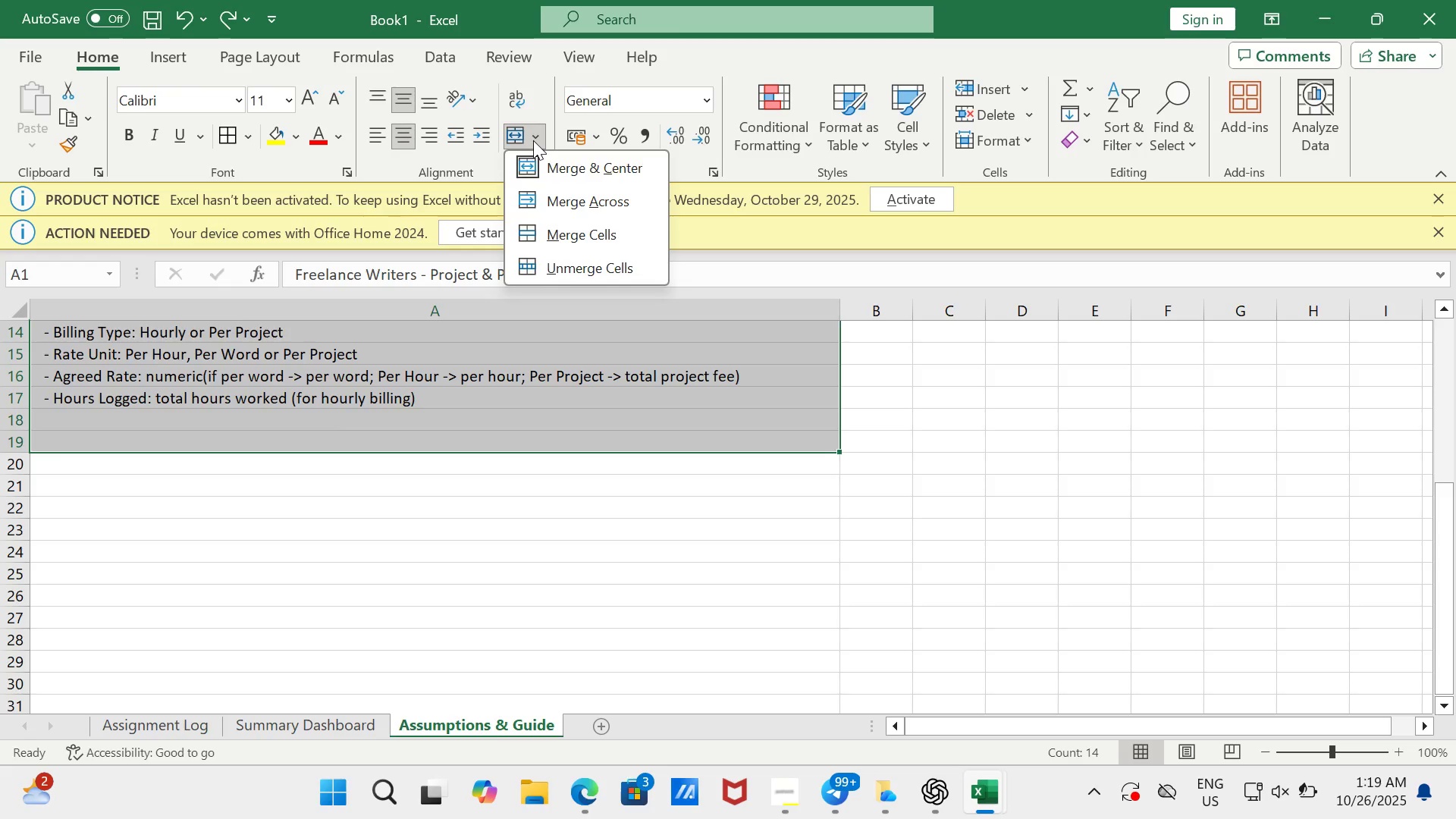 
left_click([692, 459])
 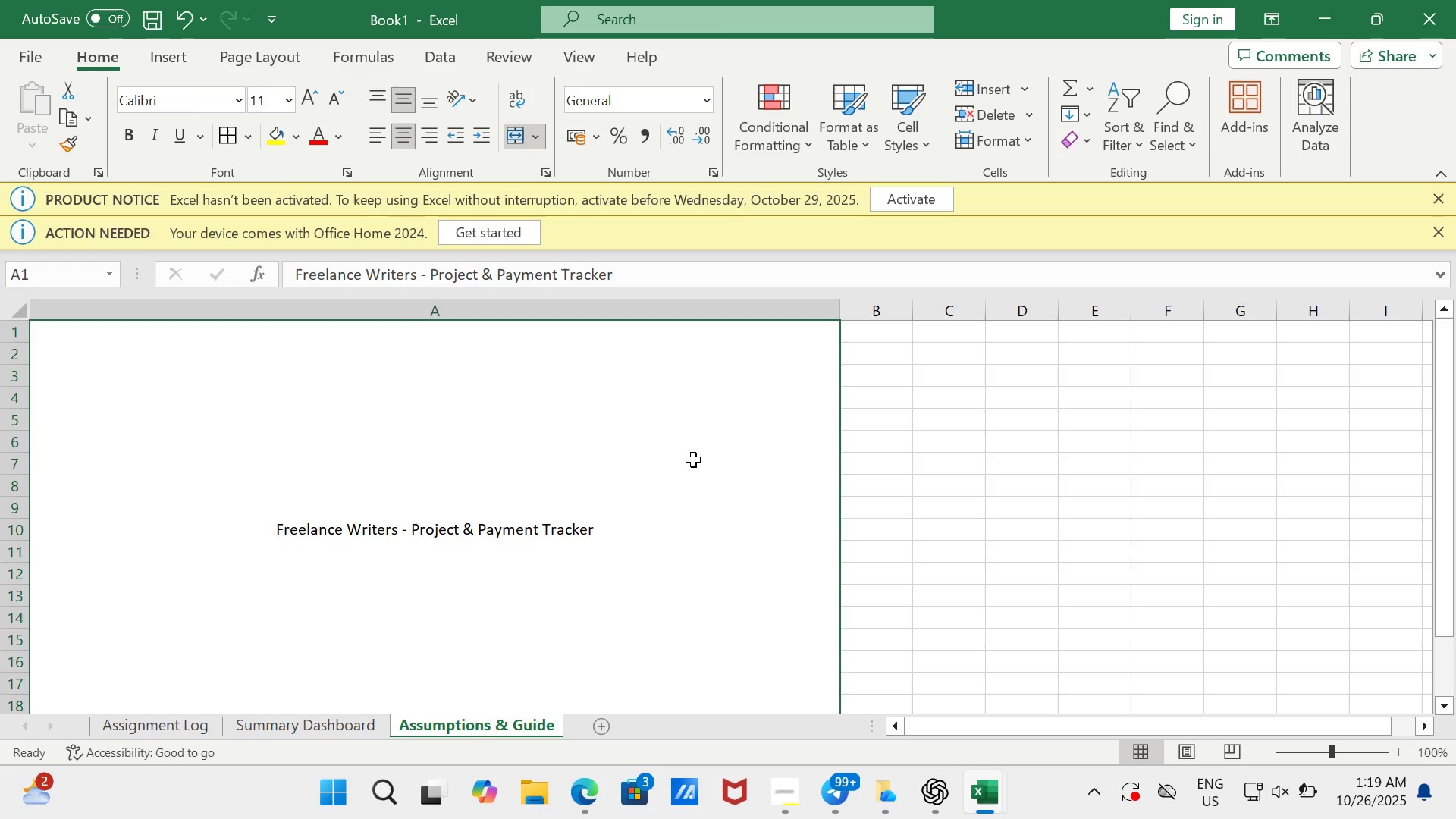 
scroll: coordinate [689, 493], scroll_direction: none, amount: 0.0
 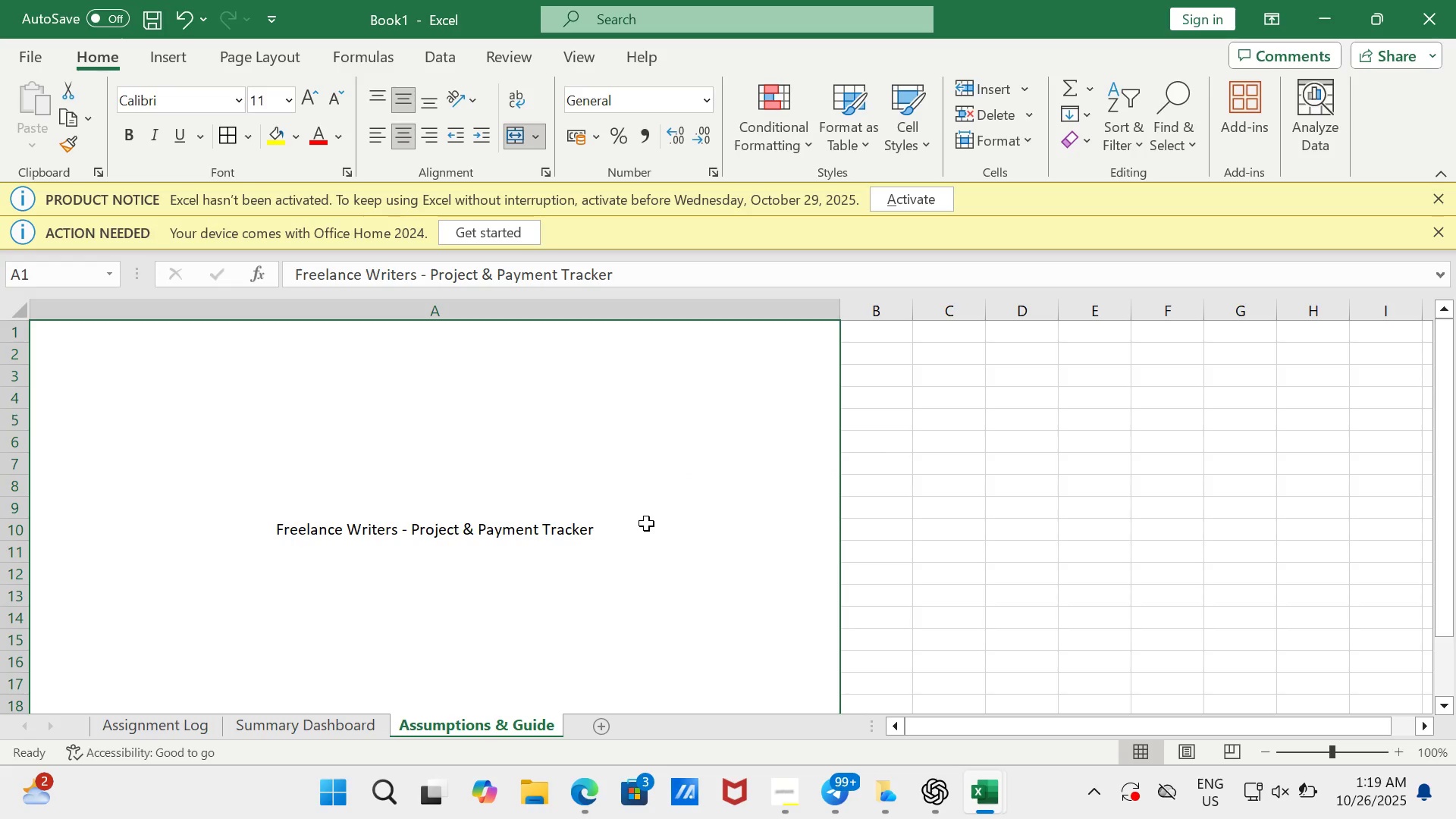 
left_click([646, 523])
 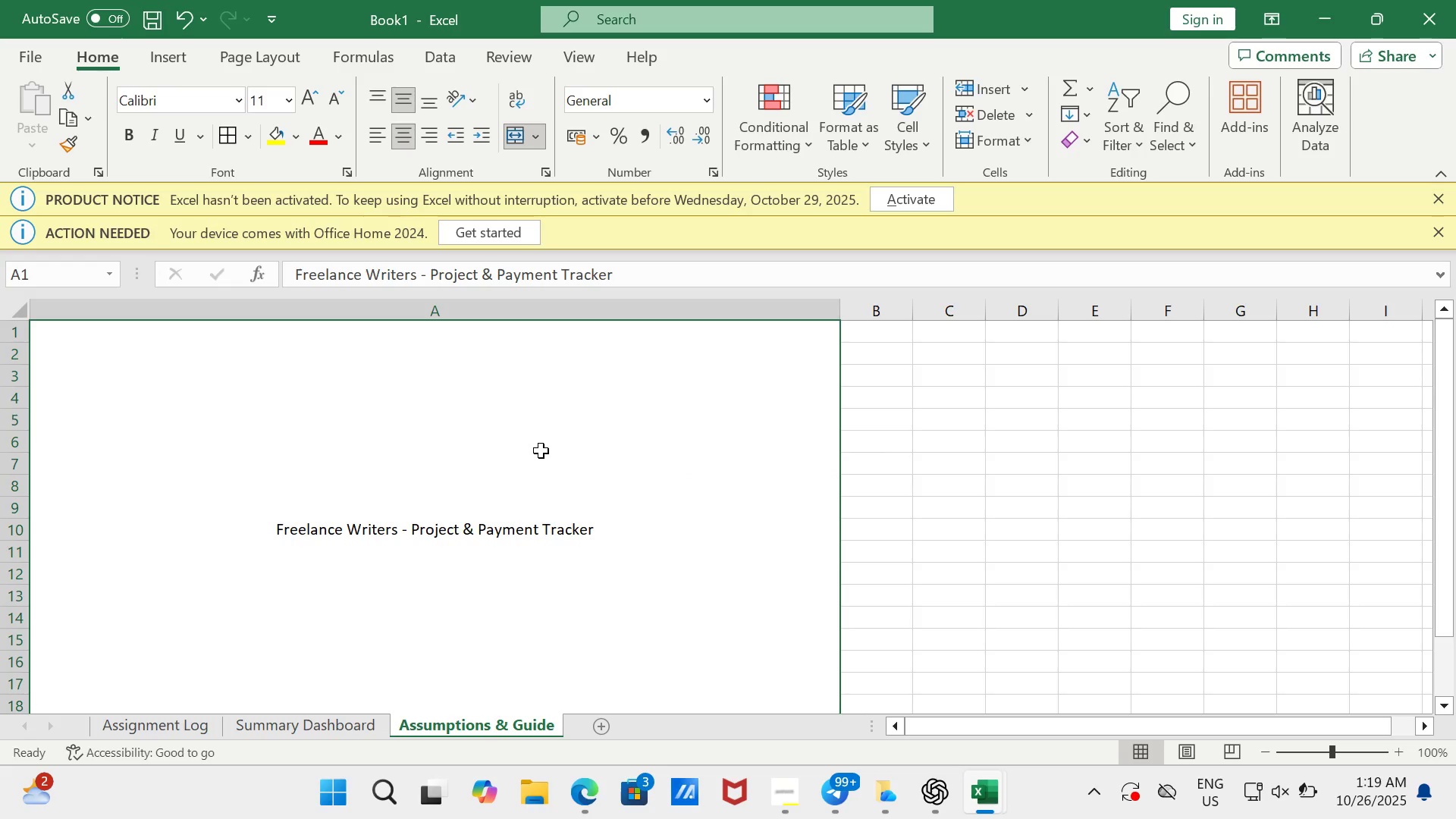 
double_click([541, 450])
 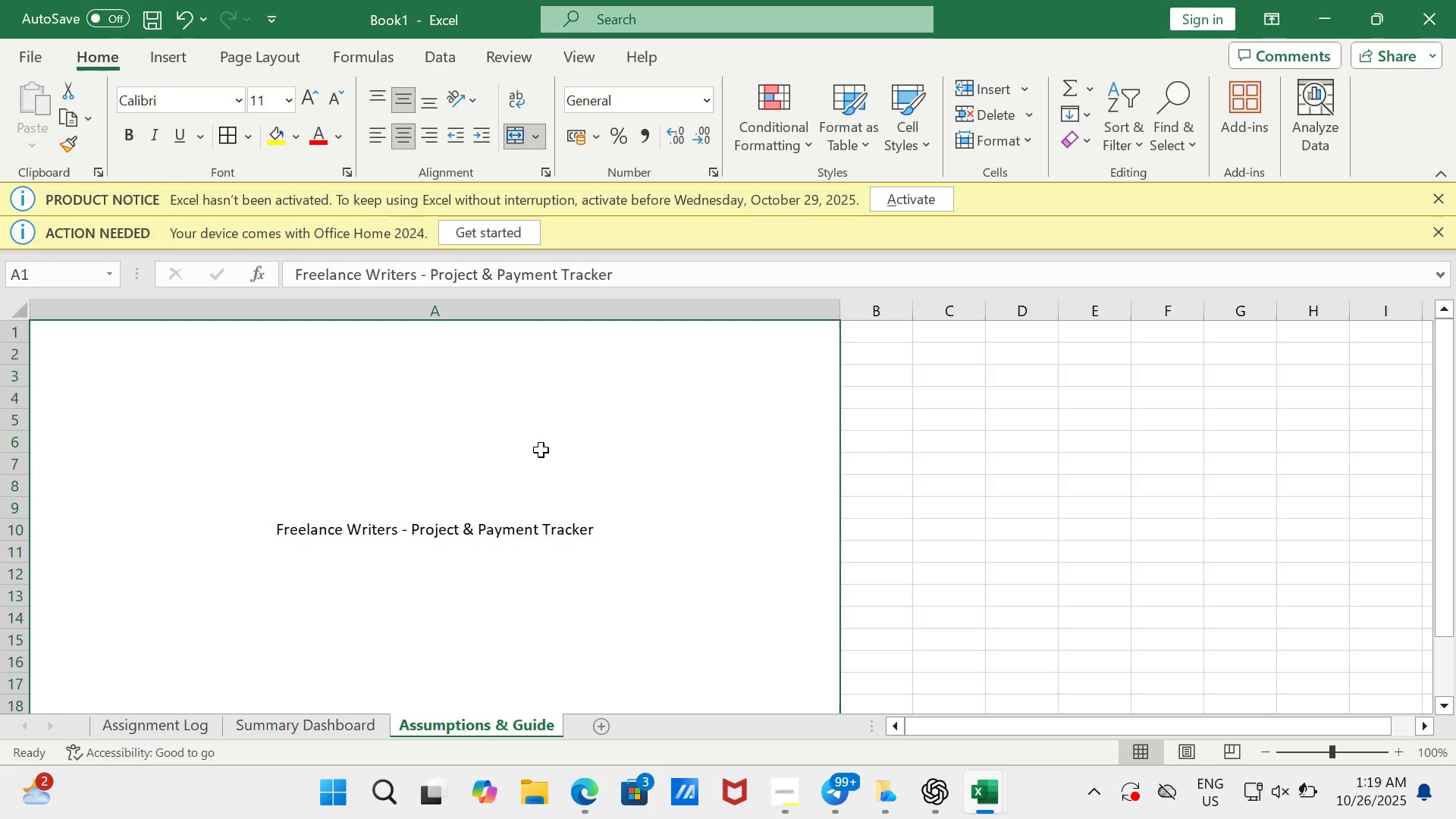 
scroll: coordinate [541, 450], scroll_direction: up, amount: 1.0
 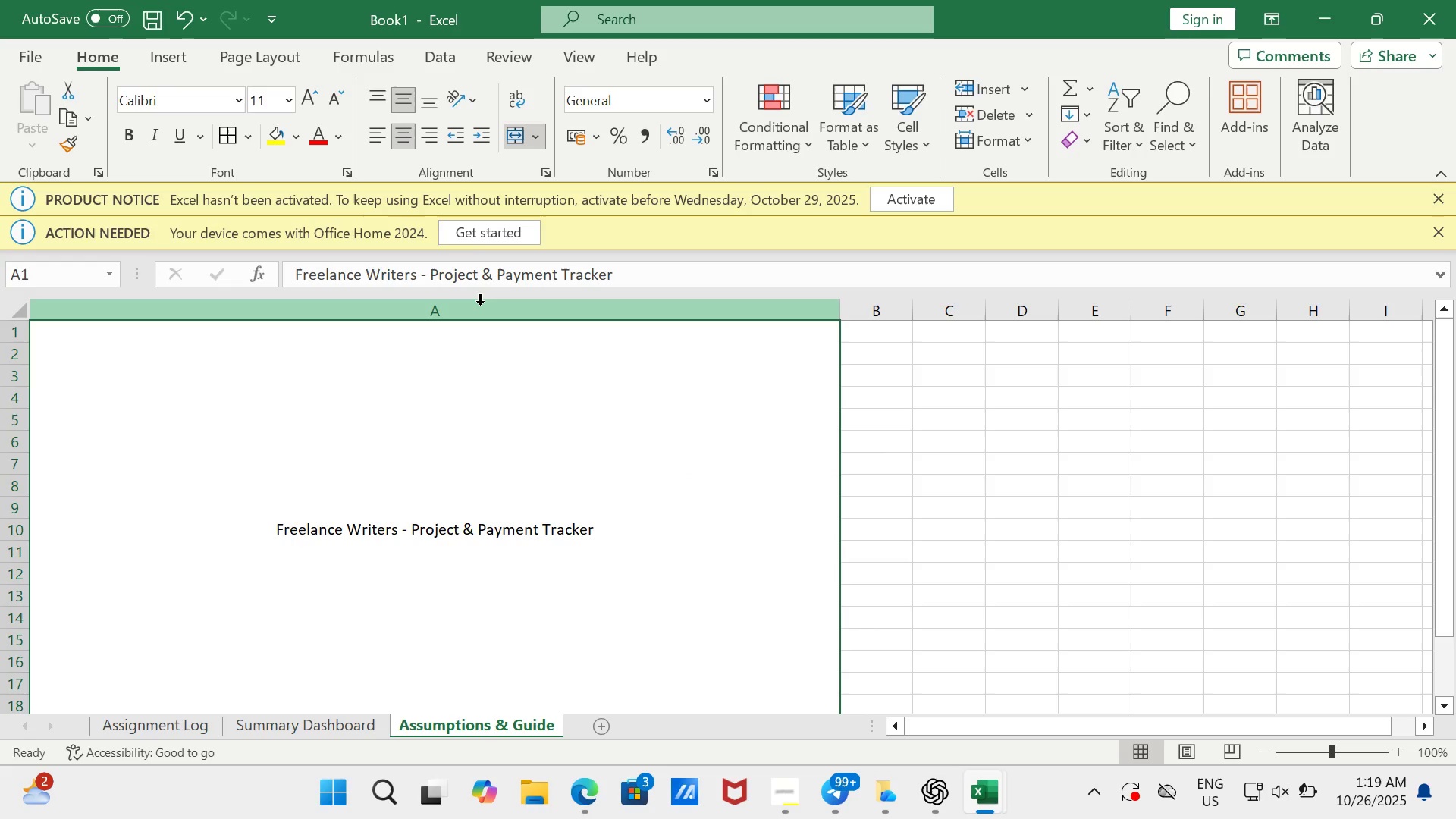 
wait(5.32)
 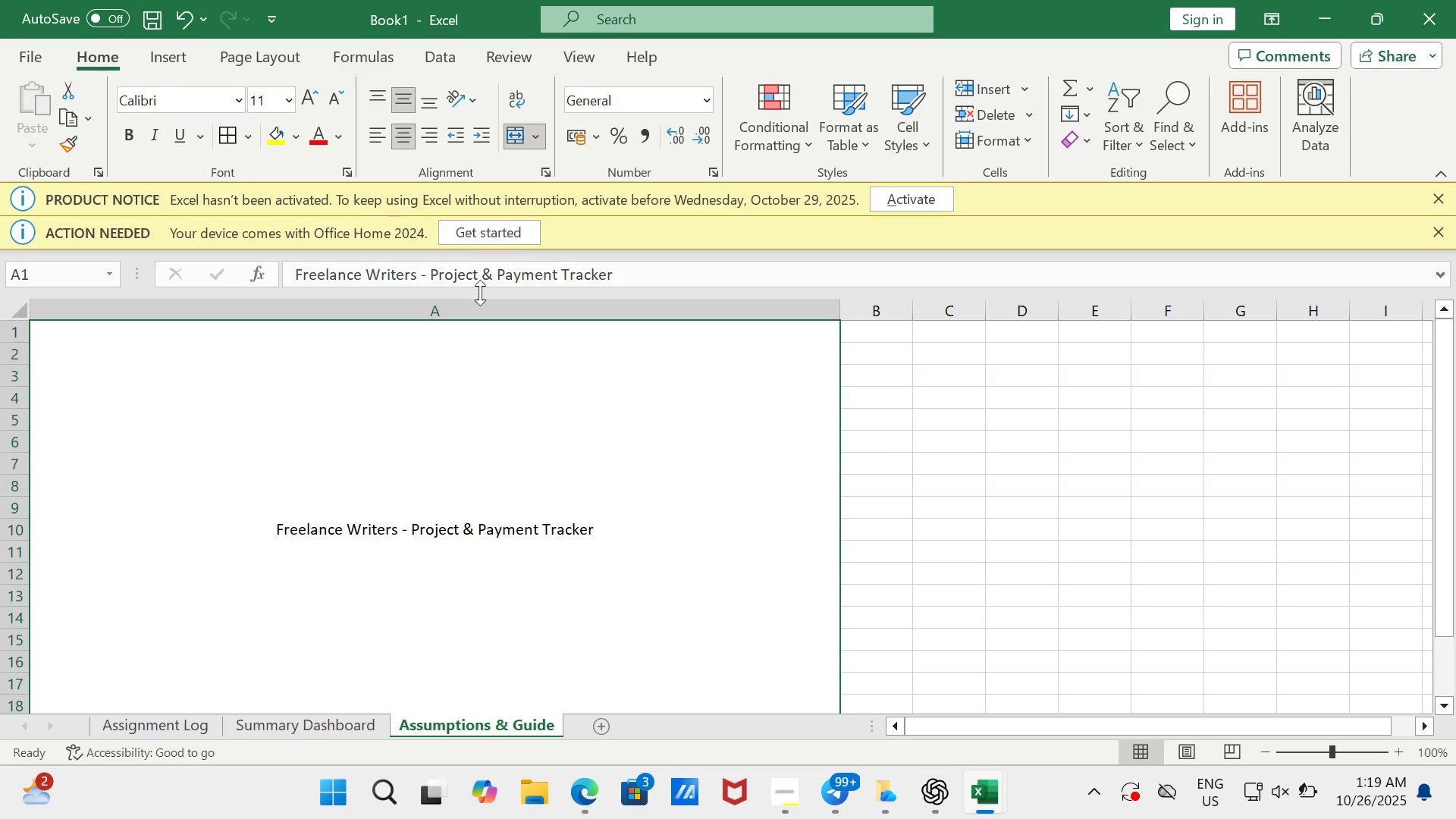 
key(Control+ControlLeft)
 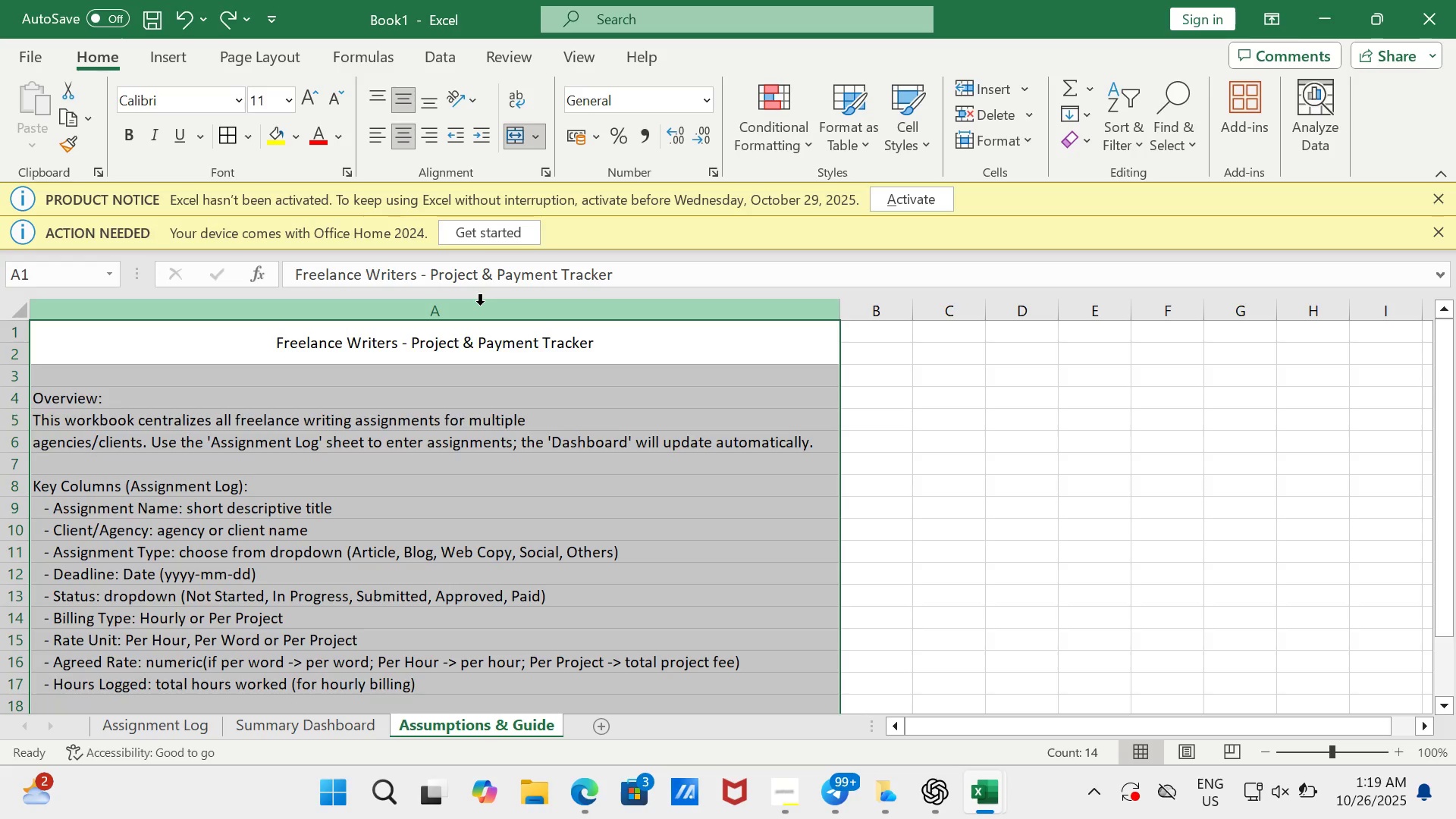 
key(Control+Z)
 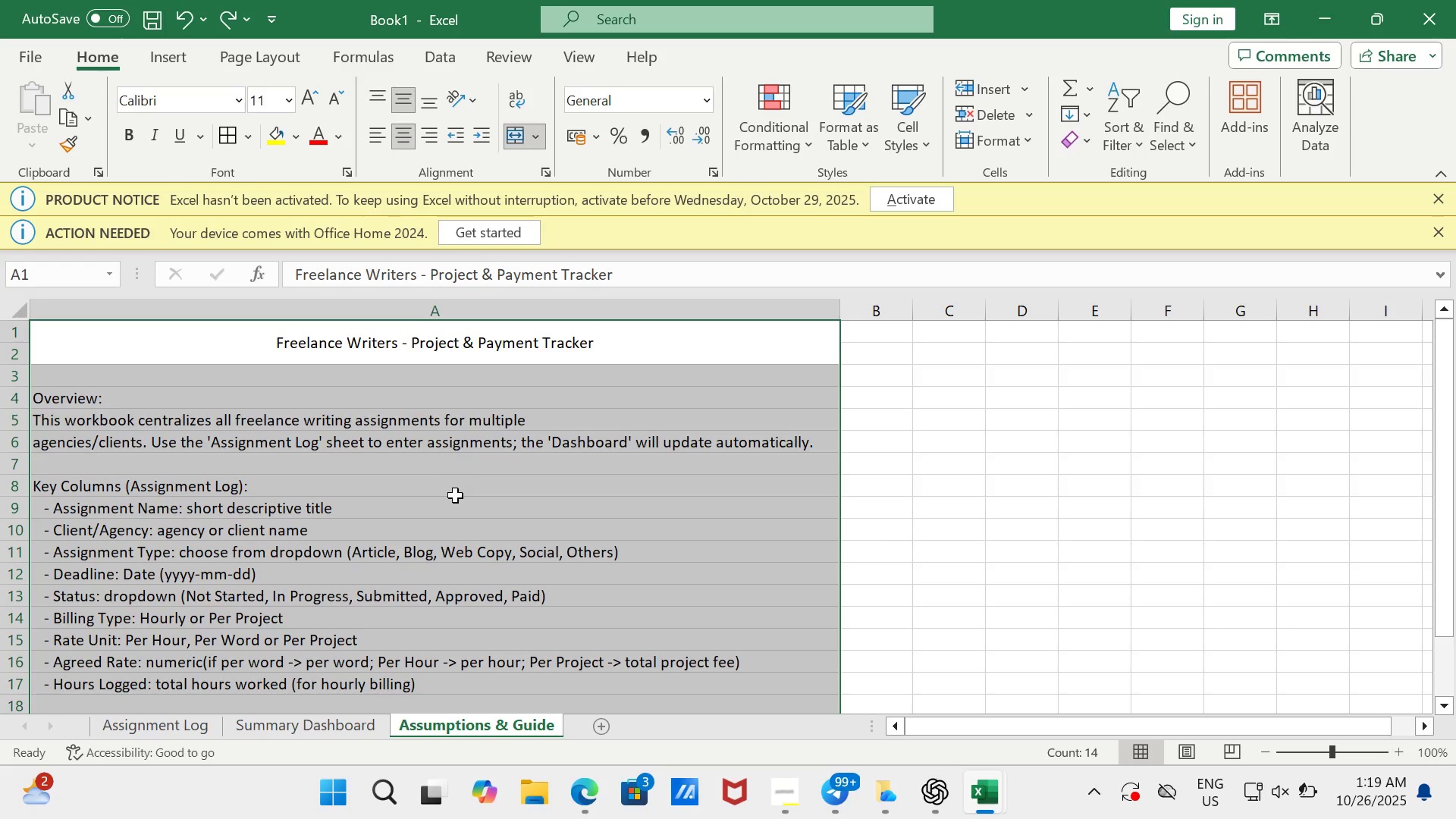 
scroll: coordinate [454, 497], scroll_direction: up, amount: 1.0
 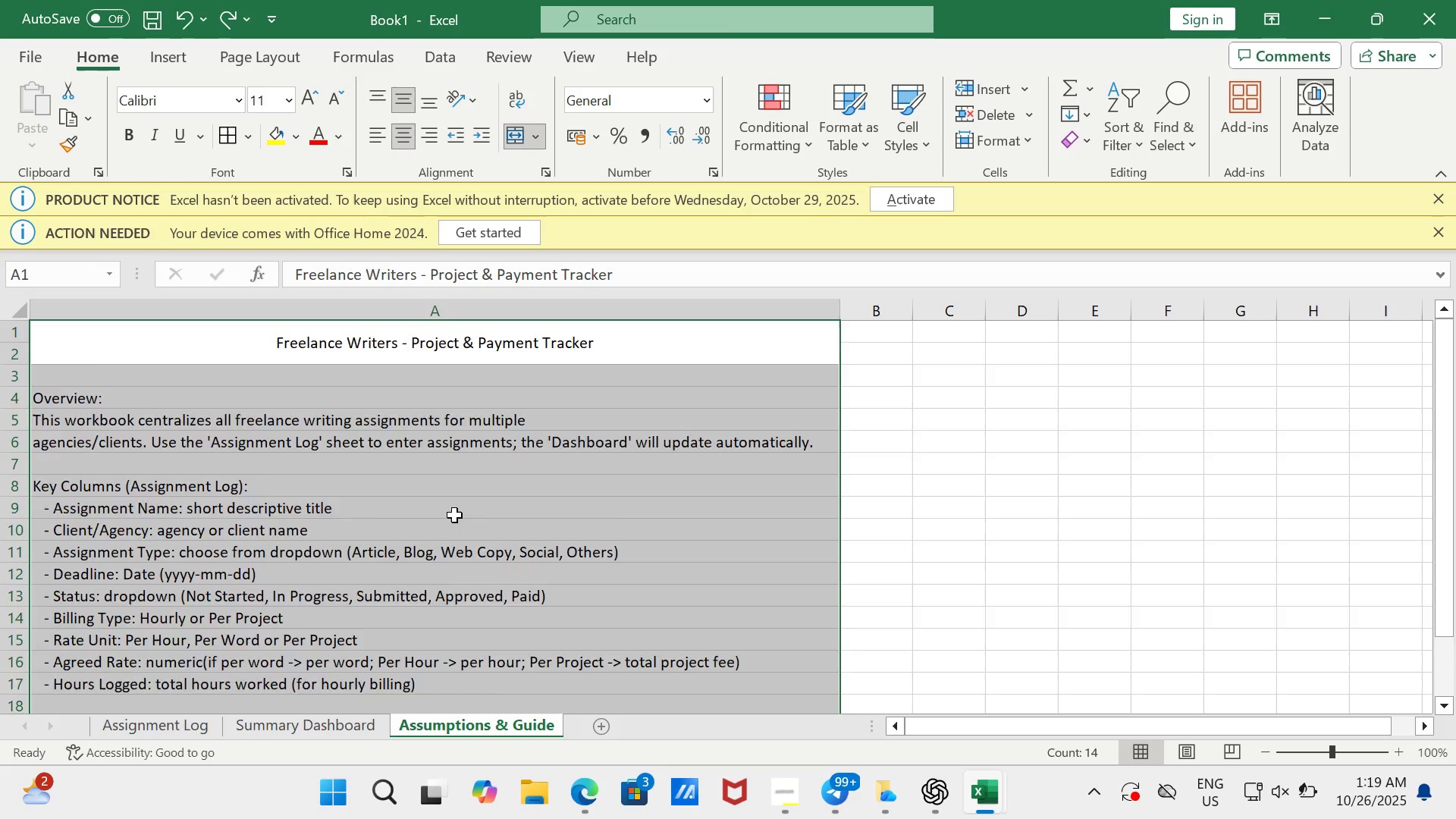 
scroll: coordinate [454, 515], scroll_direction: down, amount: 2.0
 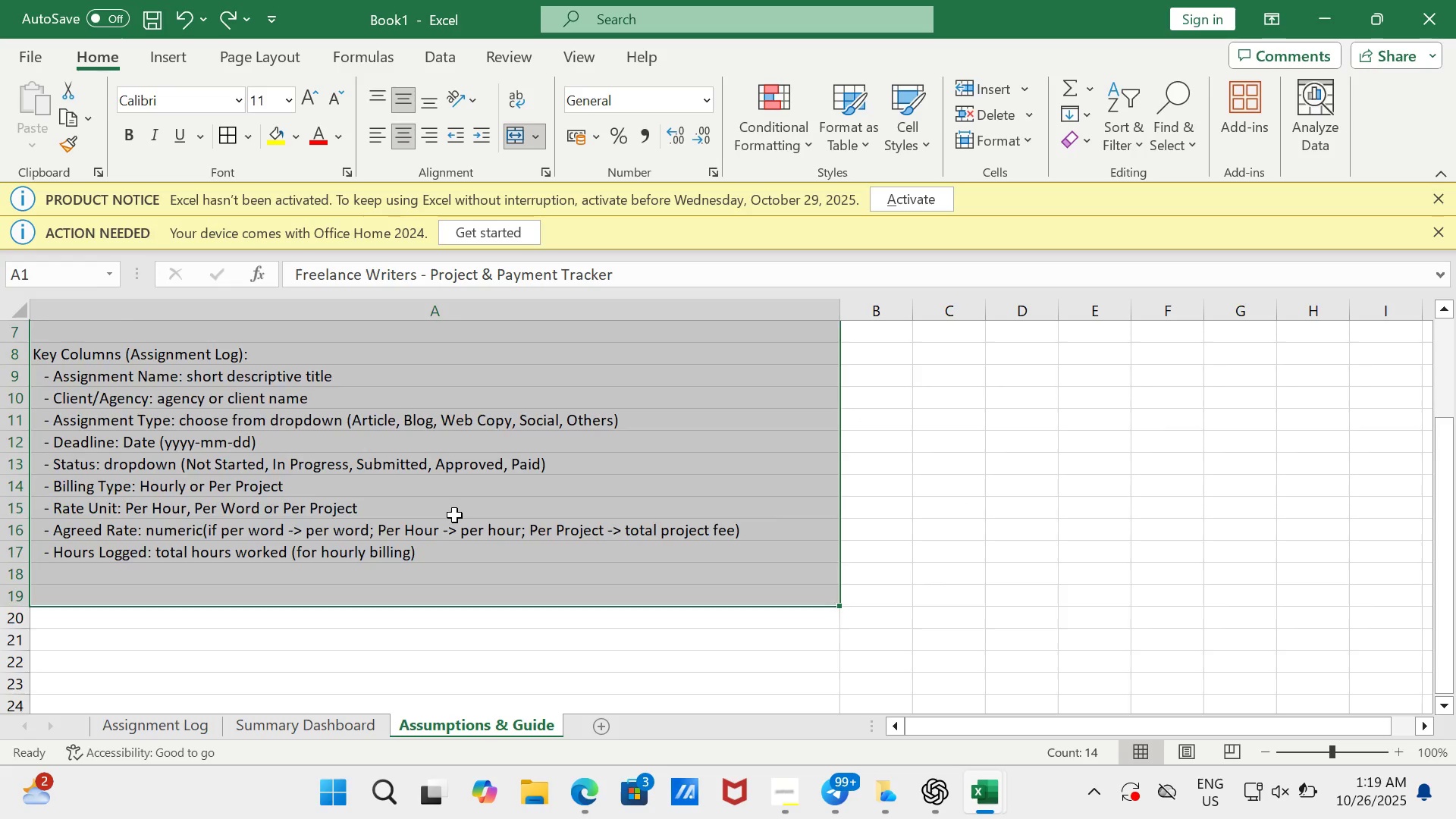 
scroll: coordinate [454, 515], scroll_direction: up, amount: 1.0
 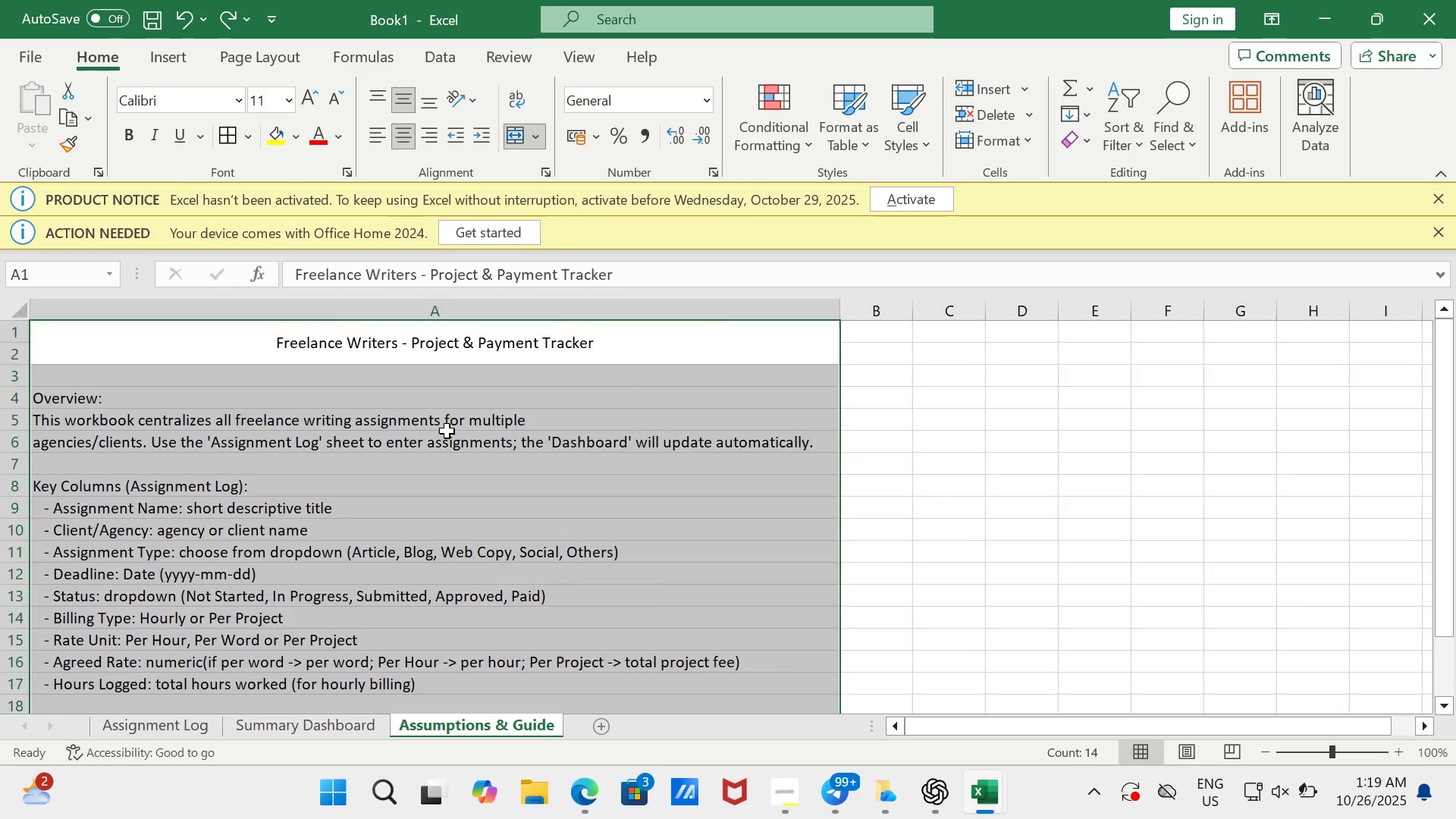 
left_click([447, 431])
 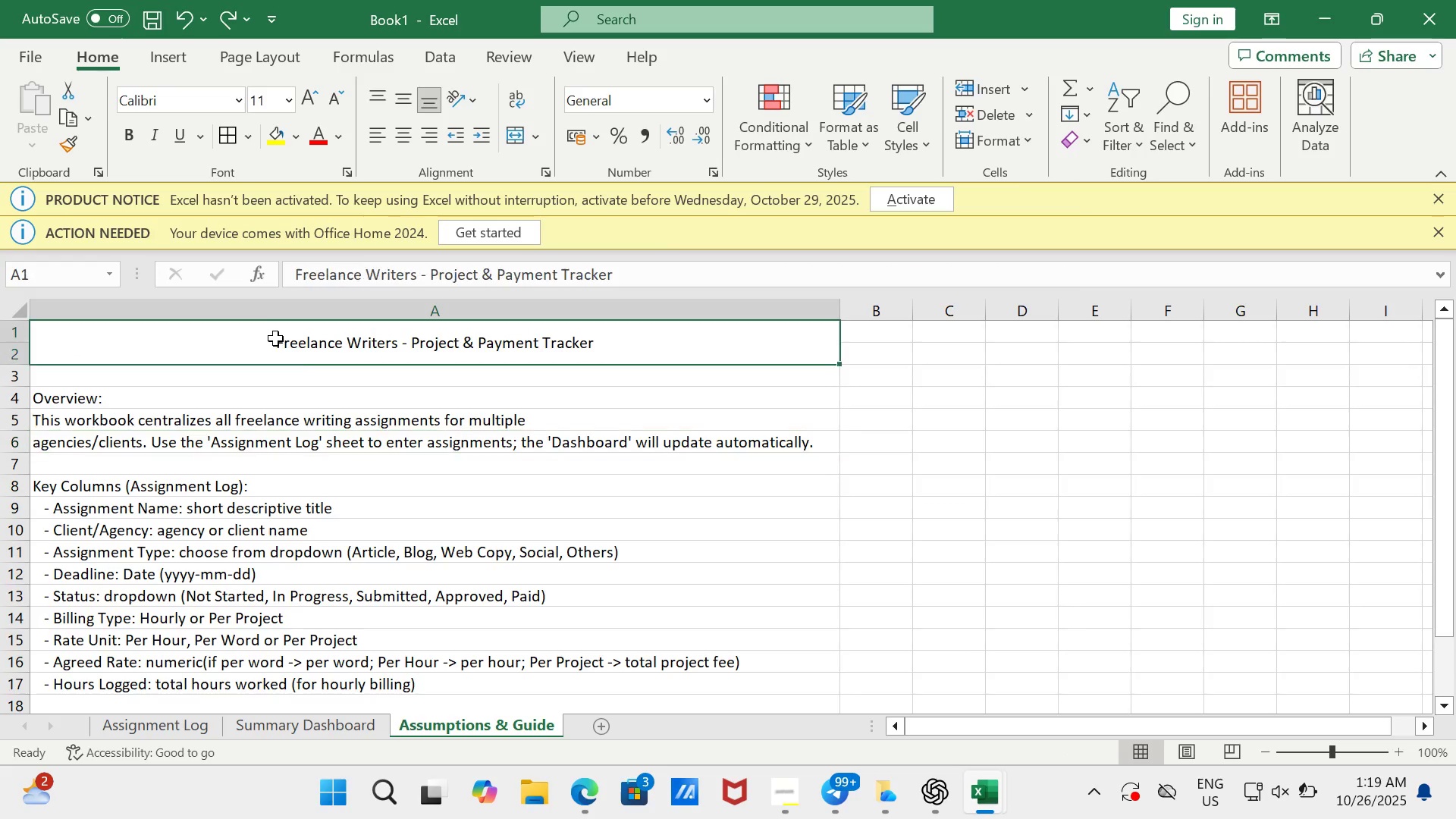 
left_click_drag(start_coordinate=[275, 338], to_coordinate=[500, 568])
 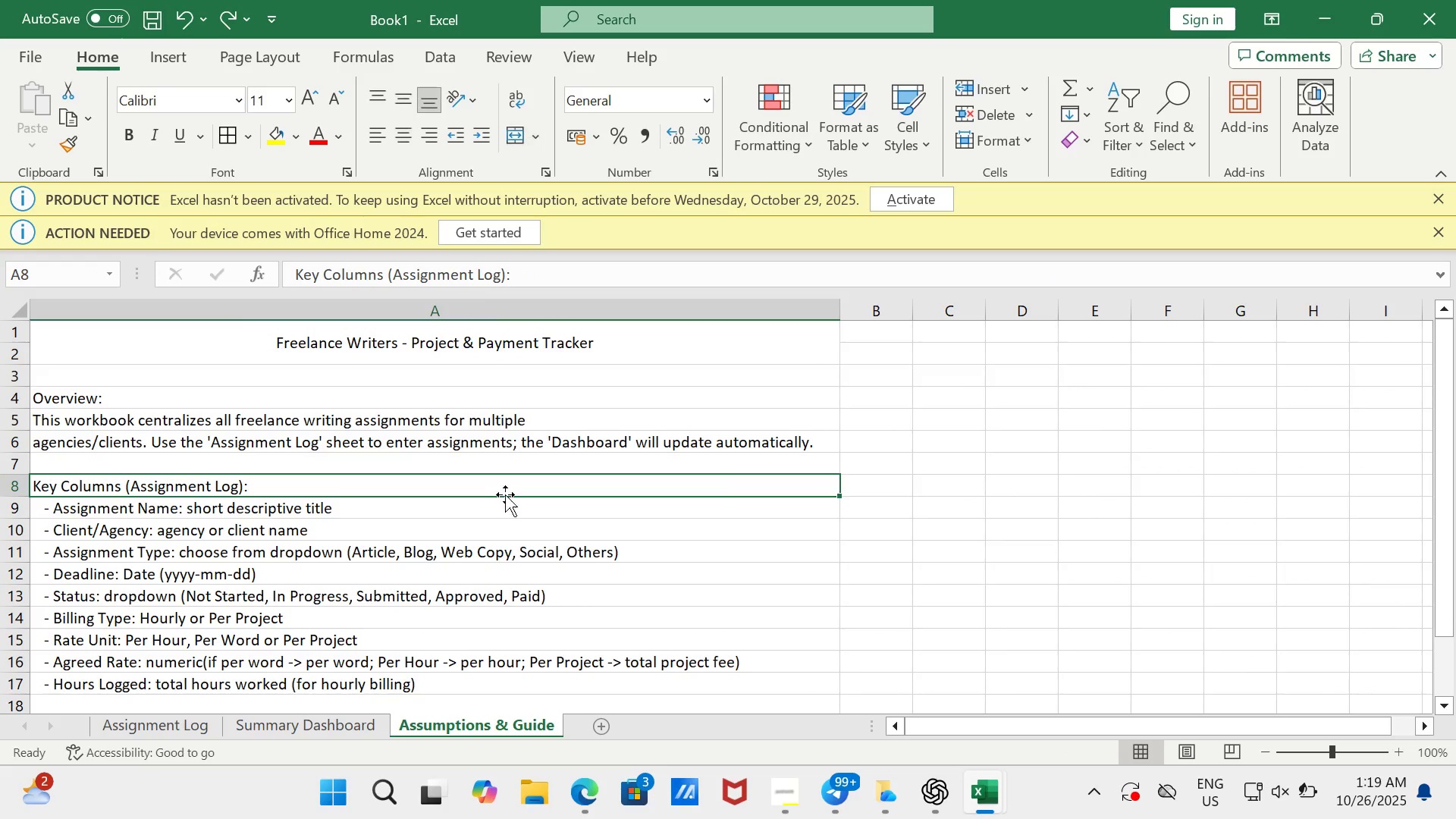 
left_click([505, 494])
 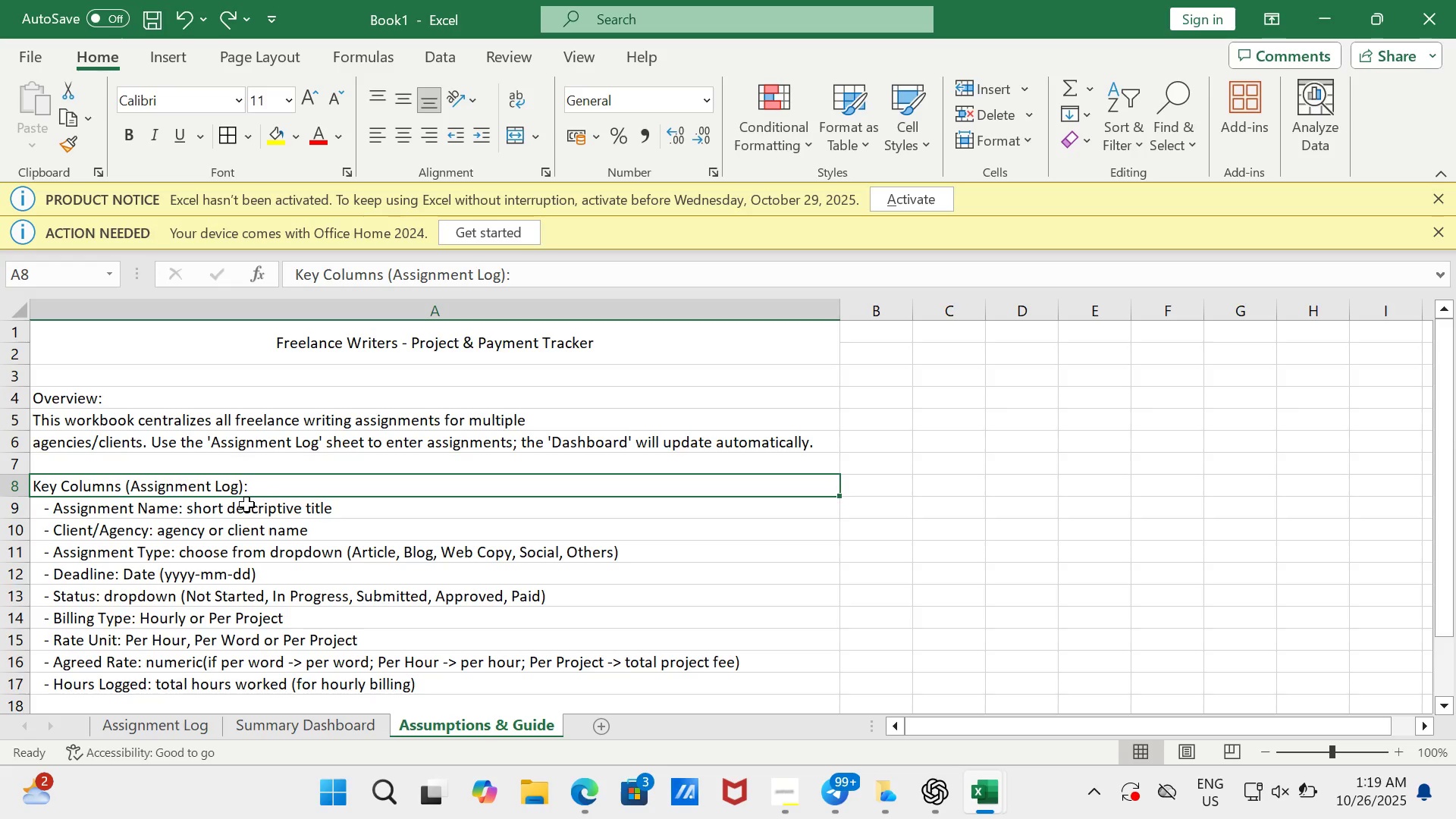 
scroll: coordinate [246, 504], scroll_direction: down, amount: 1.0
 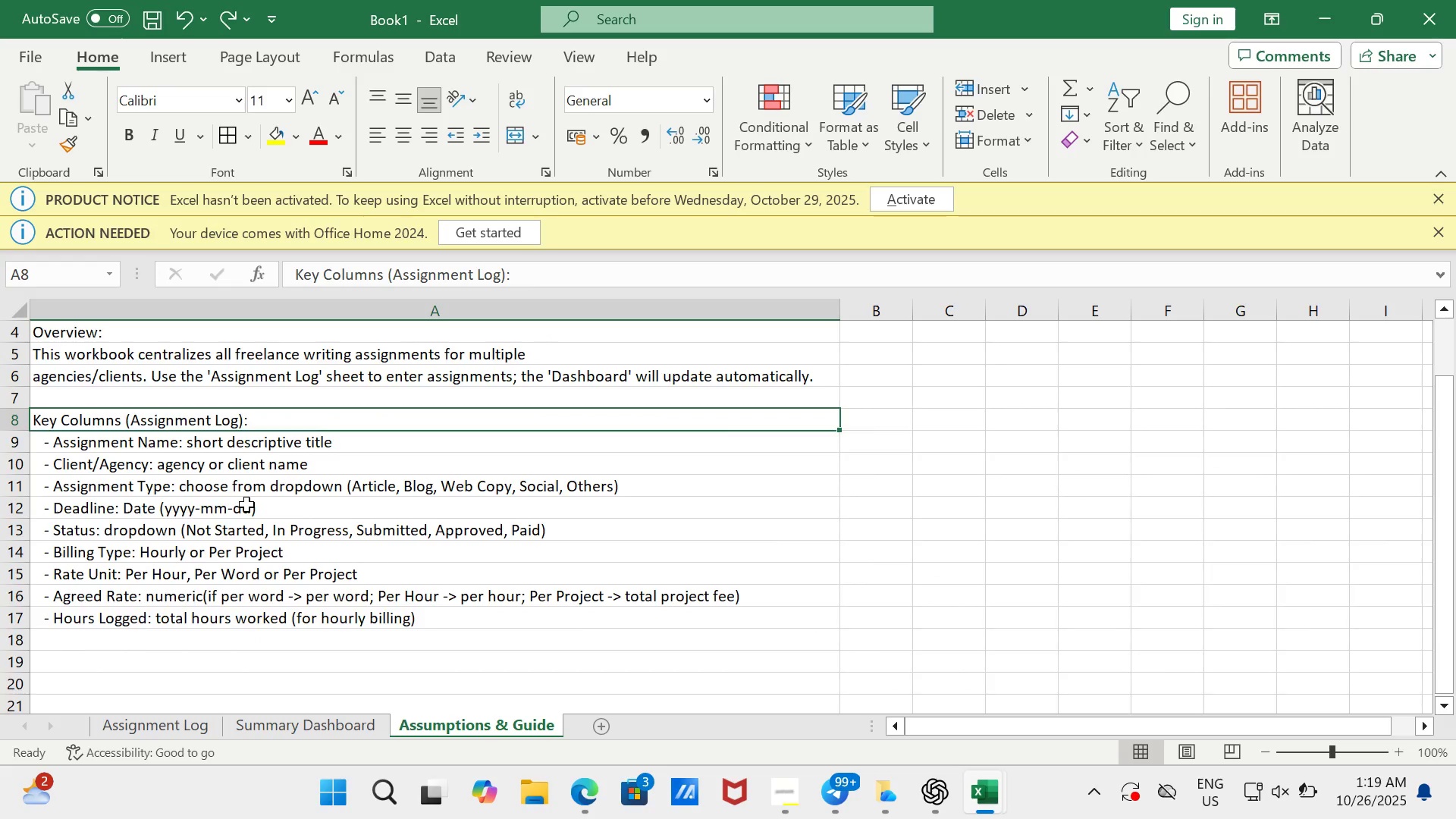 
scroll: coordinate [246, 504], scroll_direction: up, amount: 3.0
 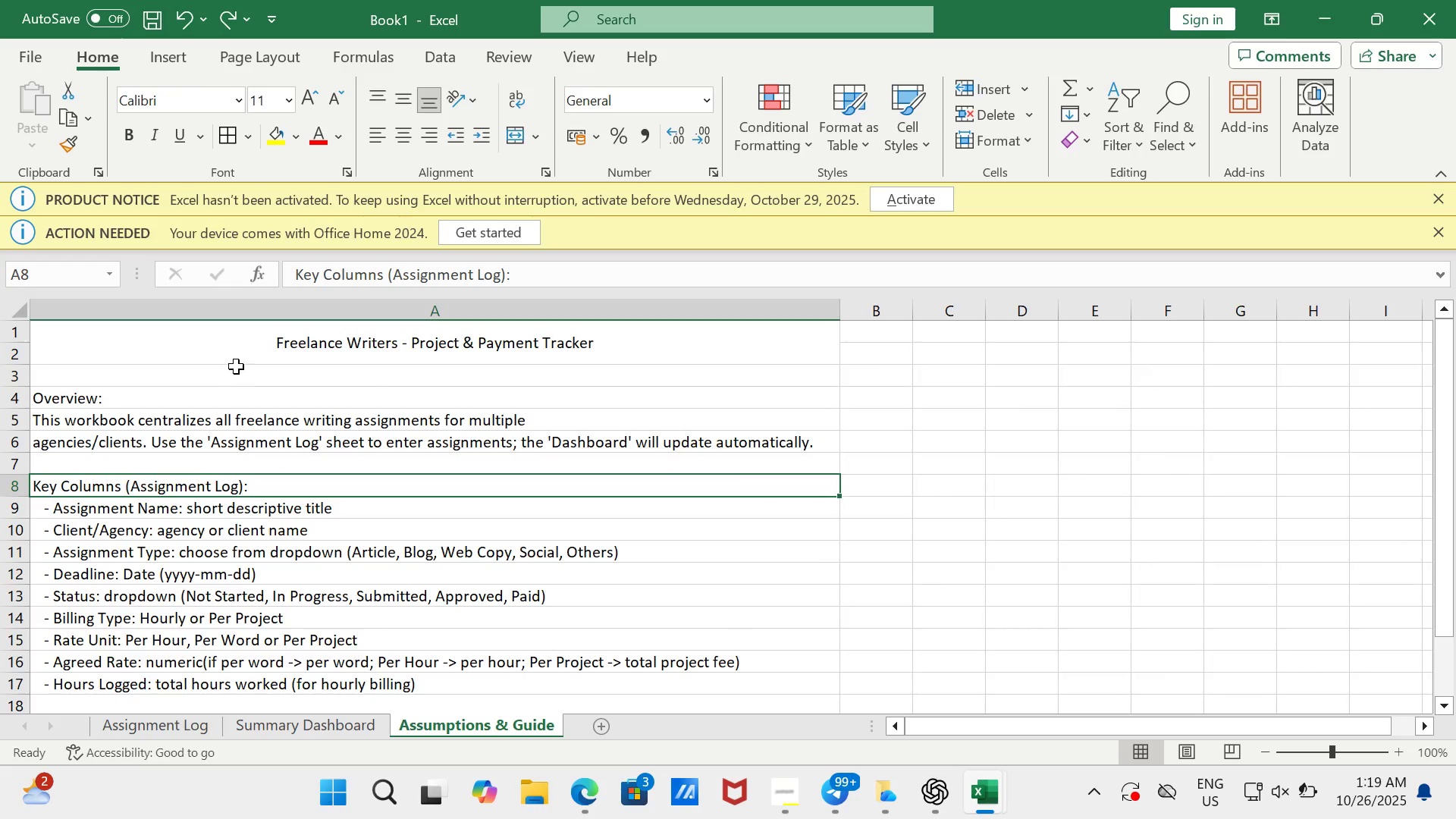 
left_click_drag(start_coordinate=[236, 366], to_coordinate=[272, 601])
 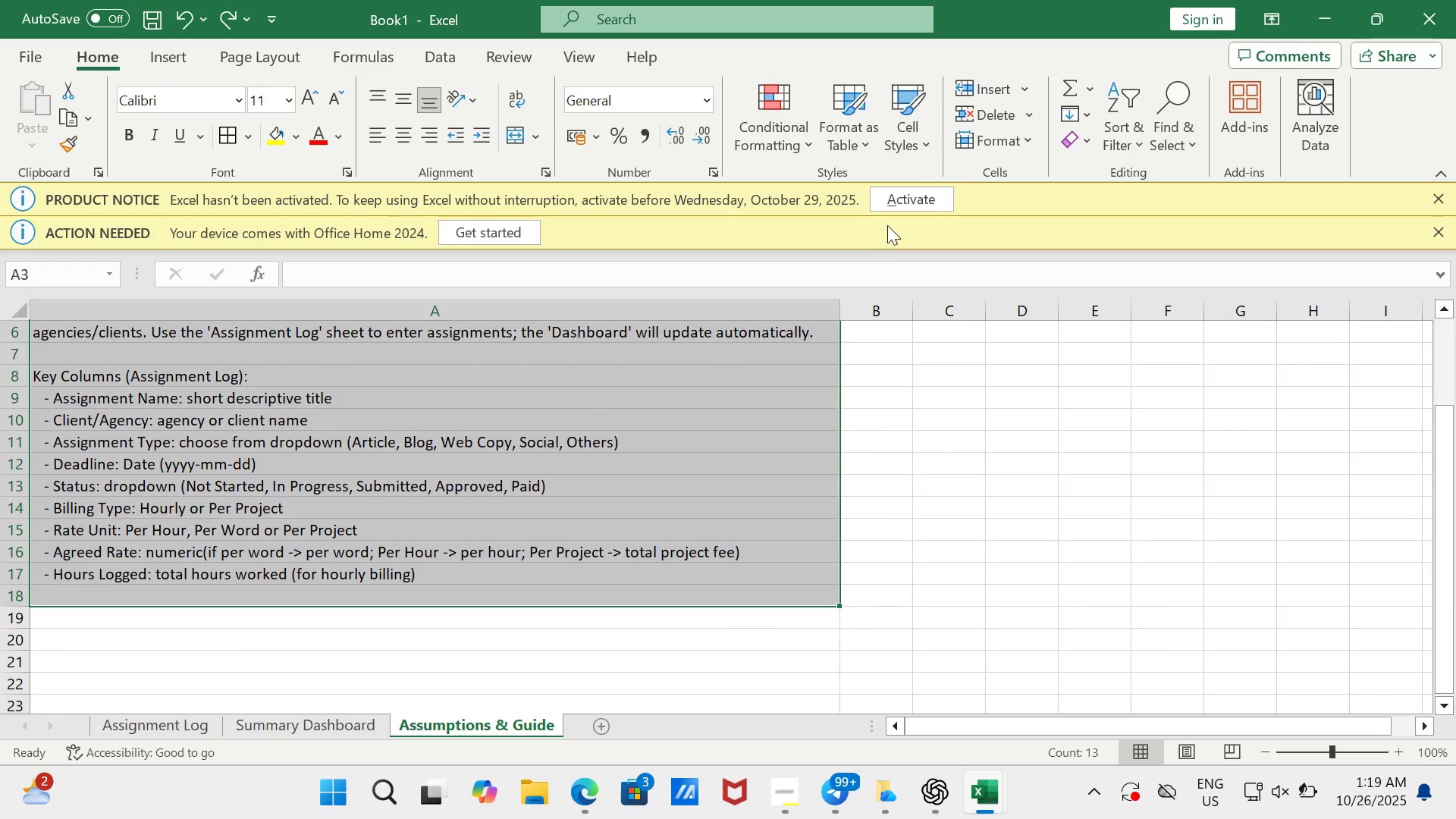 
wait(7.41)
 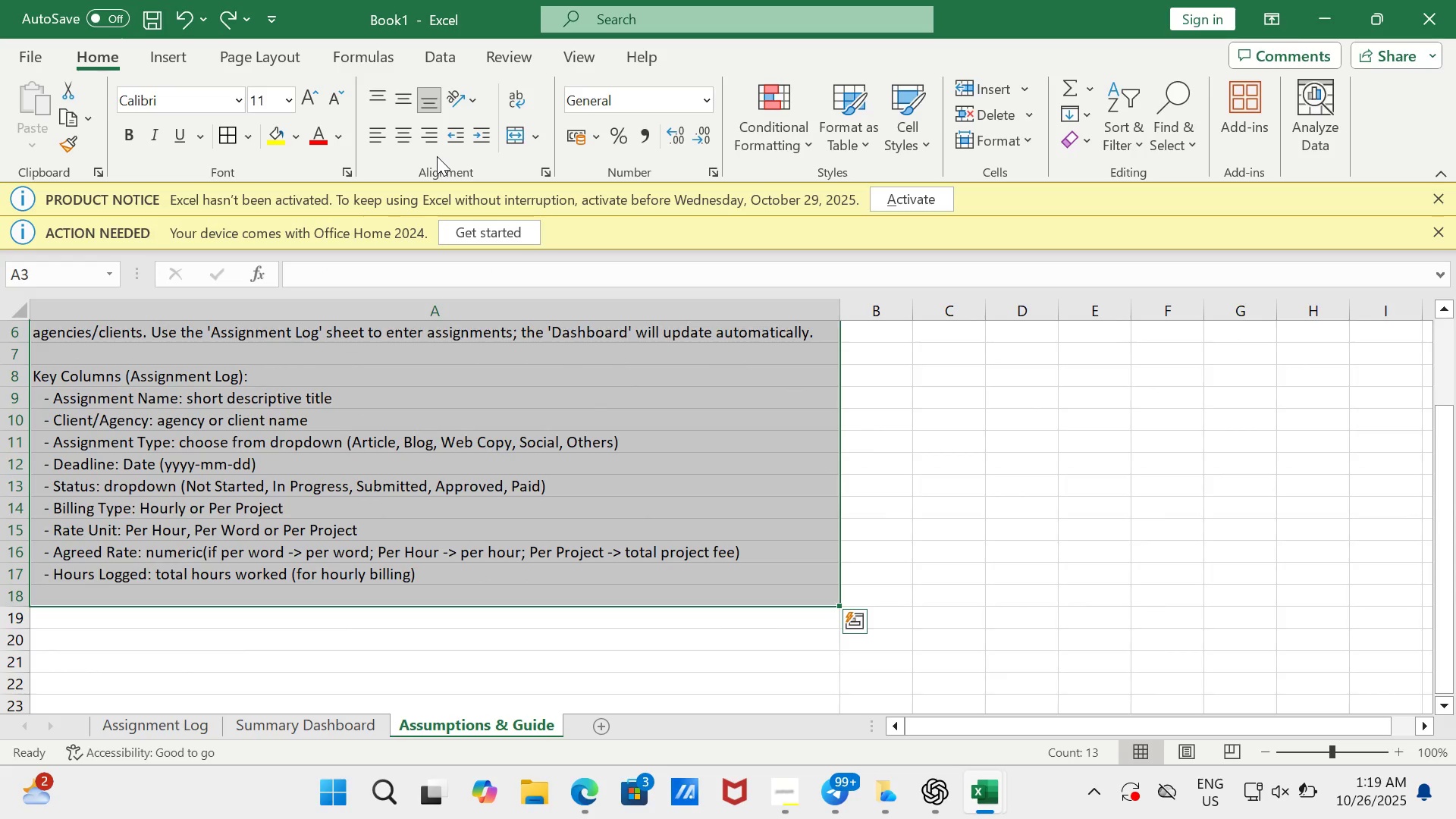 
left_click([1031, 124])
 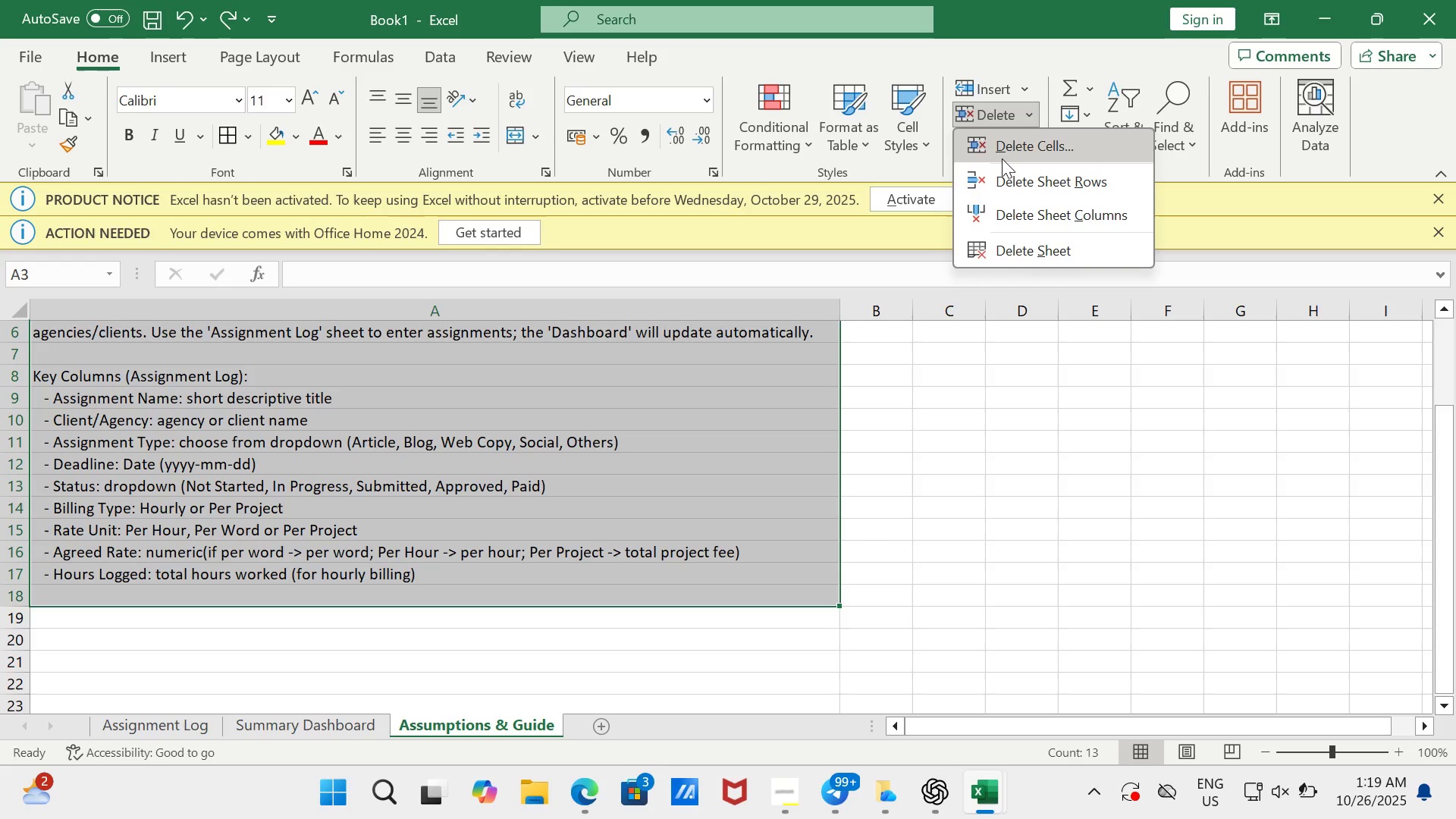 
wait(5.36)
 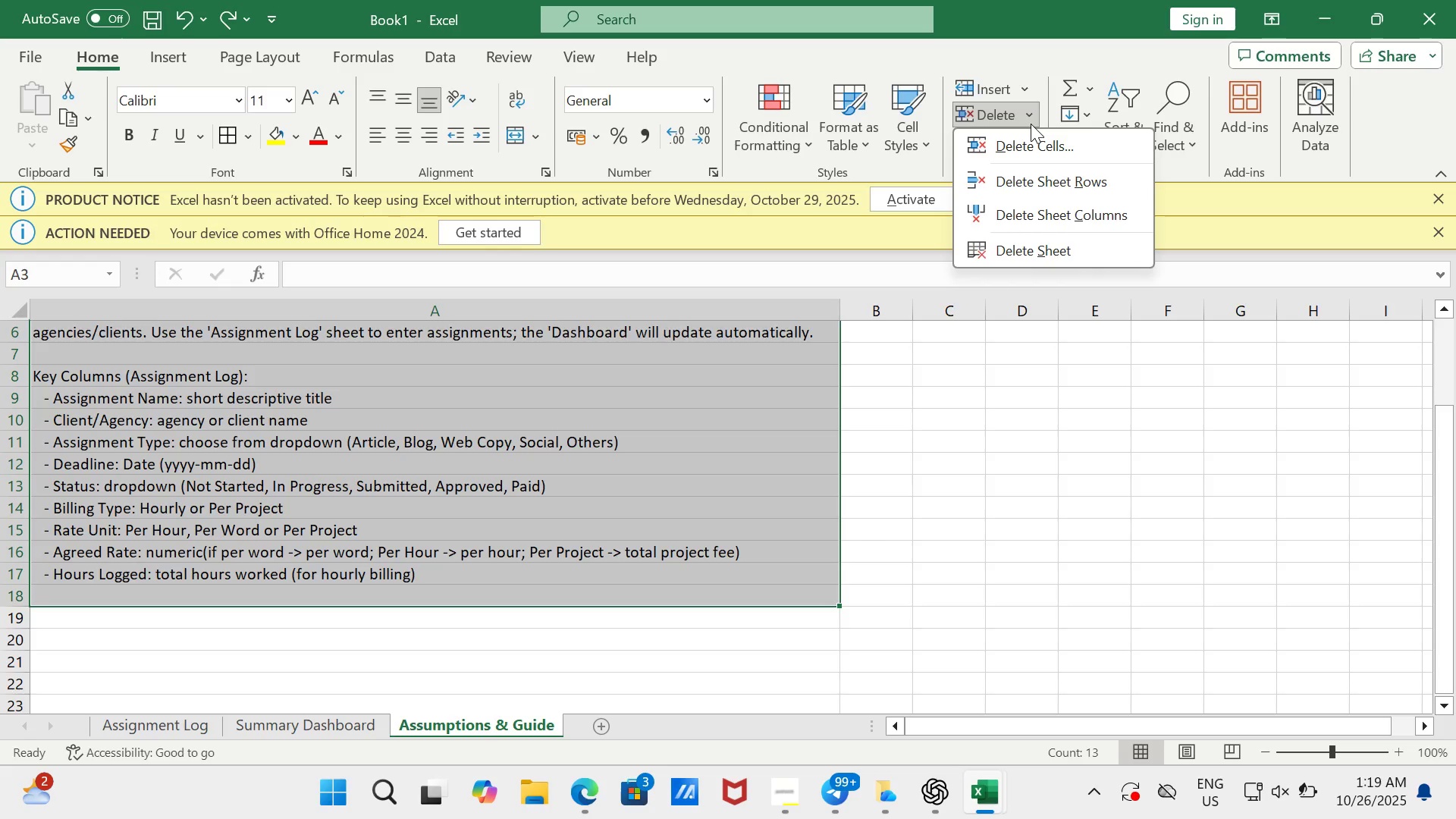 
left_click([991, 179])
 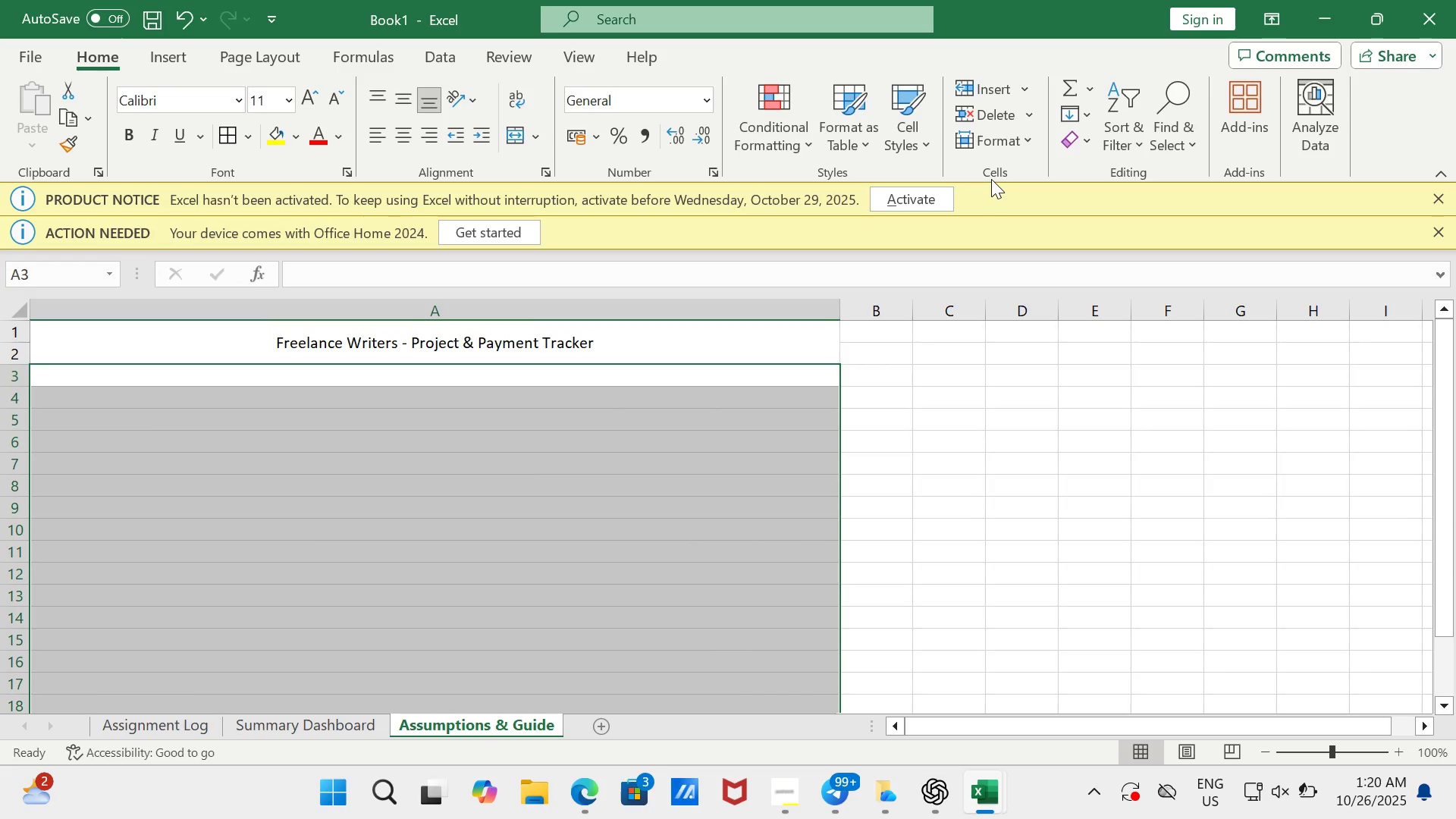 
key(Control+ControlLeft)
 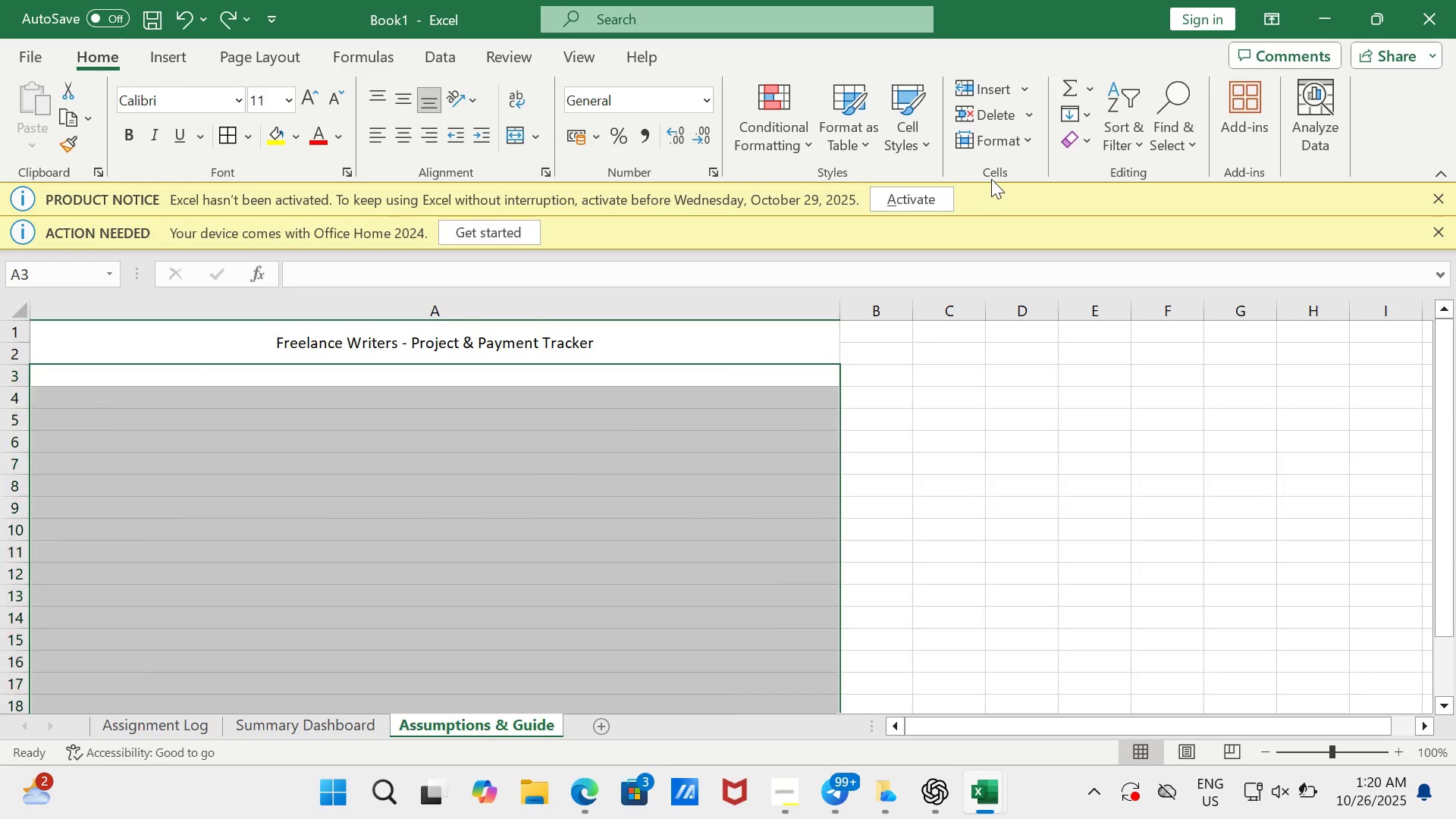 
key(Control+Z)
 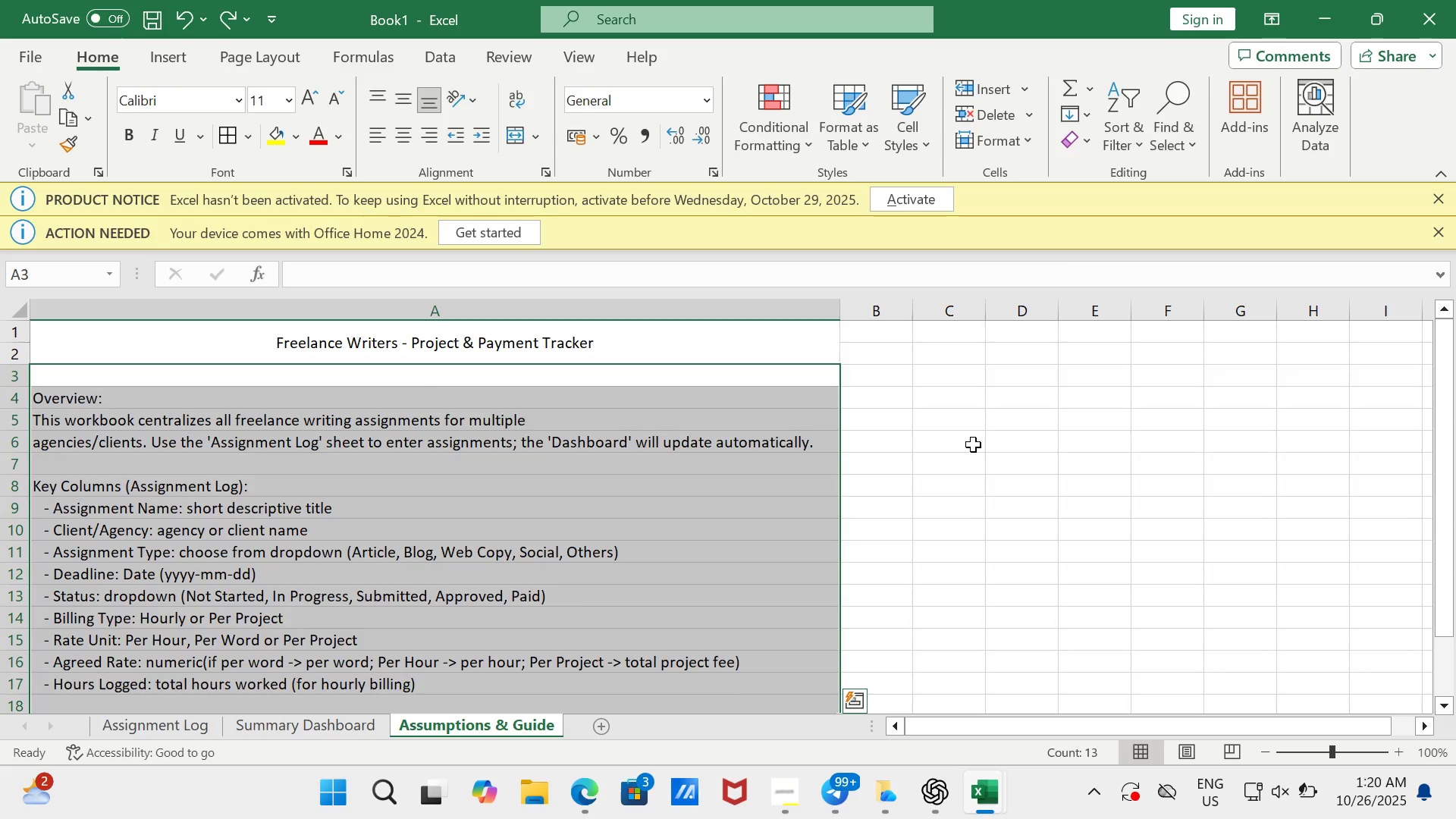 
left_click([973, 444])
 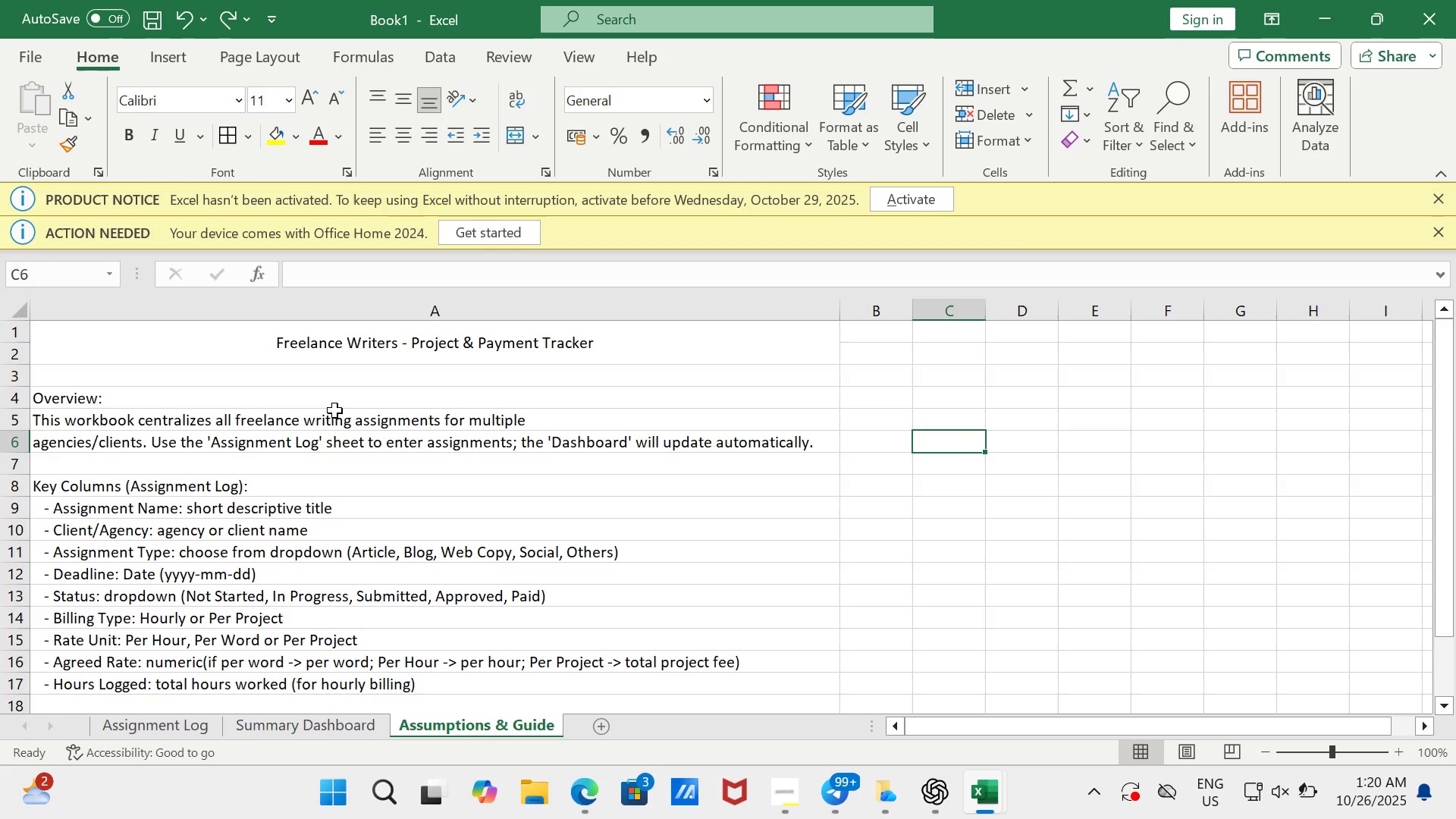 
left_click_drag(start_coordinate=[243, 378], to_coordinate=[294, 404])
 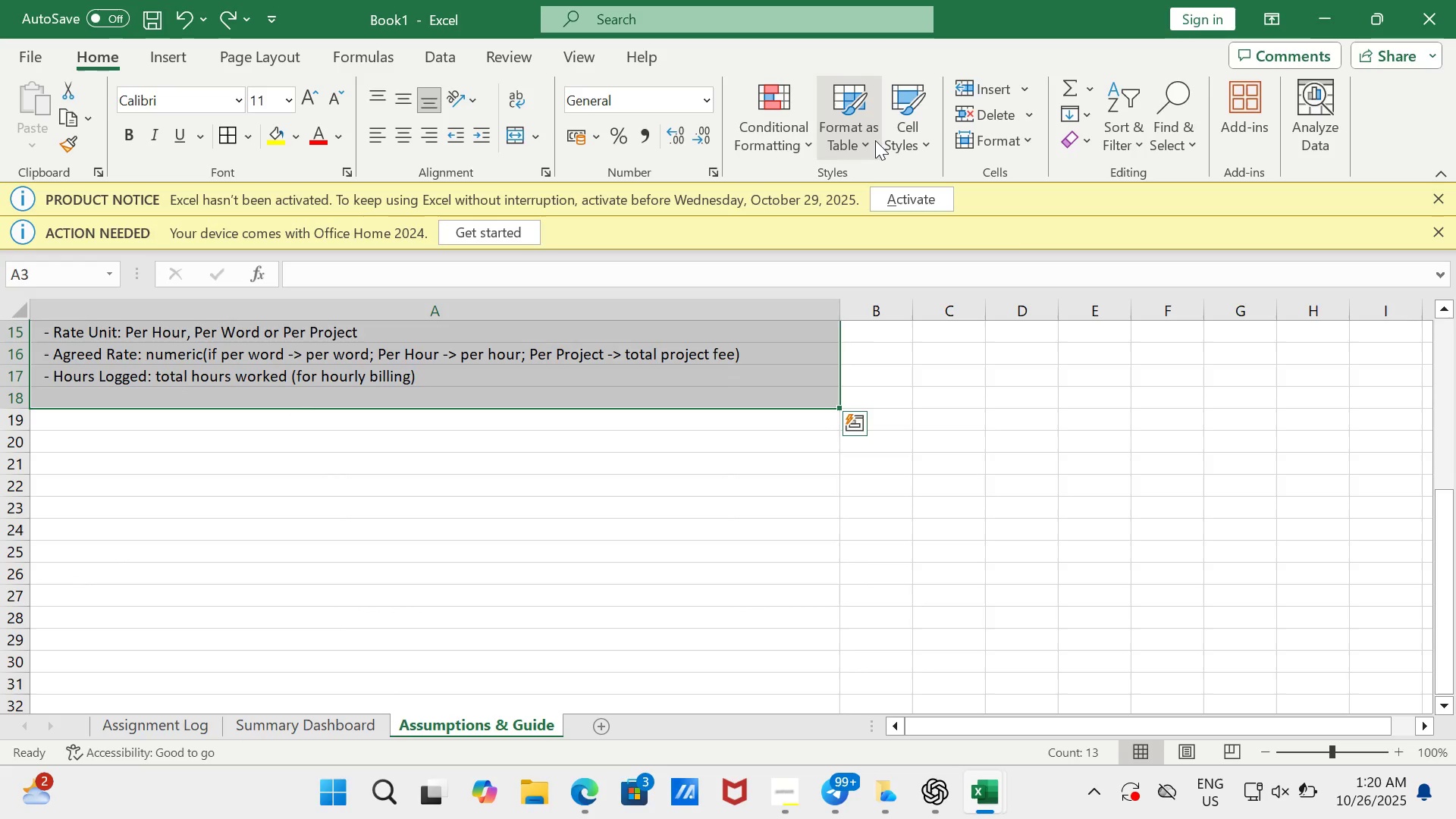 
left_click([871, 140])
 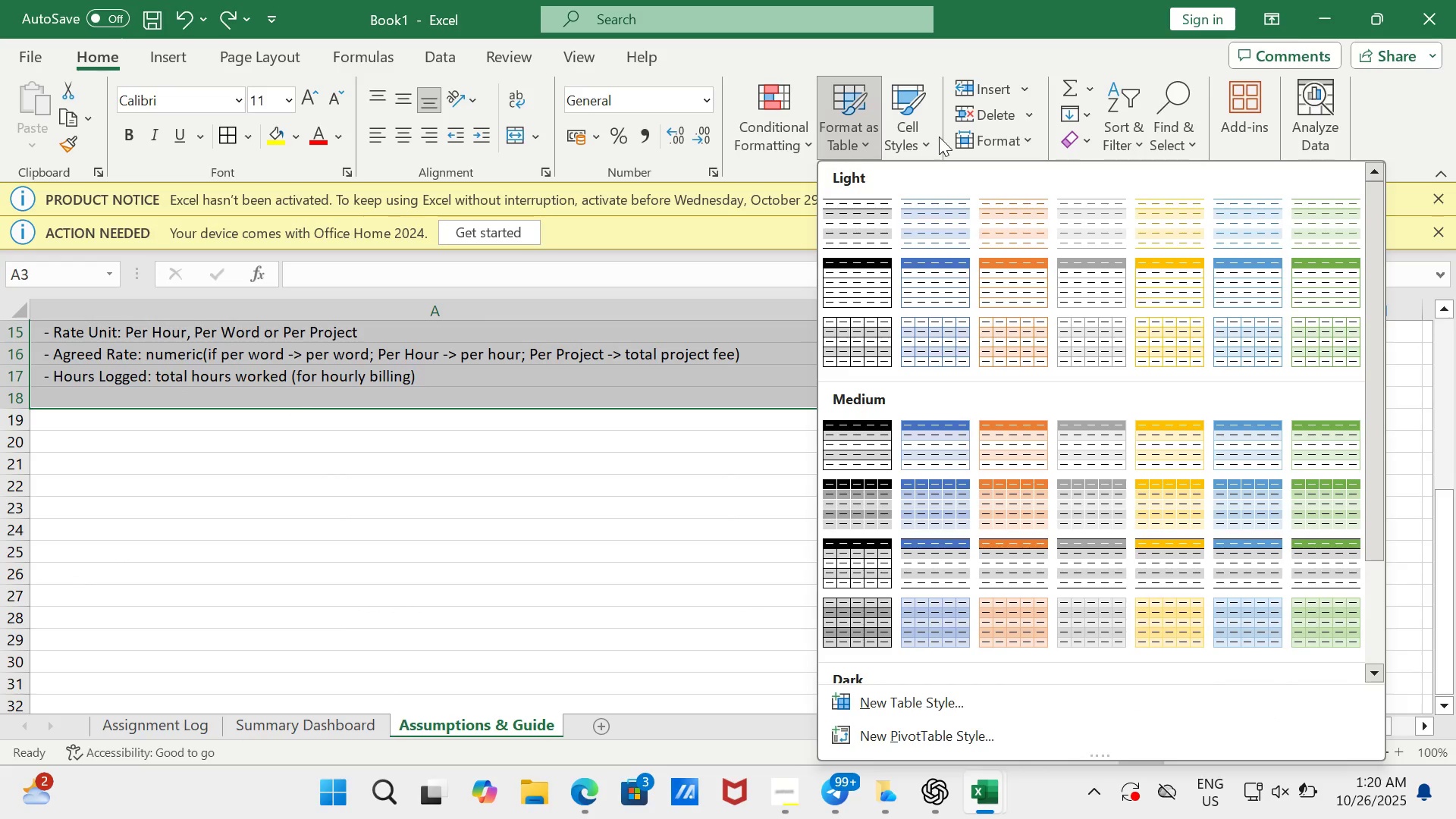 
left_click([940, 136])
 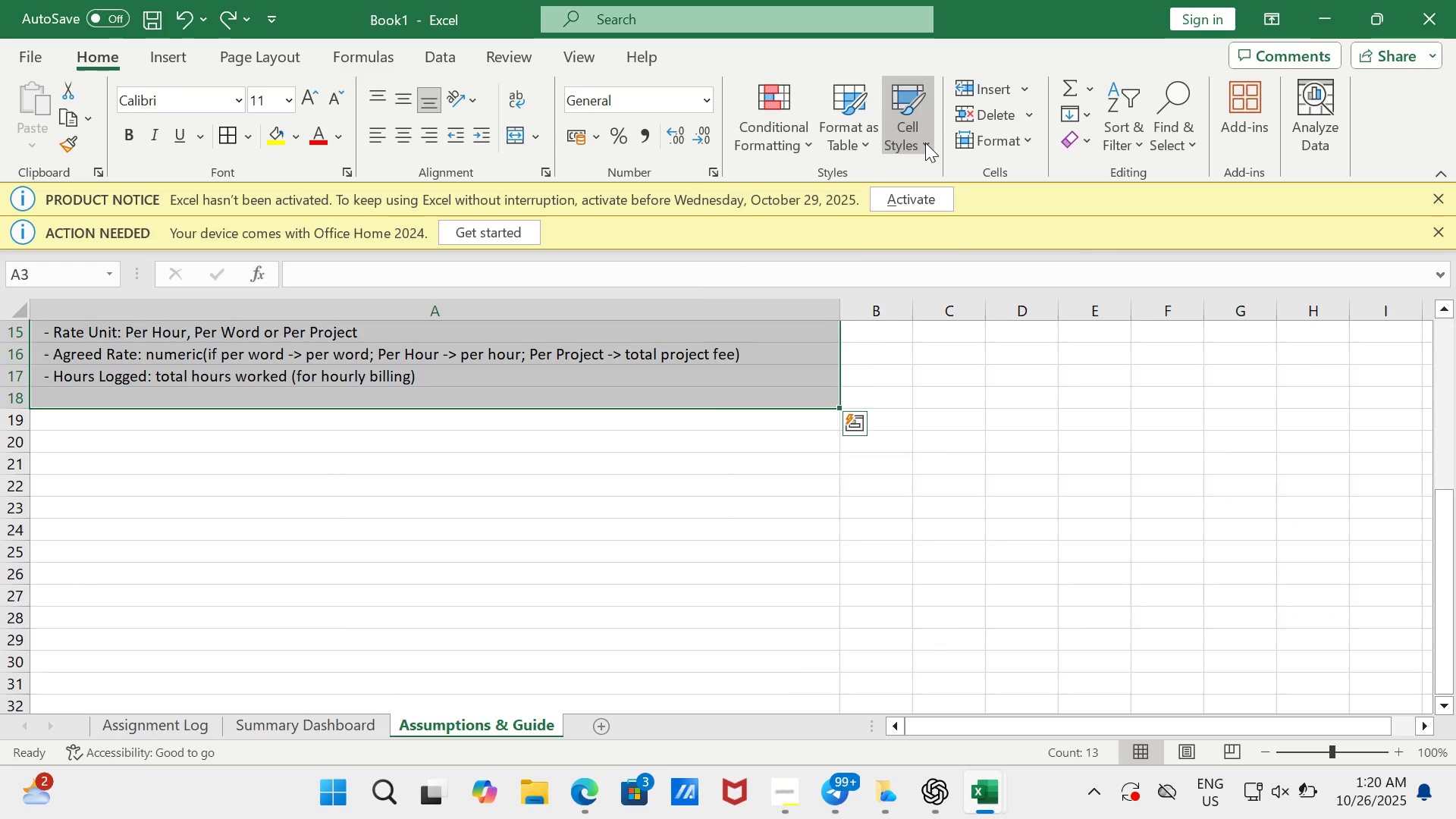 
left_click([925, 143])
 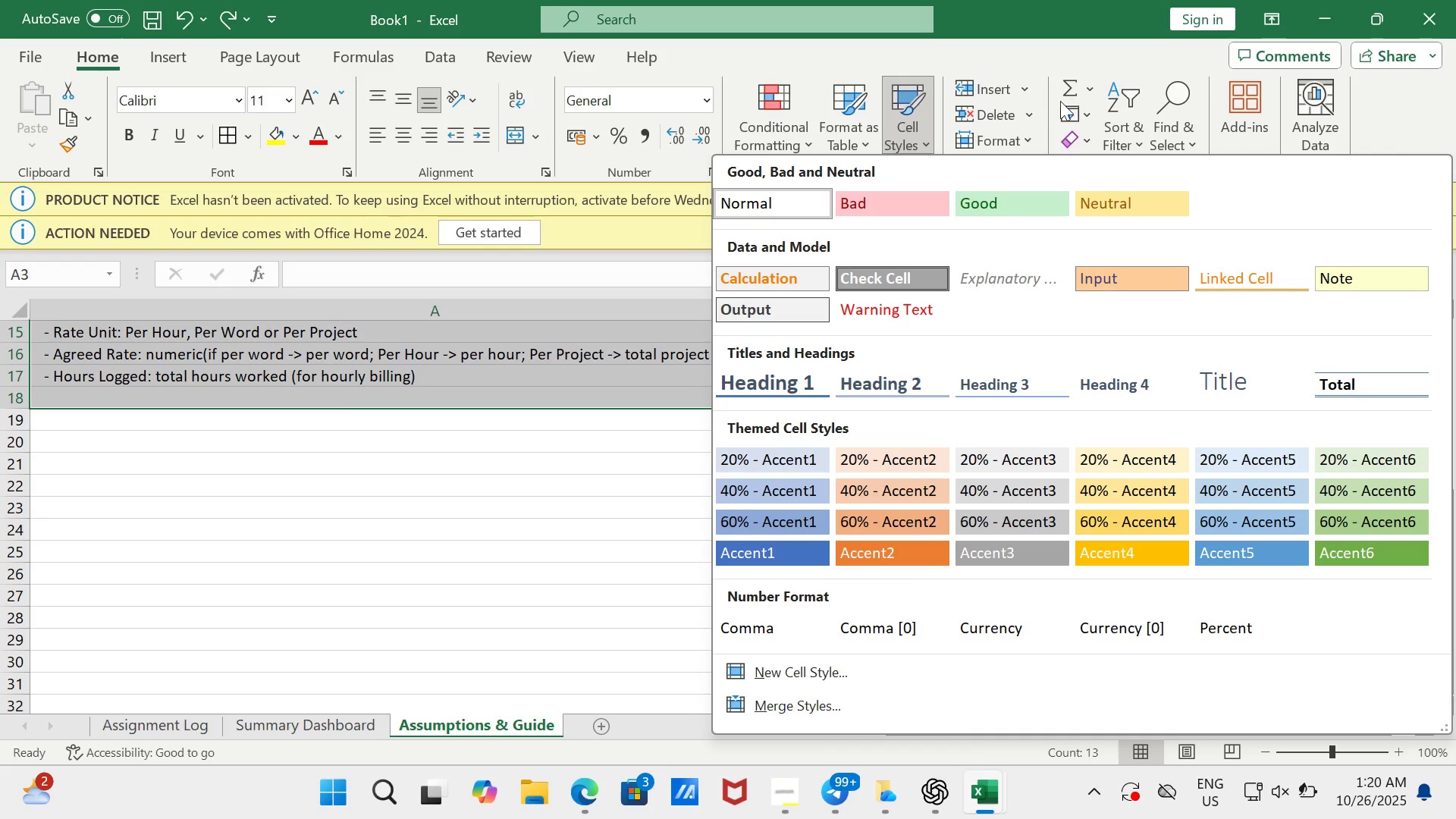 
mouse_move([1026, 97])
 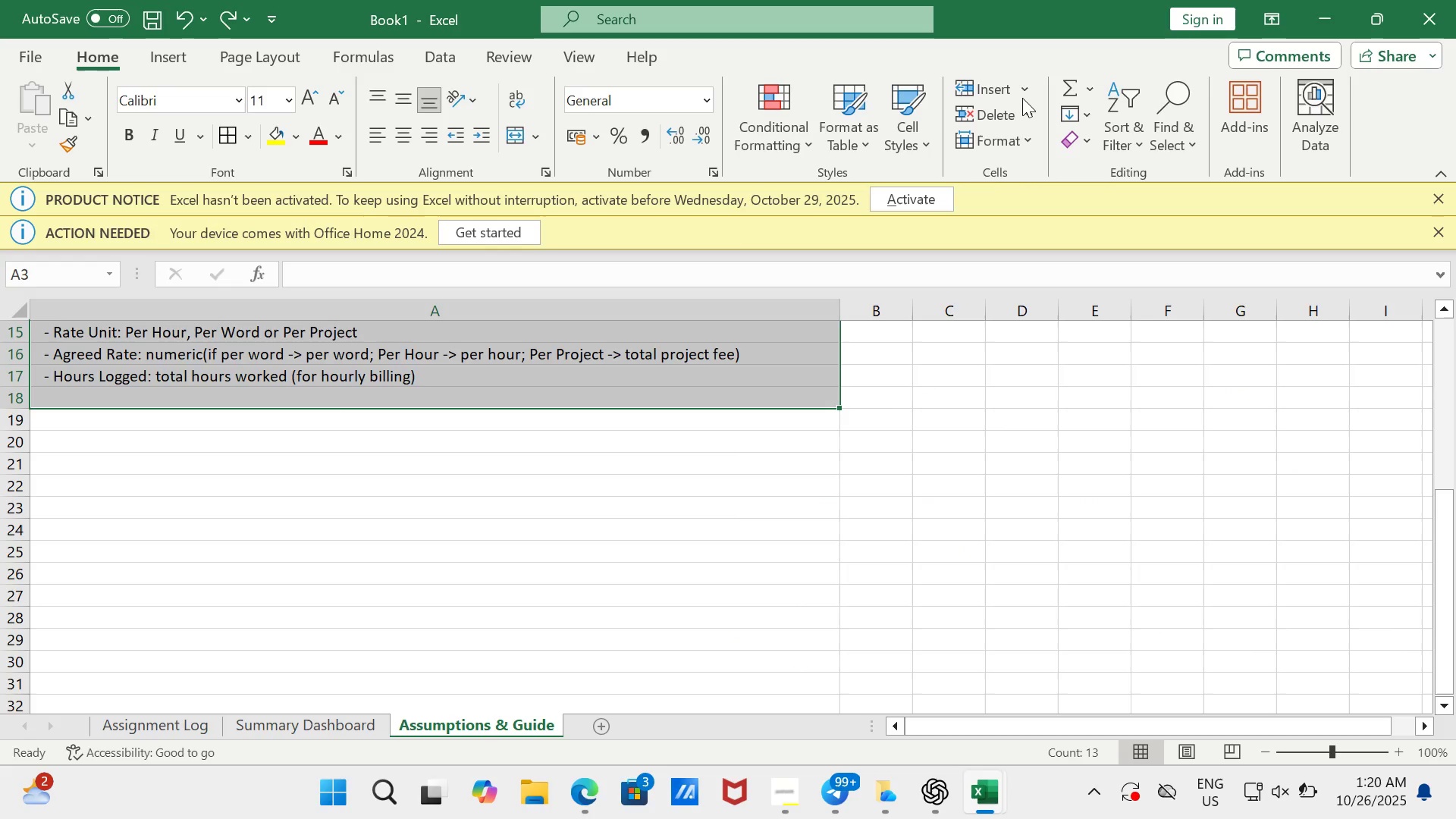 
left_click([1022, 98])
 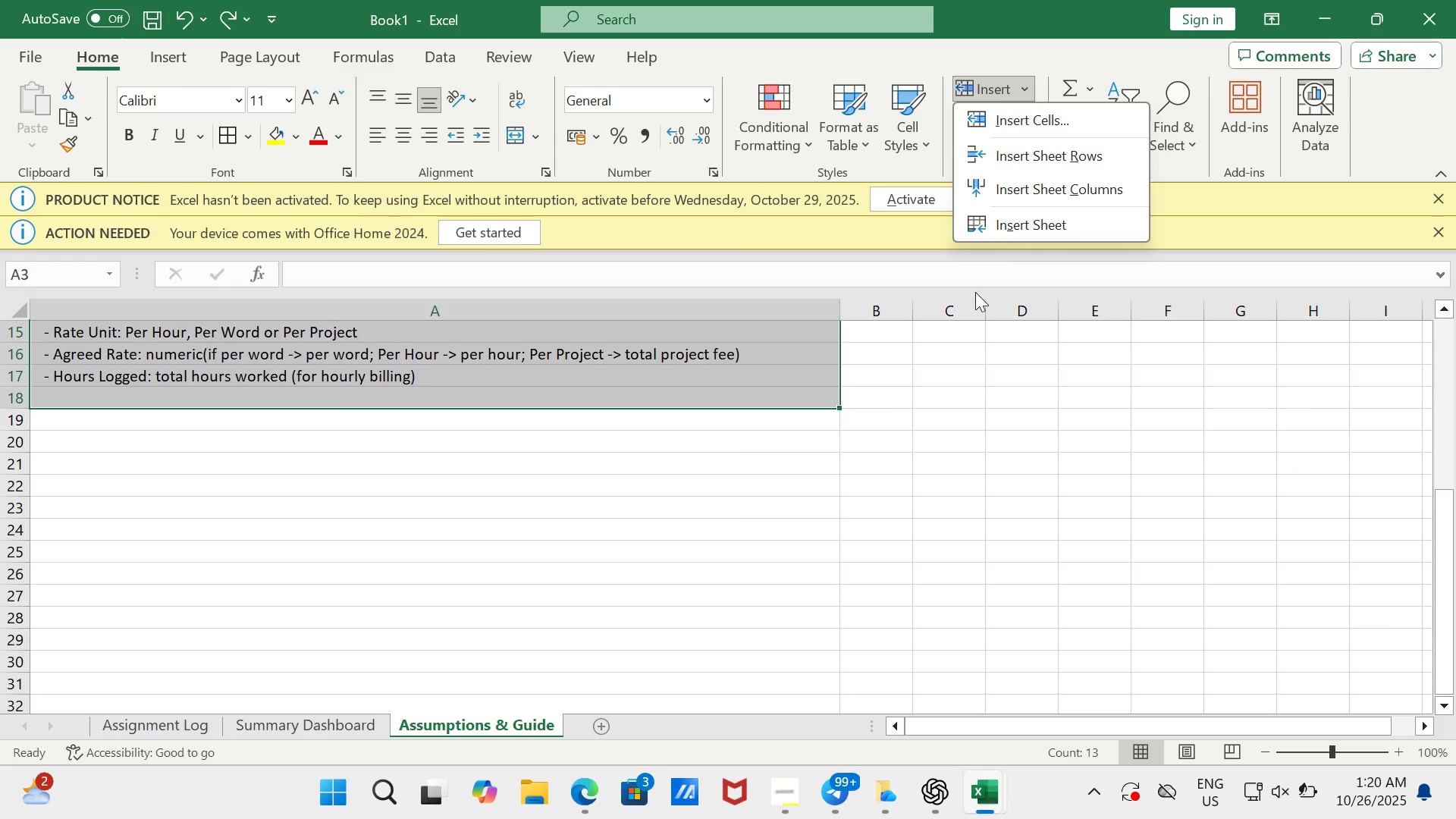 
left_click([951, 414])
 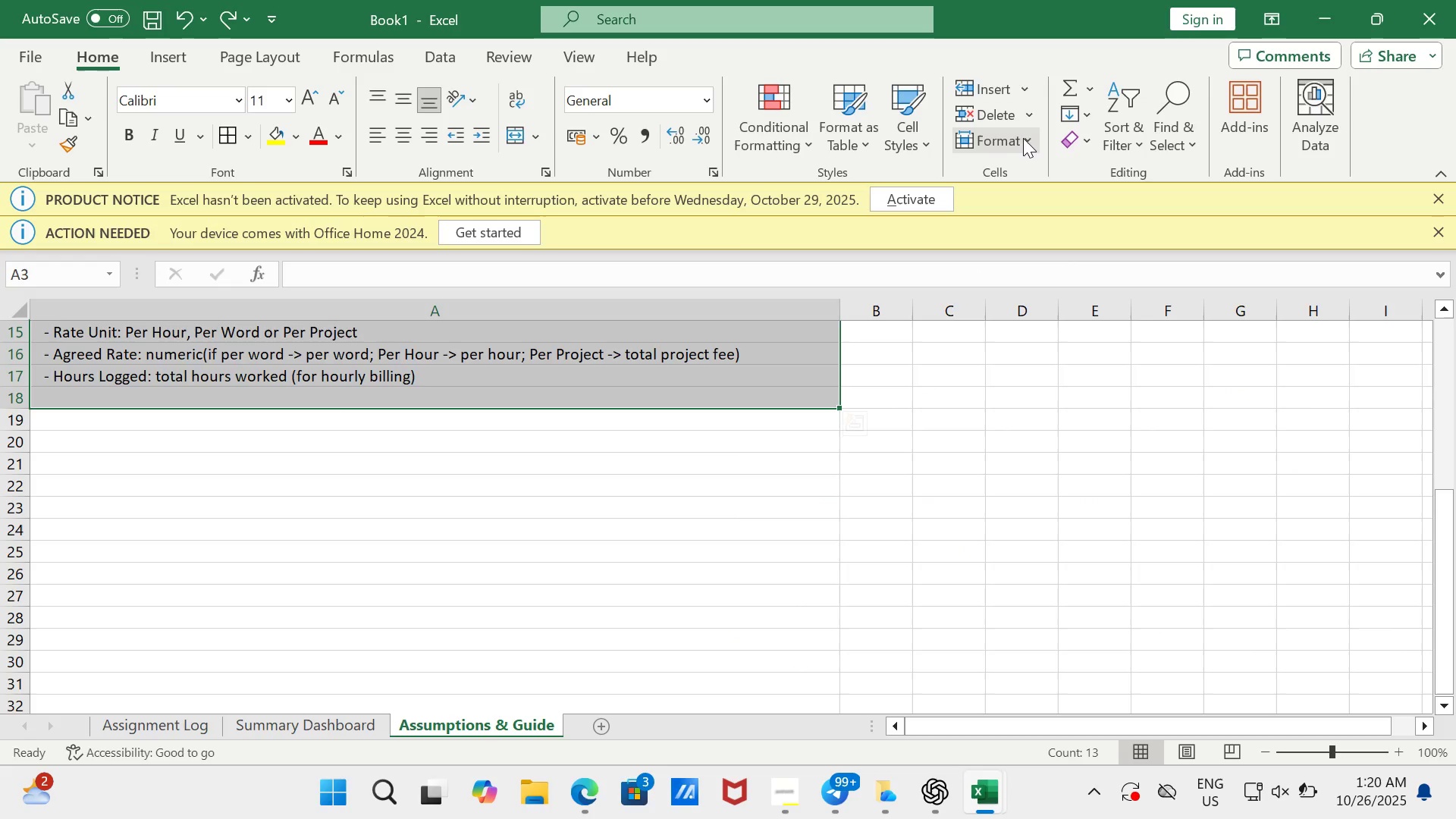 
left_click([1024, 137])
 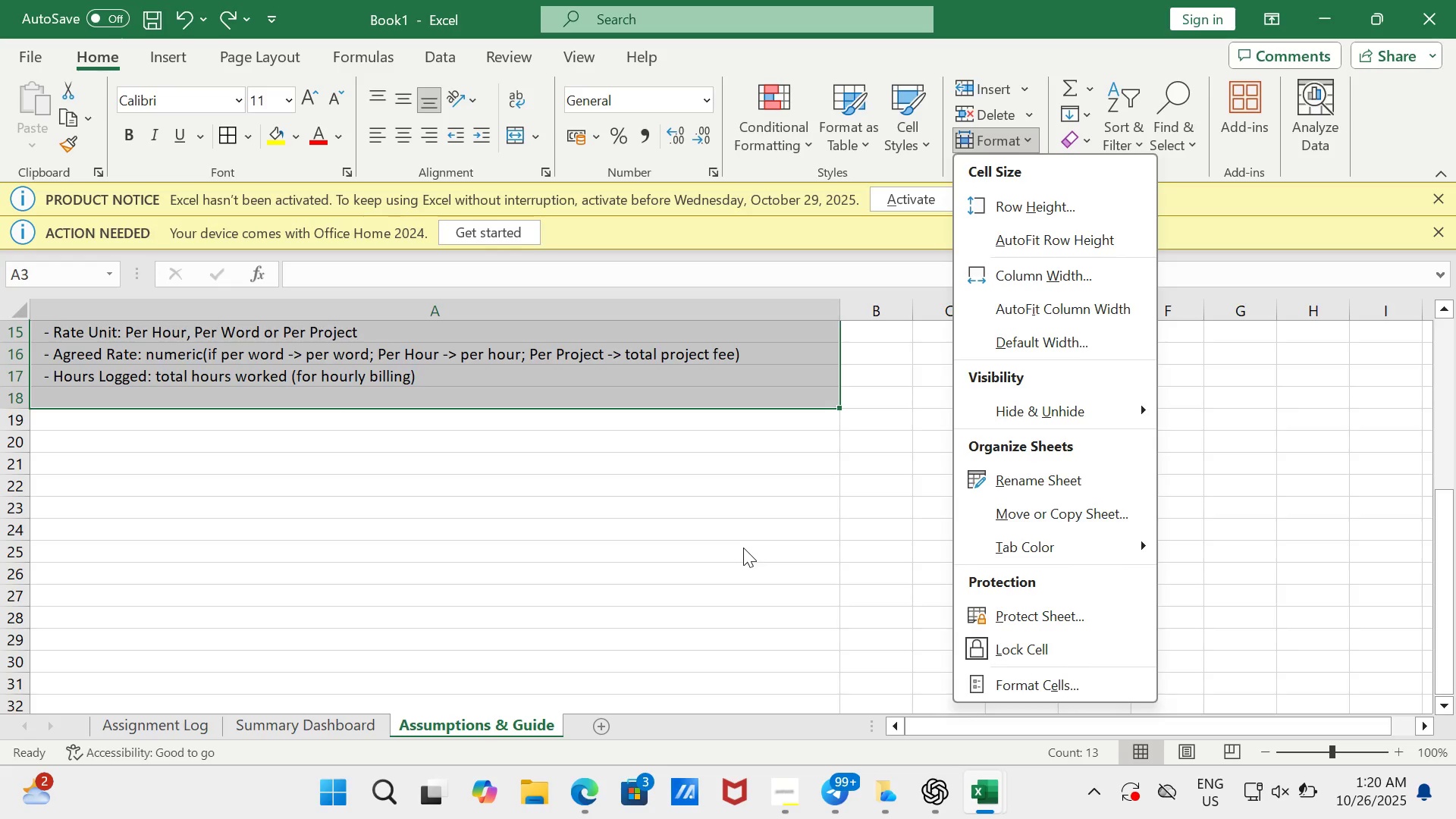 
wait(5.75)
 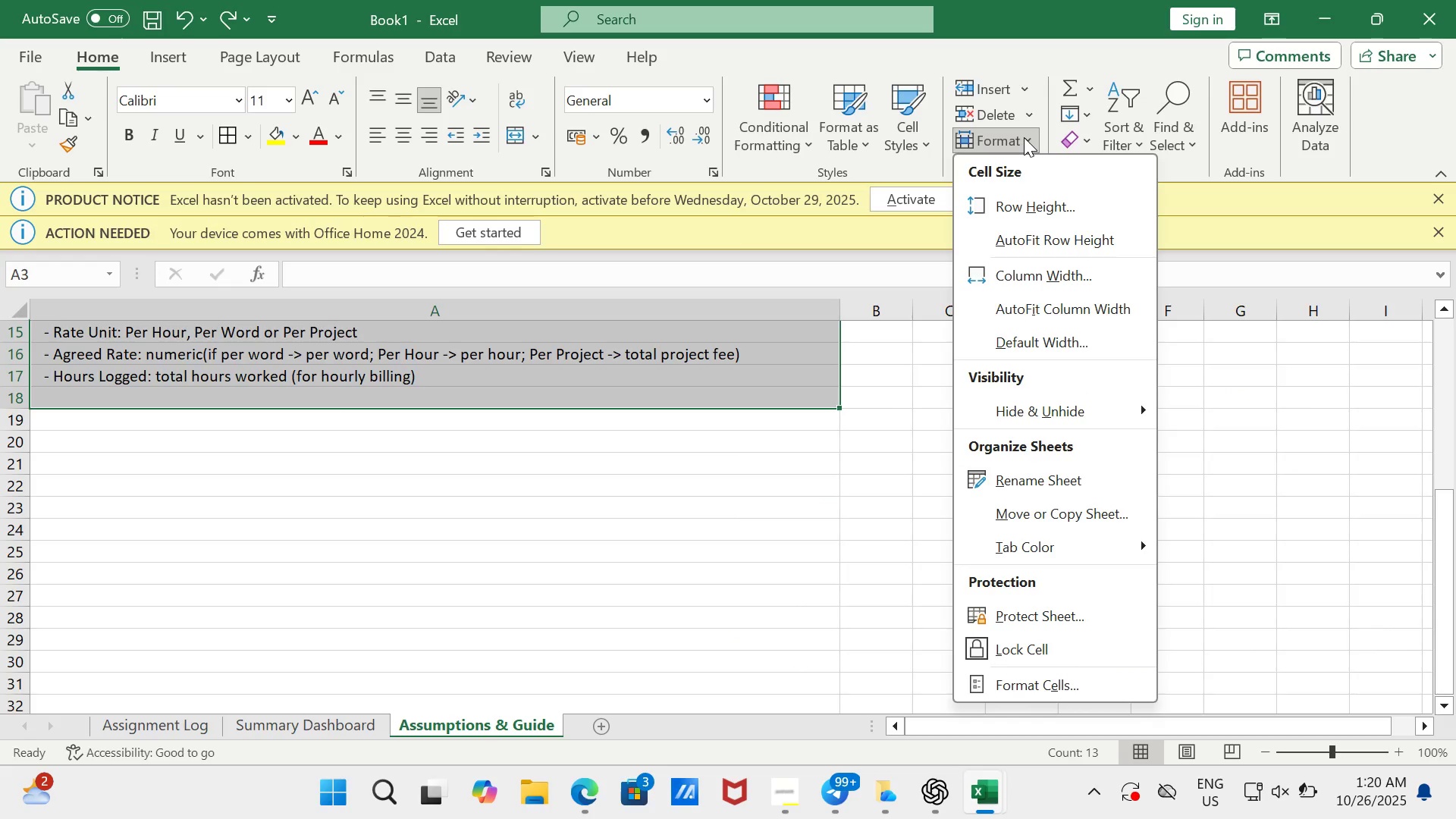 
left_click([743, 548])
 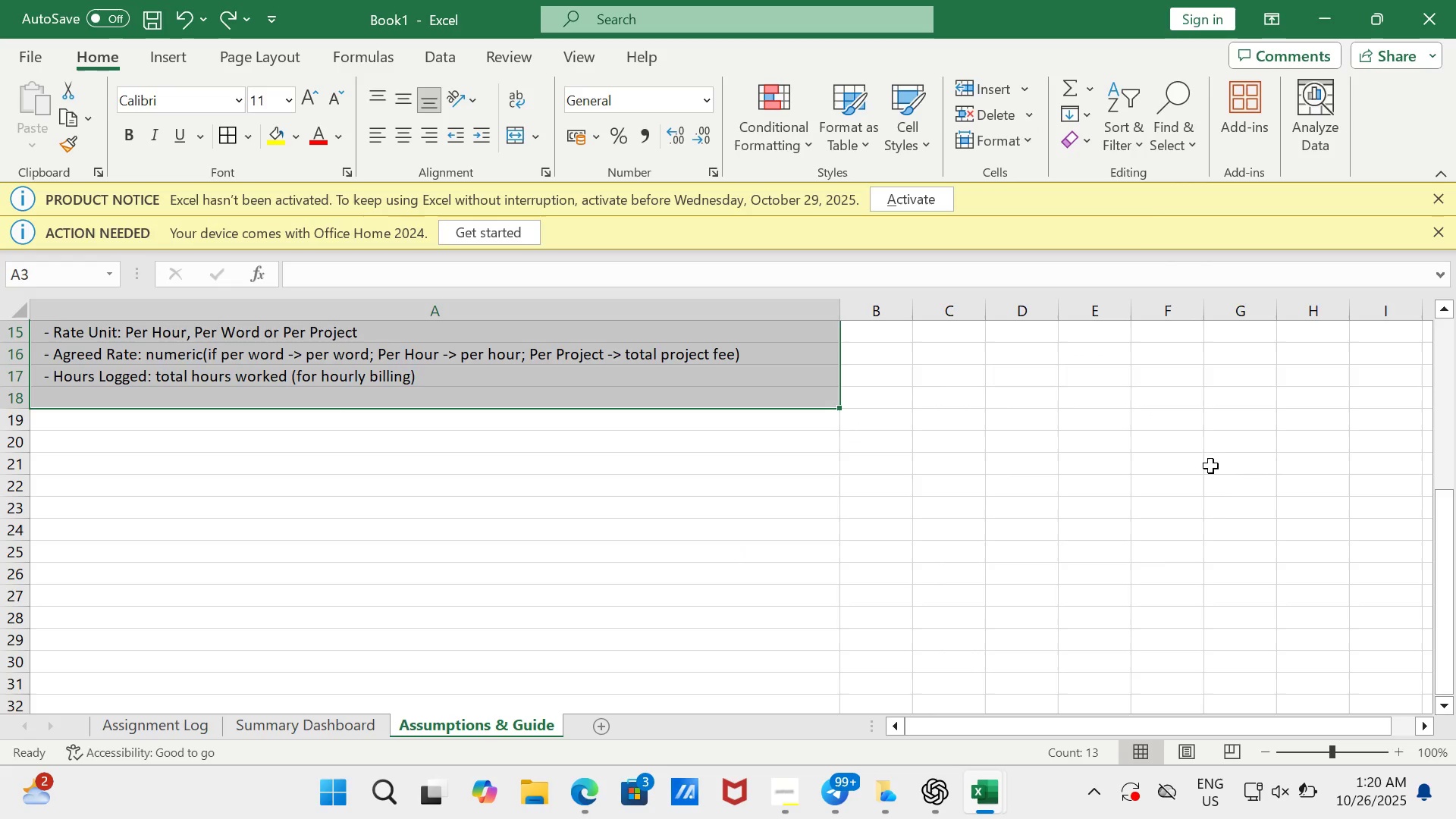 
scroll: coordinate [1222, 513], scroll_direction: up, amount: 2.0
 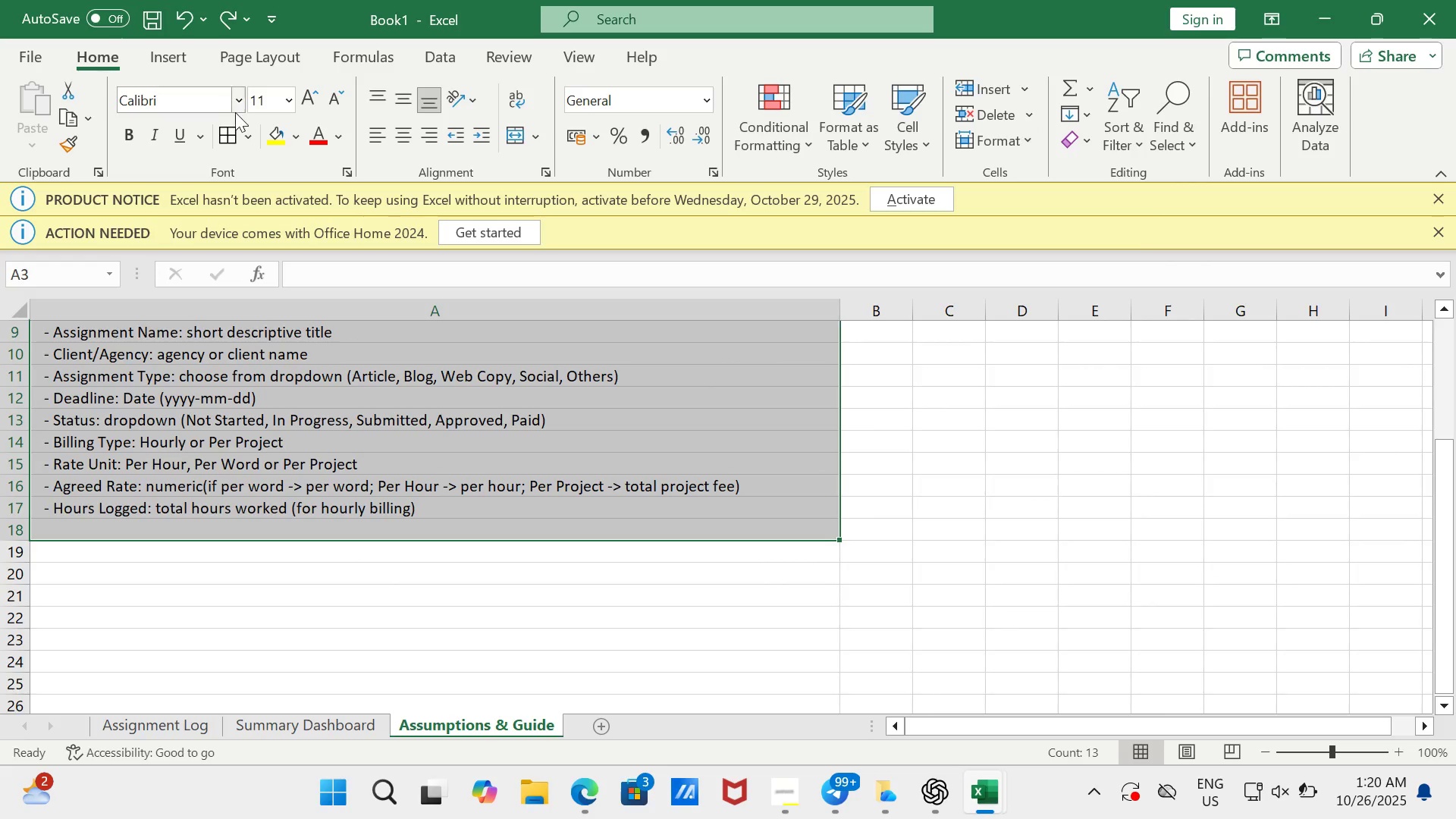 
mouse_move([238, 155])
 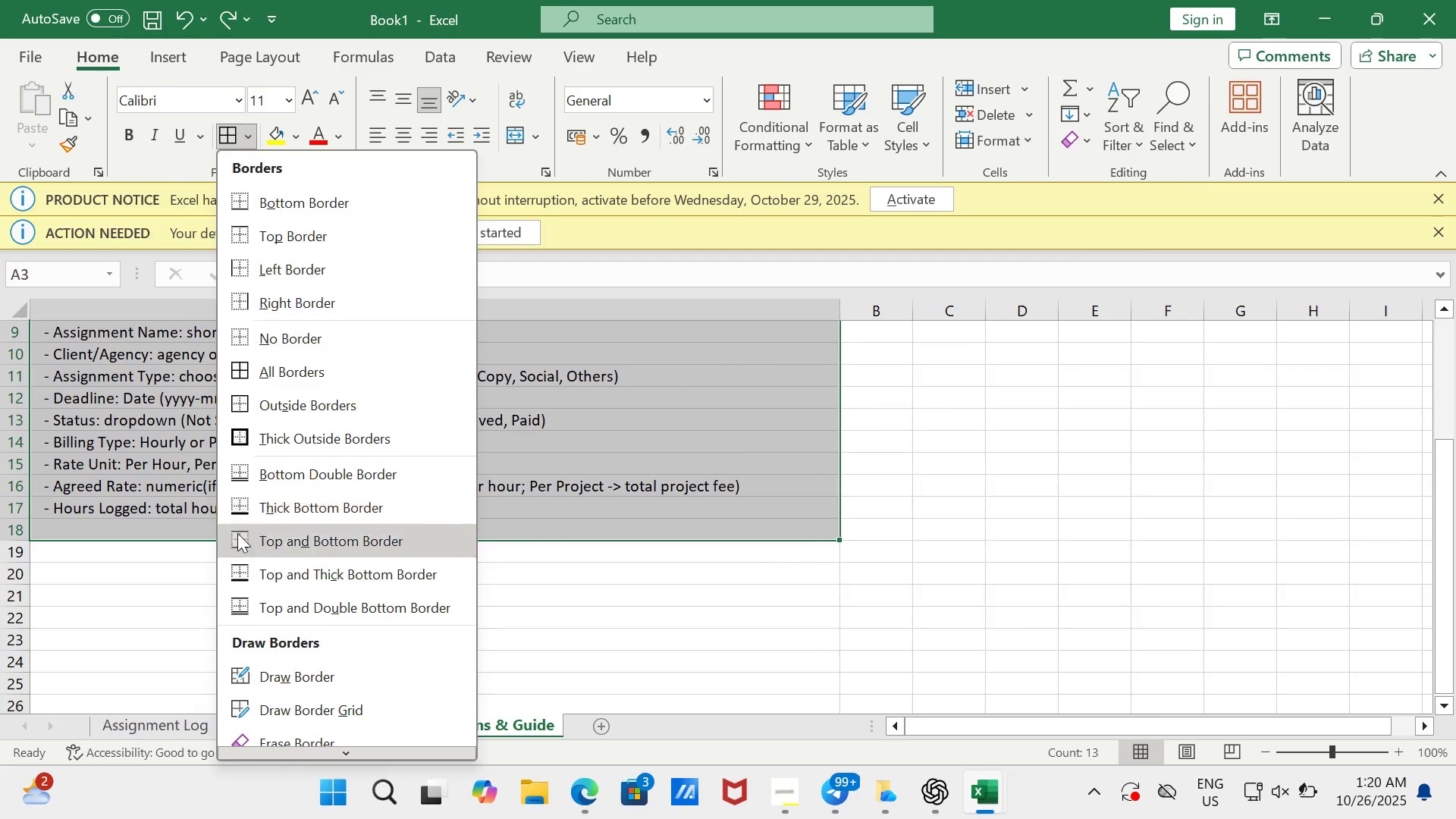 
scroll: coordinate [237, 533], scroll_direction: down, amount: 2.0
 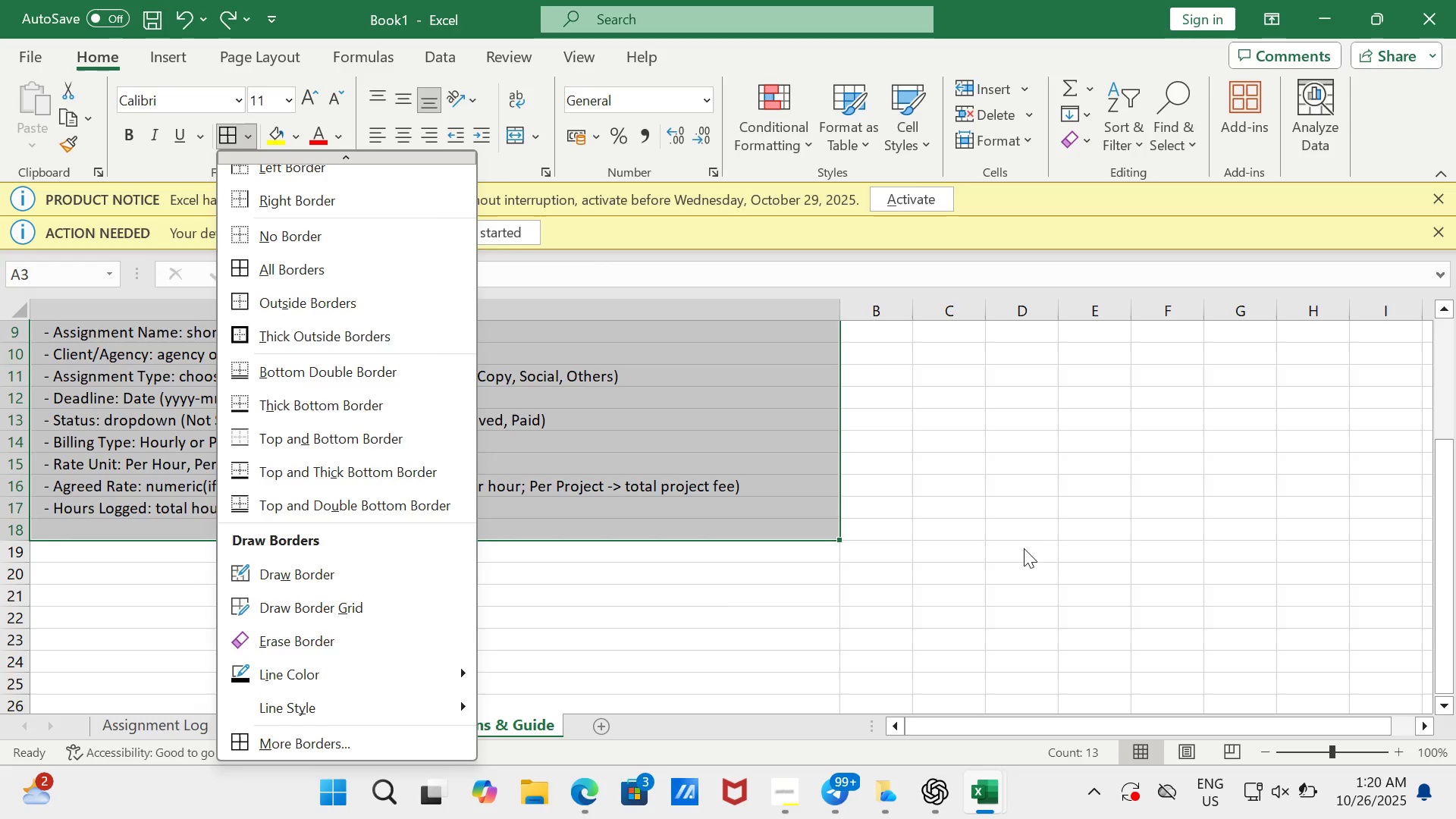 
scroll: coordinate [1037, 540], scroll_direction: up, amount: 5.0
 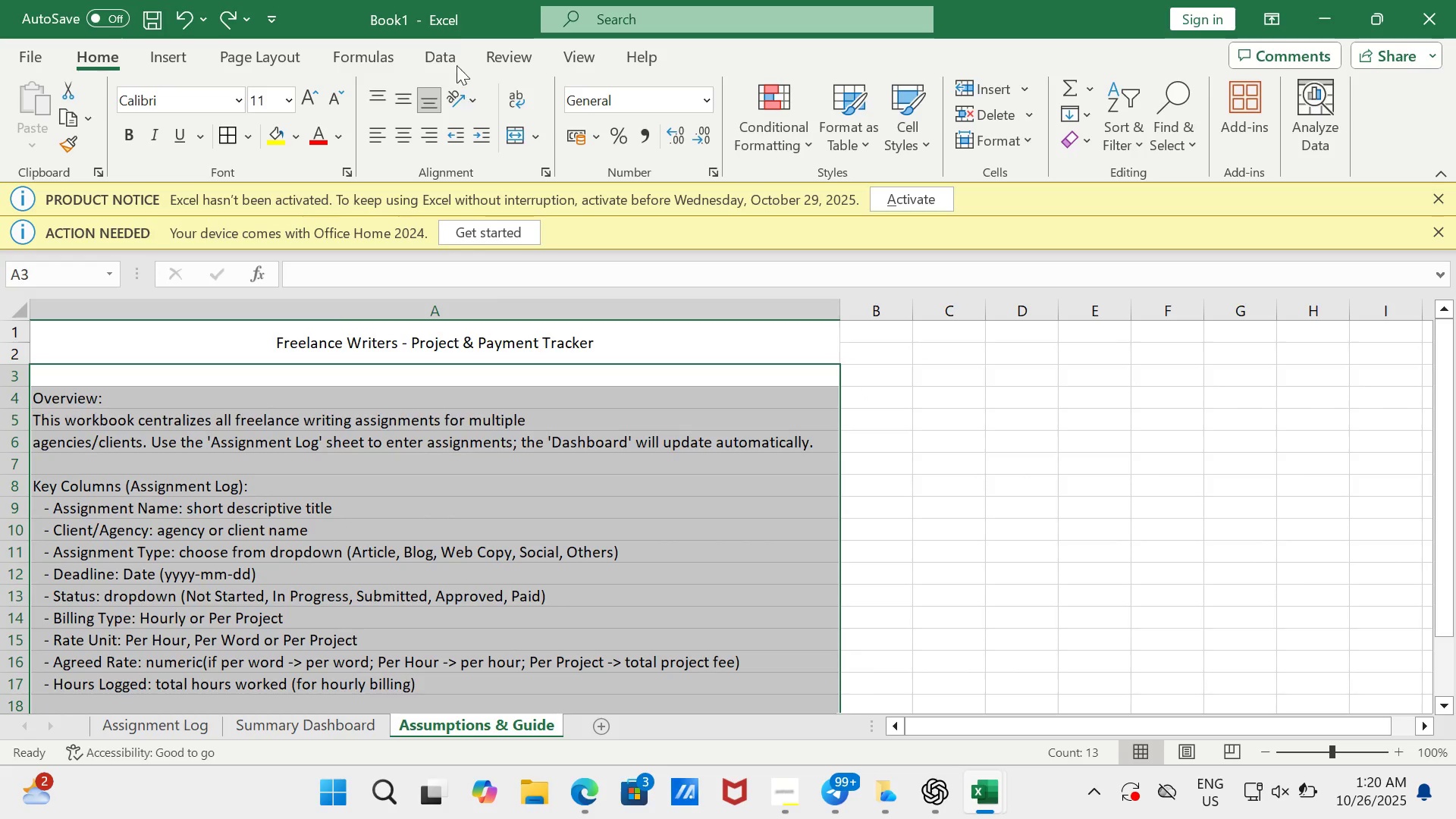 
wait(6.72)
 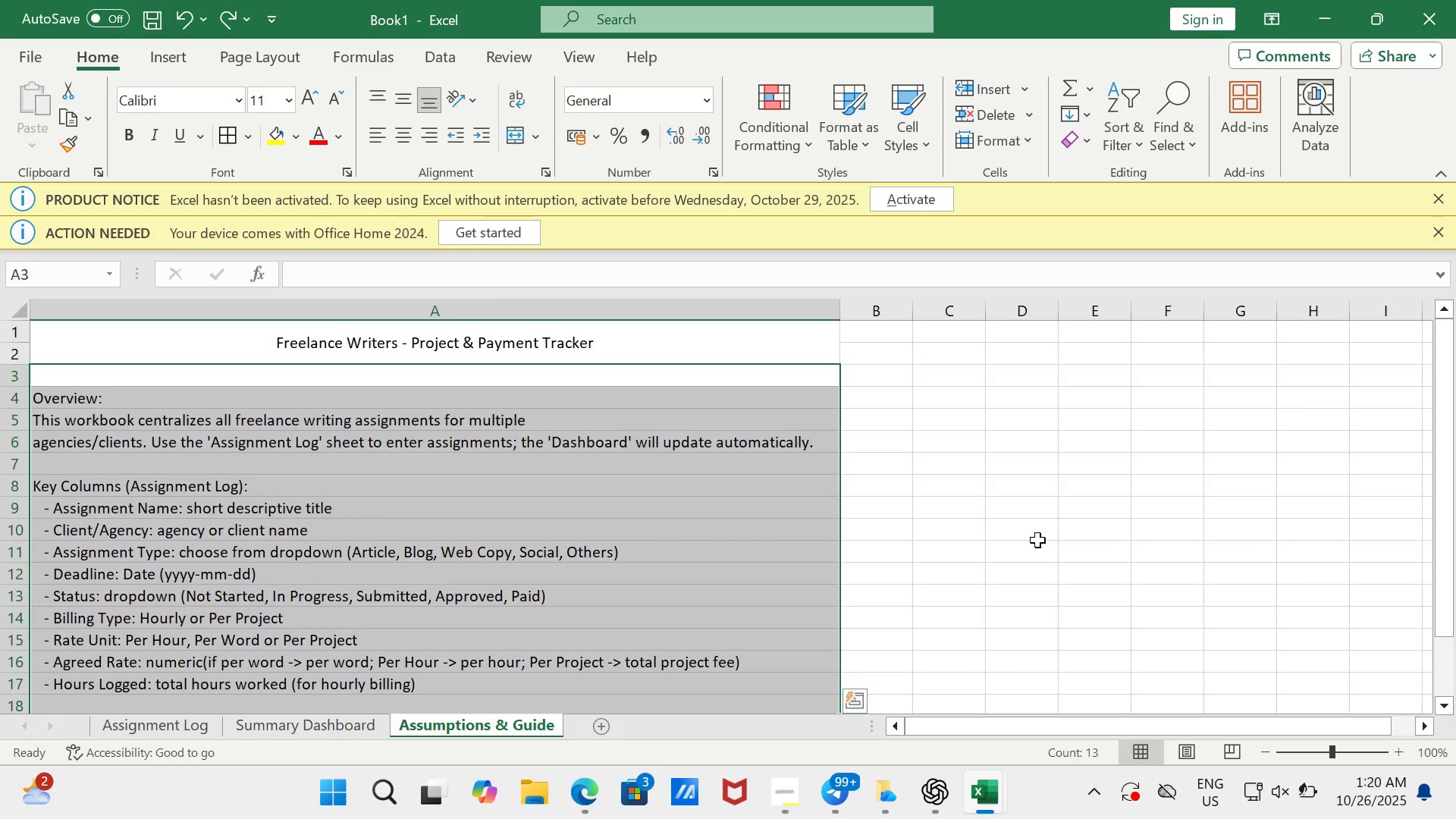 
left_click([541, 135])
 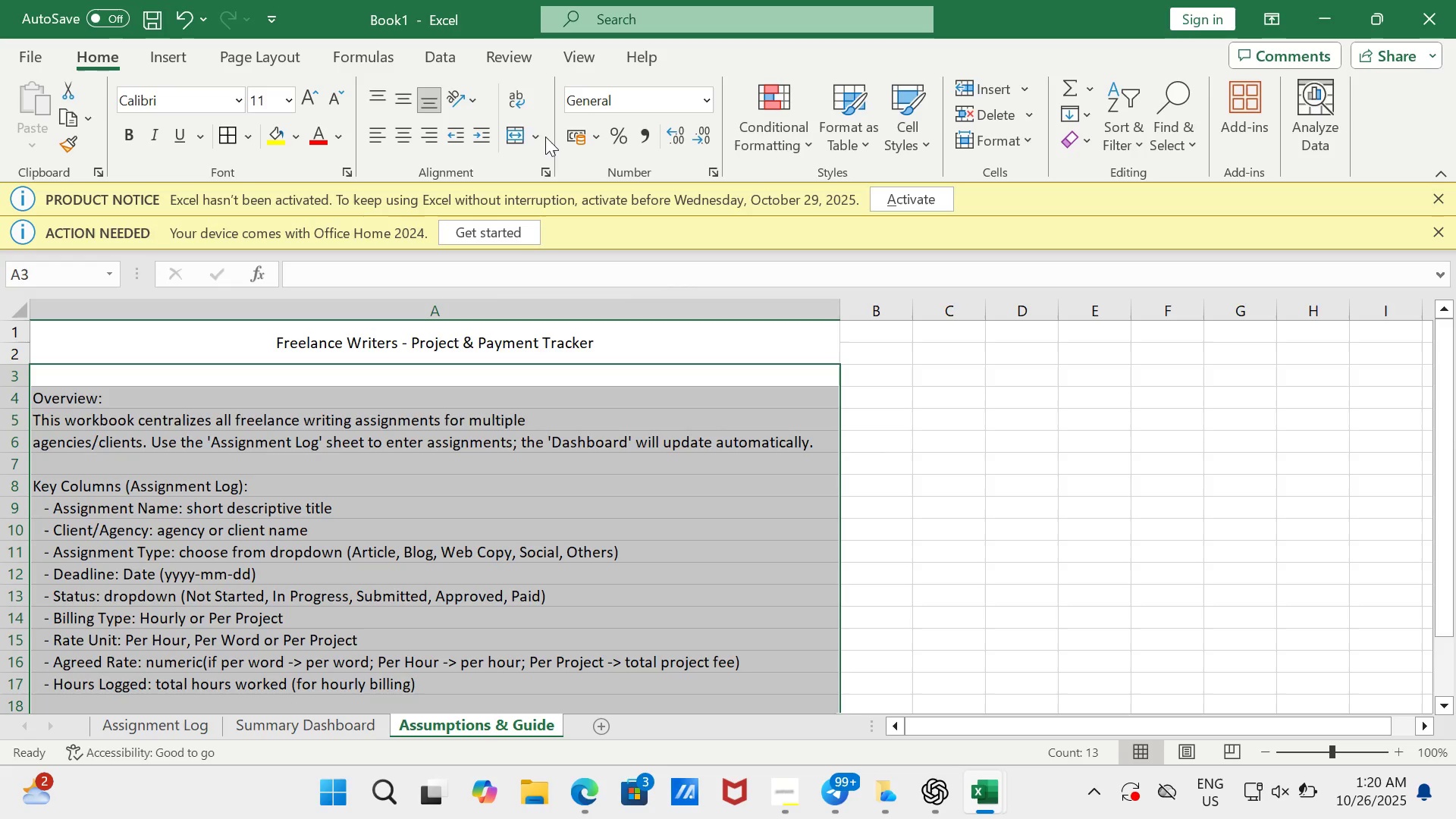 
wait(7.28)
 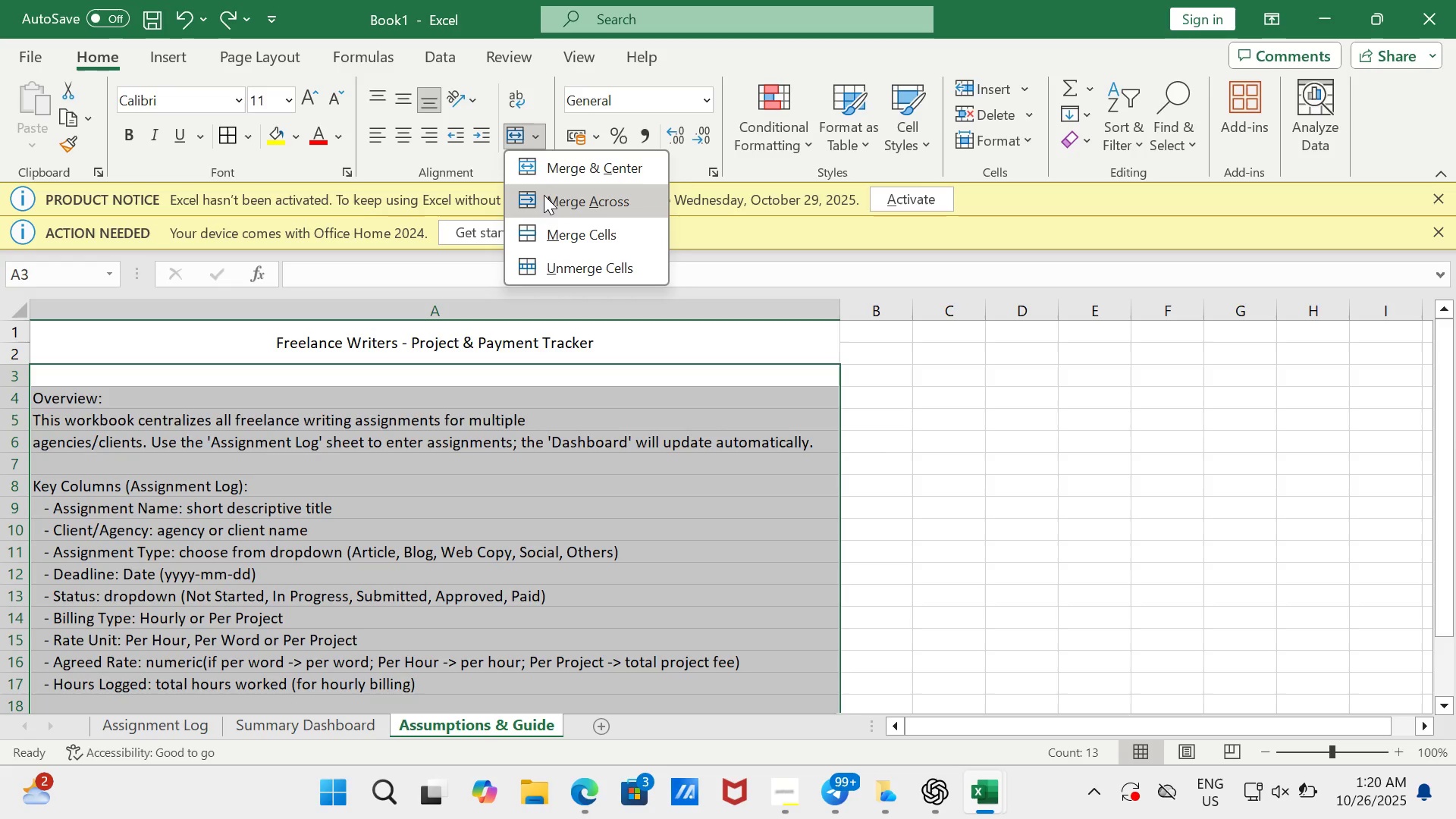 
left_click([538, 238])
 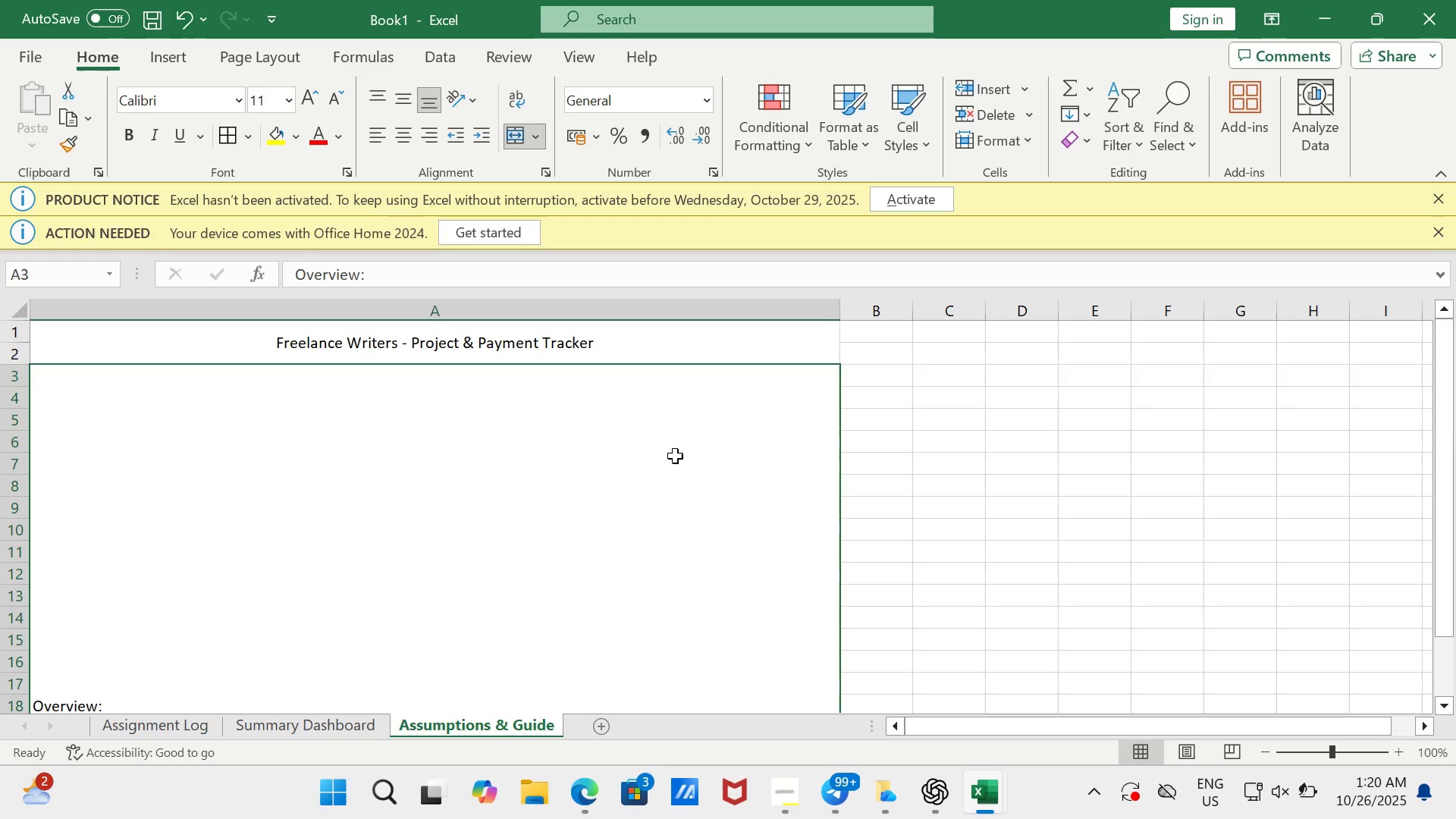 
scroll: coordinate [675, 456], scroll_direction: down, amount: 4.0
 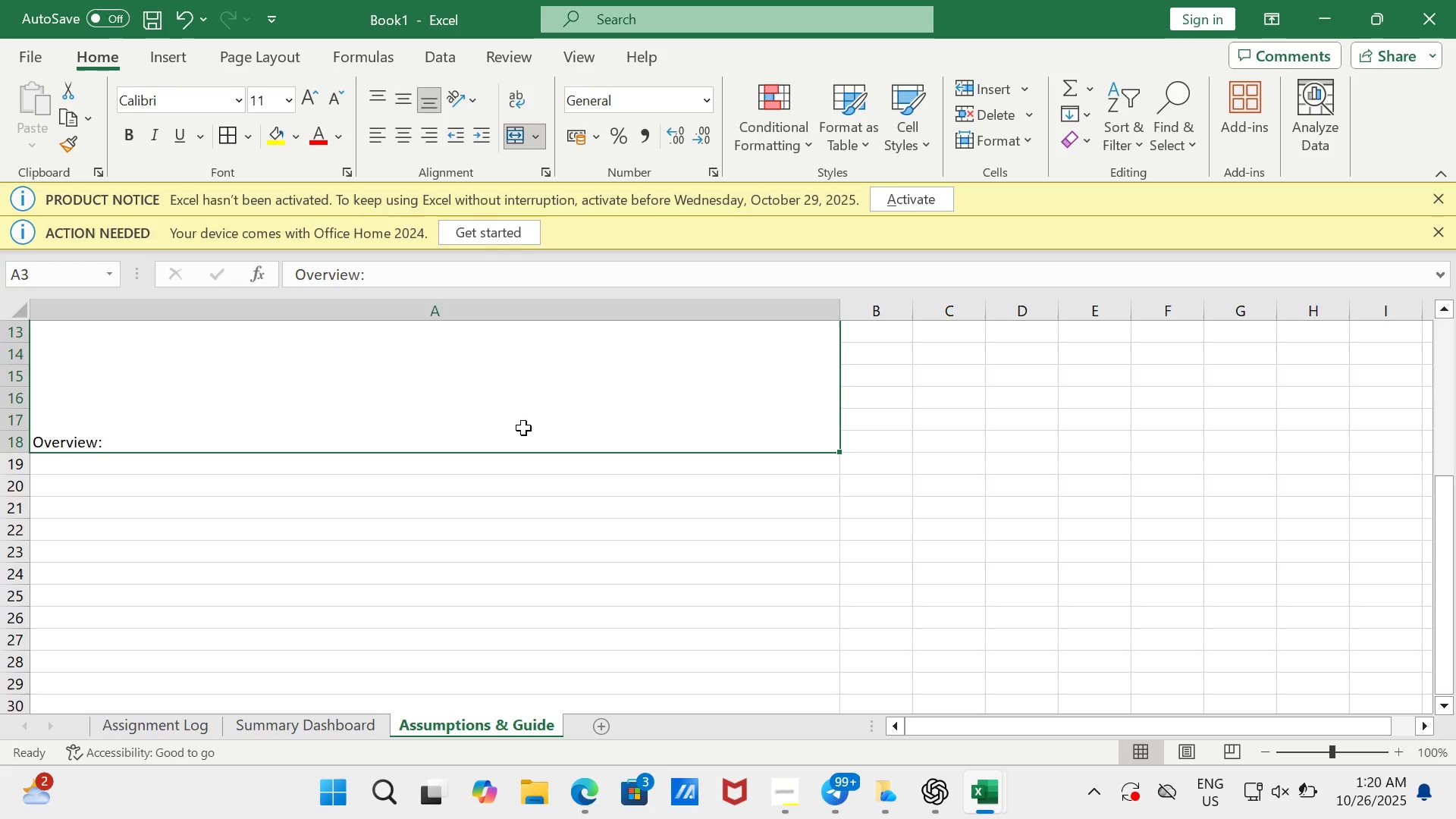 
left_click([523, 428])
 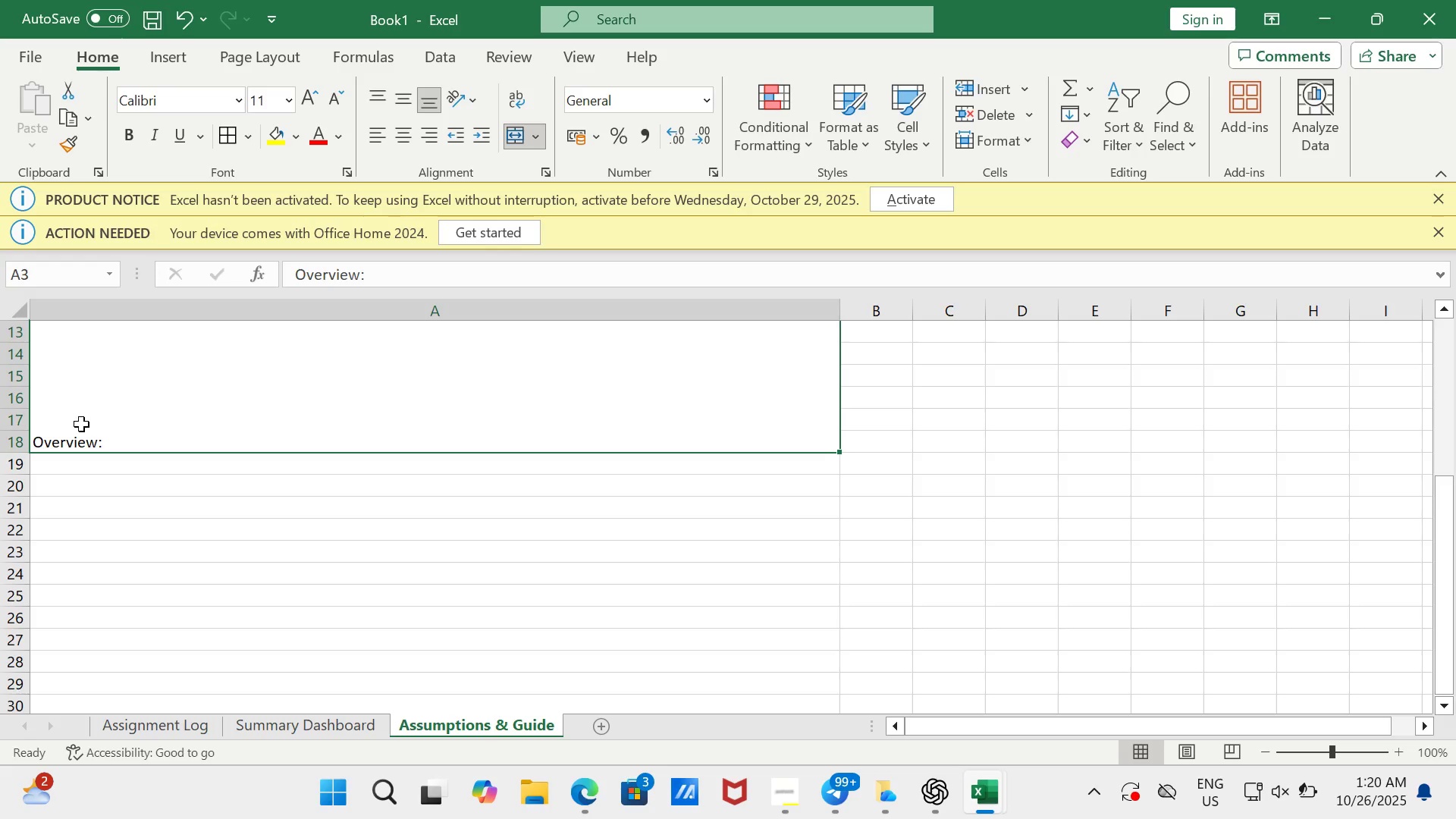 
double_click([81, 424])
 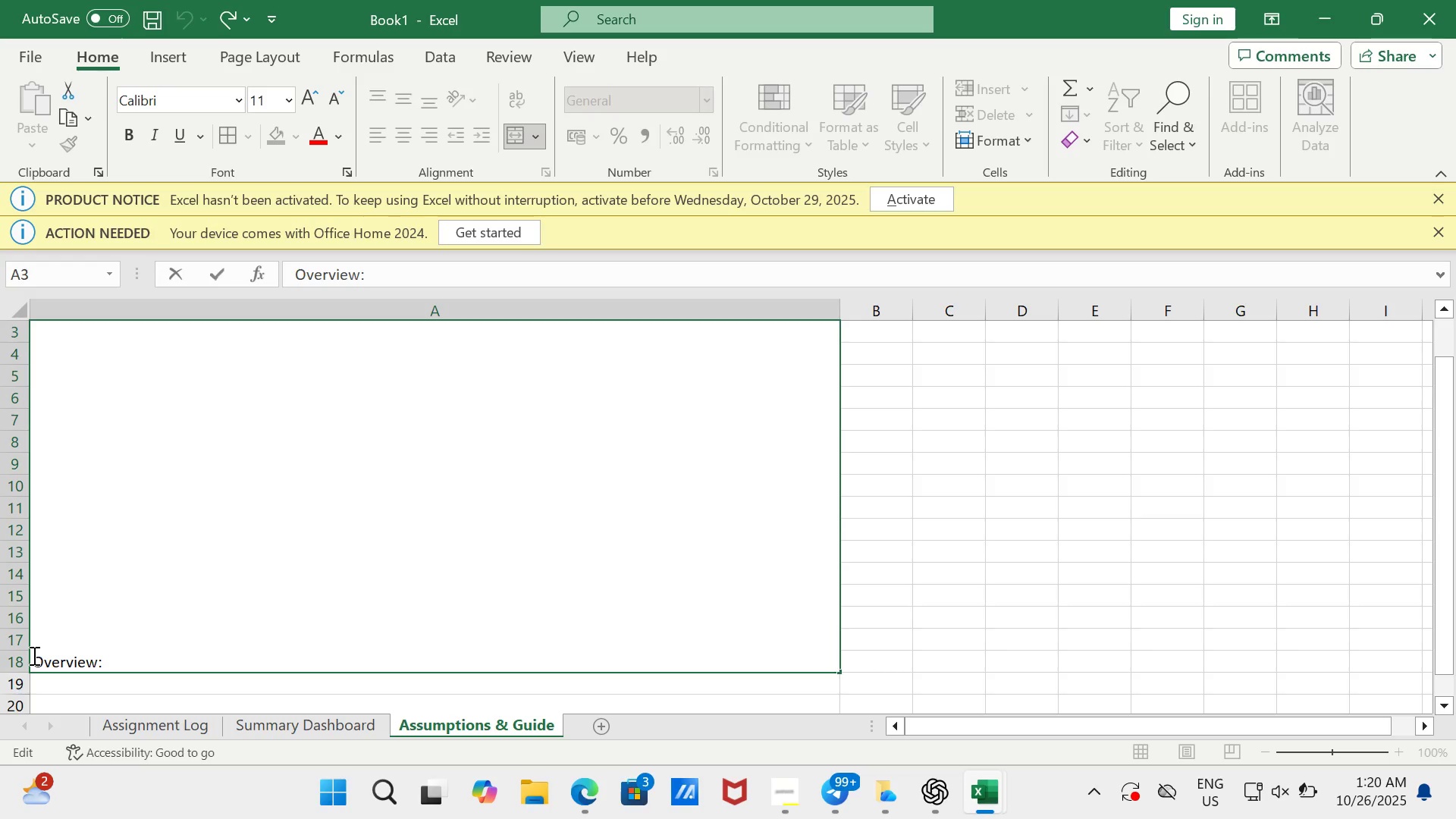 
left_click([33, 657])
 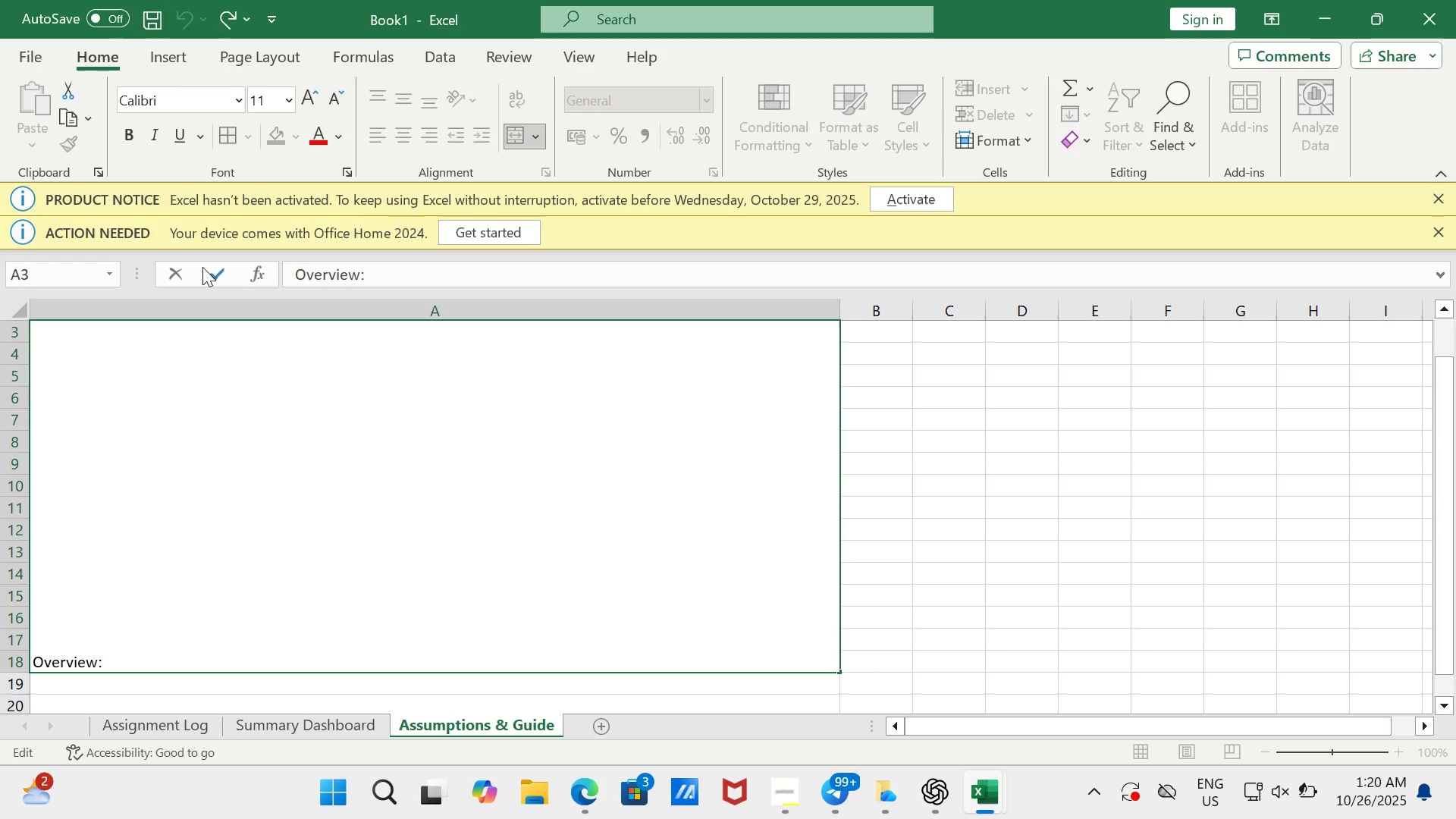 
key(Backspace)
 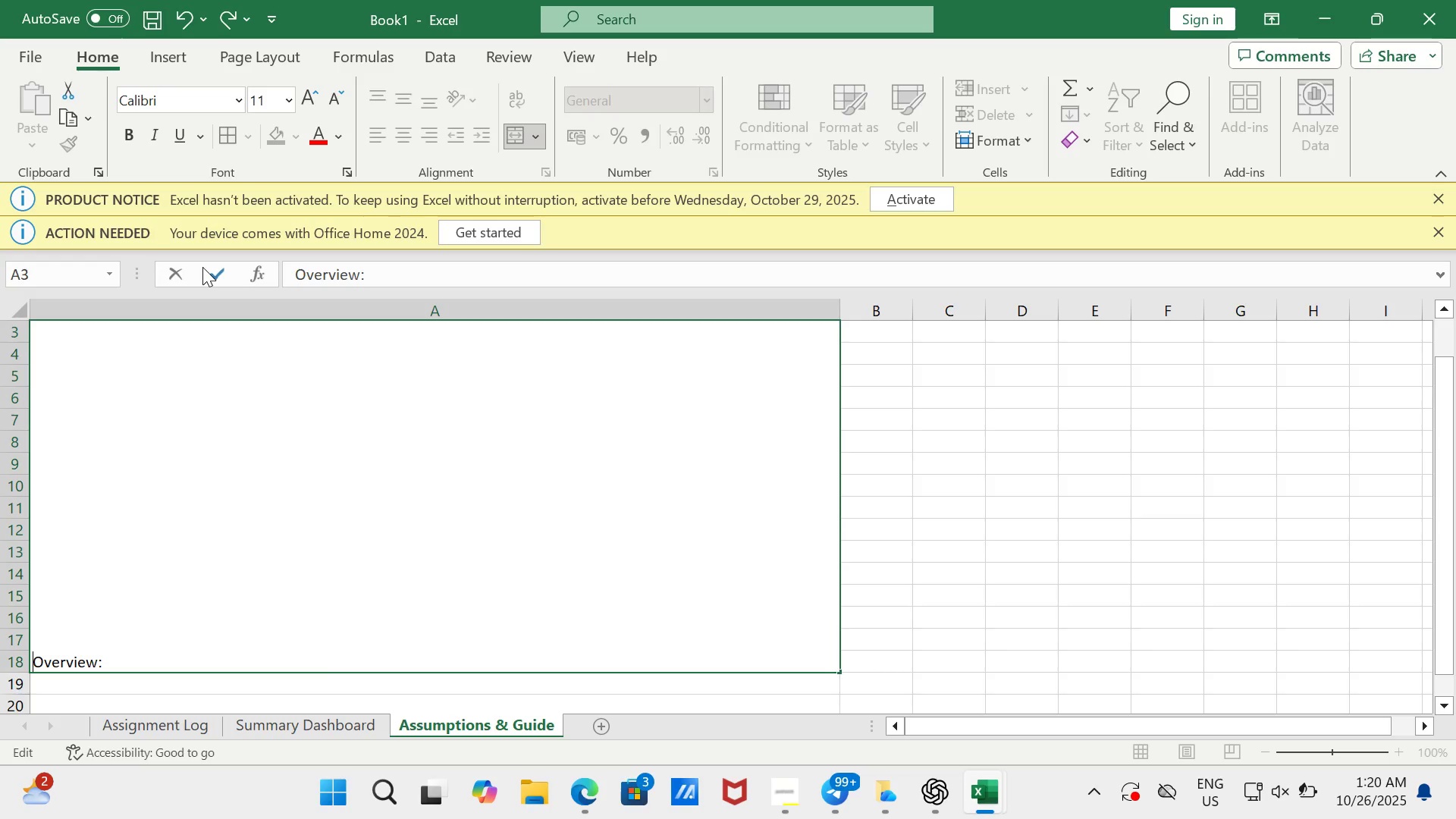 
key(Backspace)
 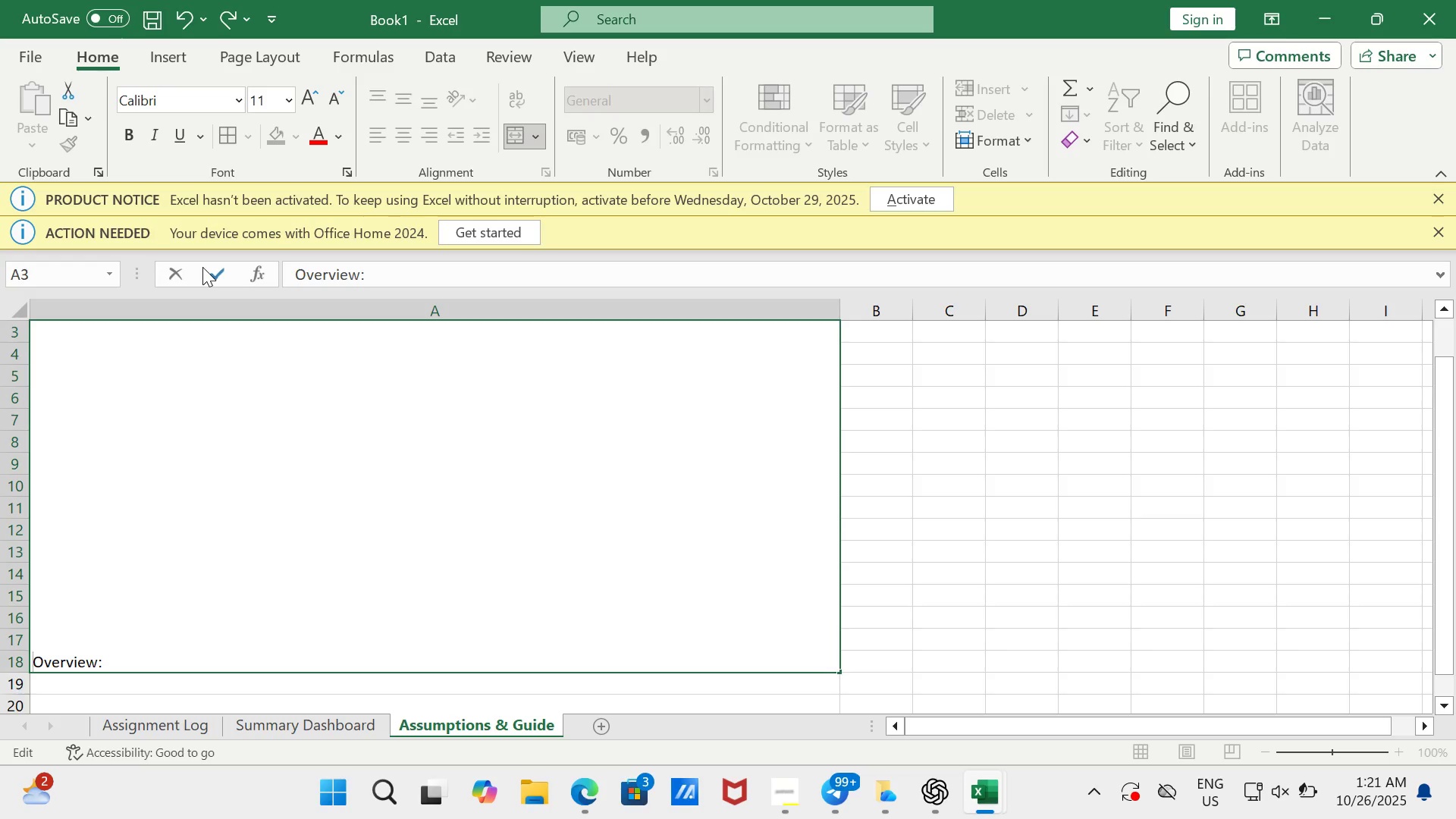 
key(Backspace)
 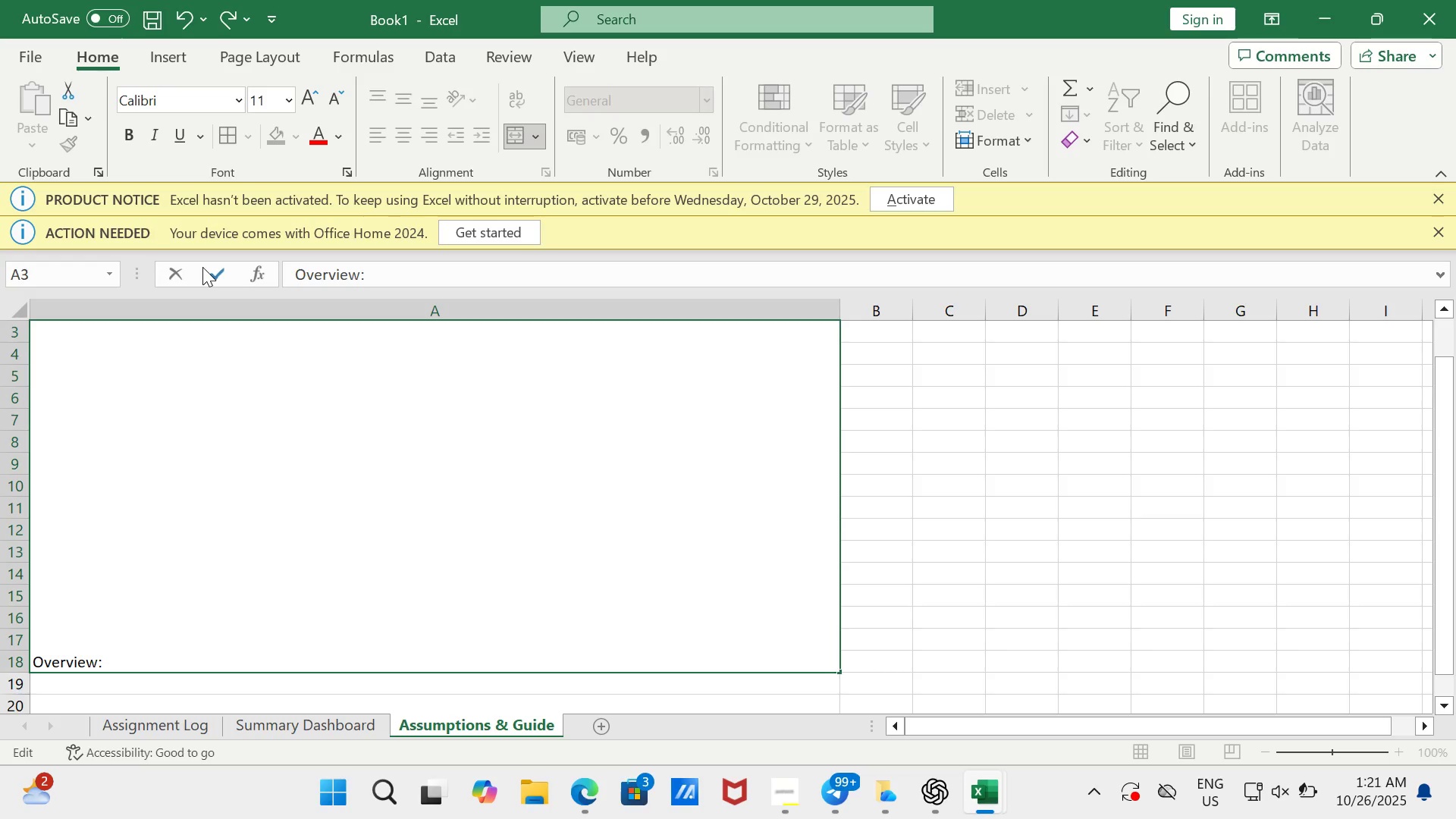 
key(Backspace)
 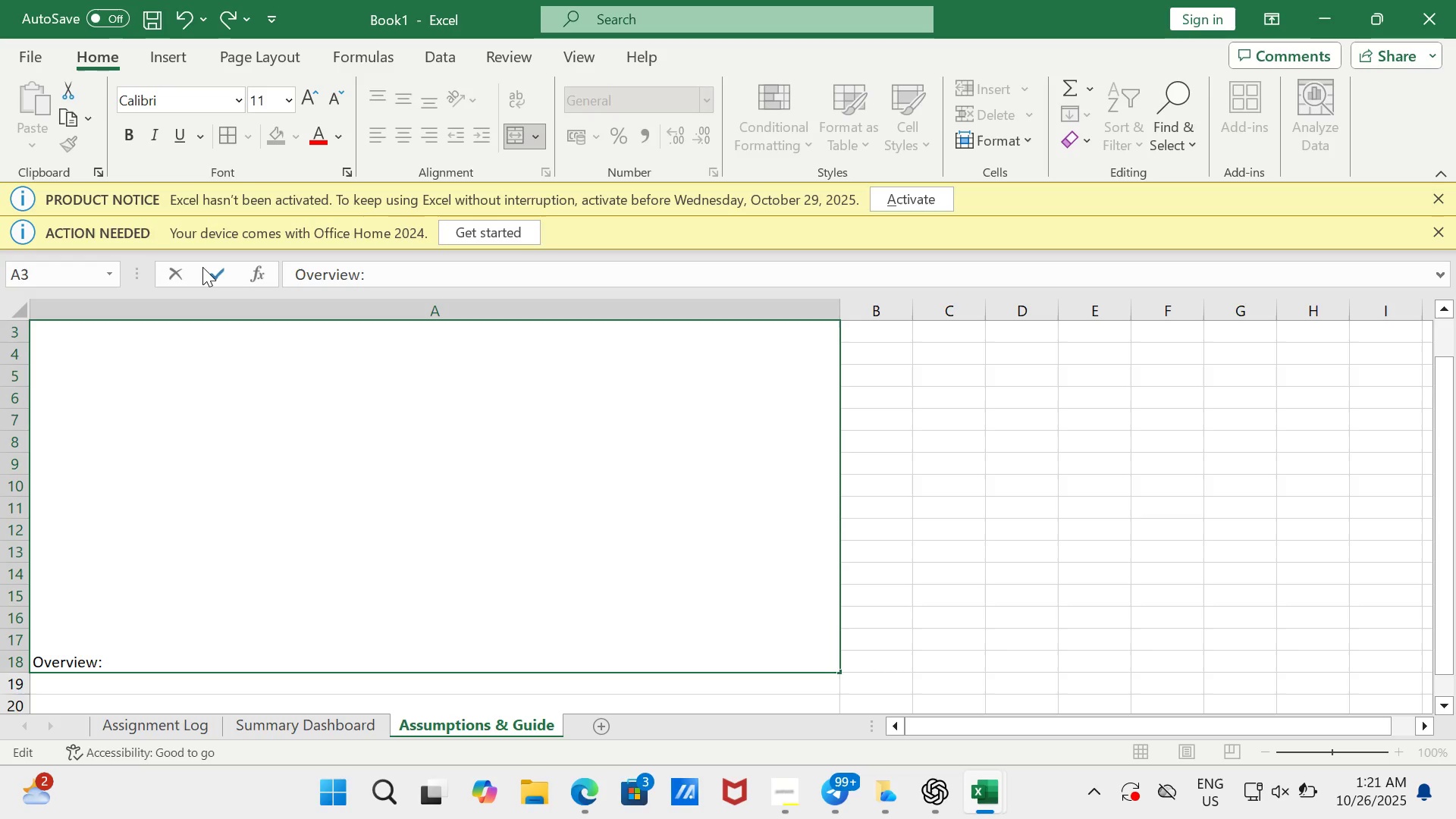 
key(Backspace)
 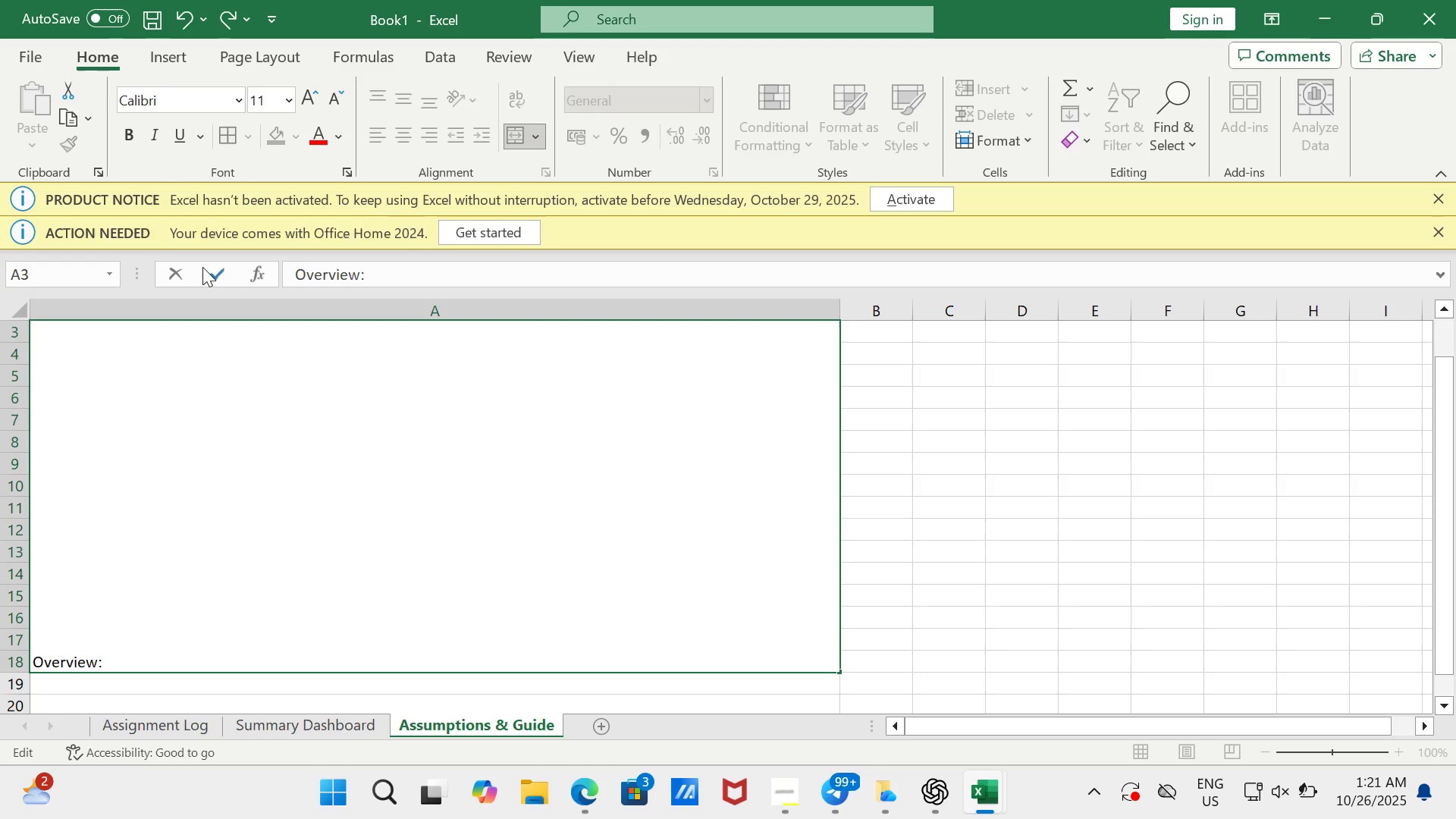 
key(Control+ControlLeft)
 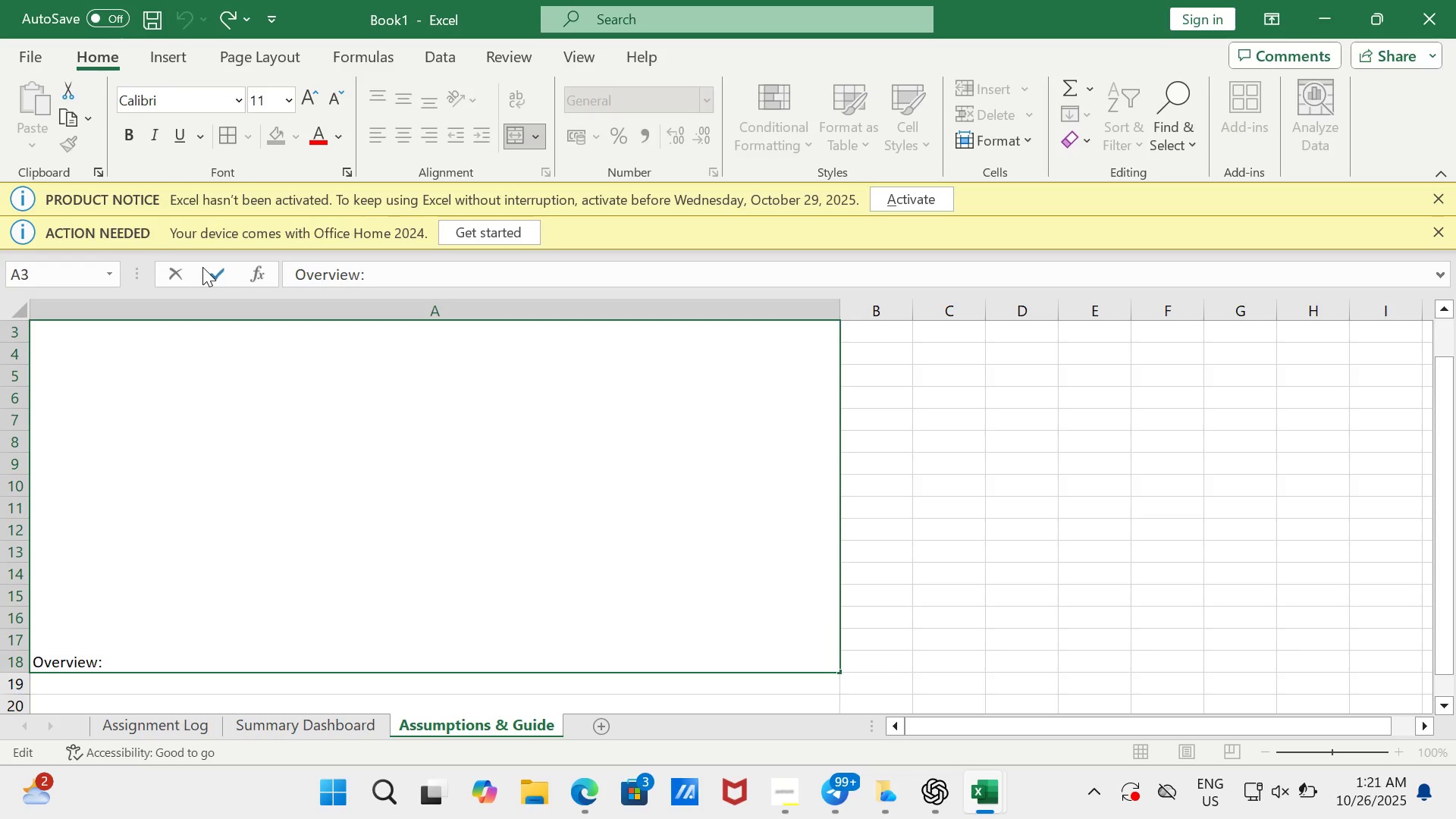 
key(Control+Z)
 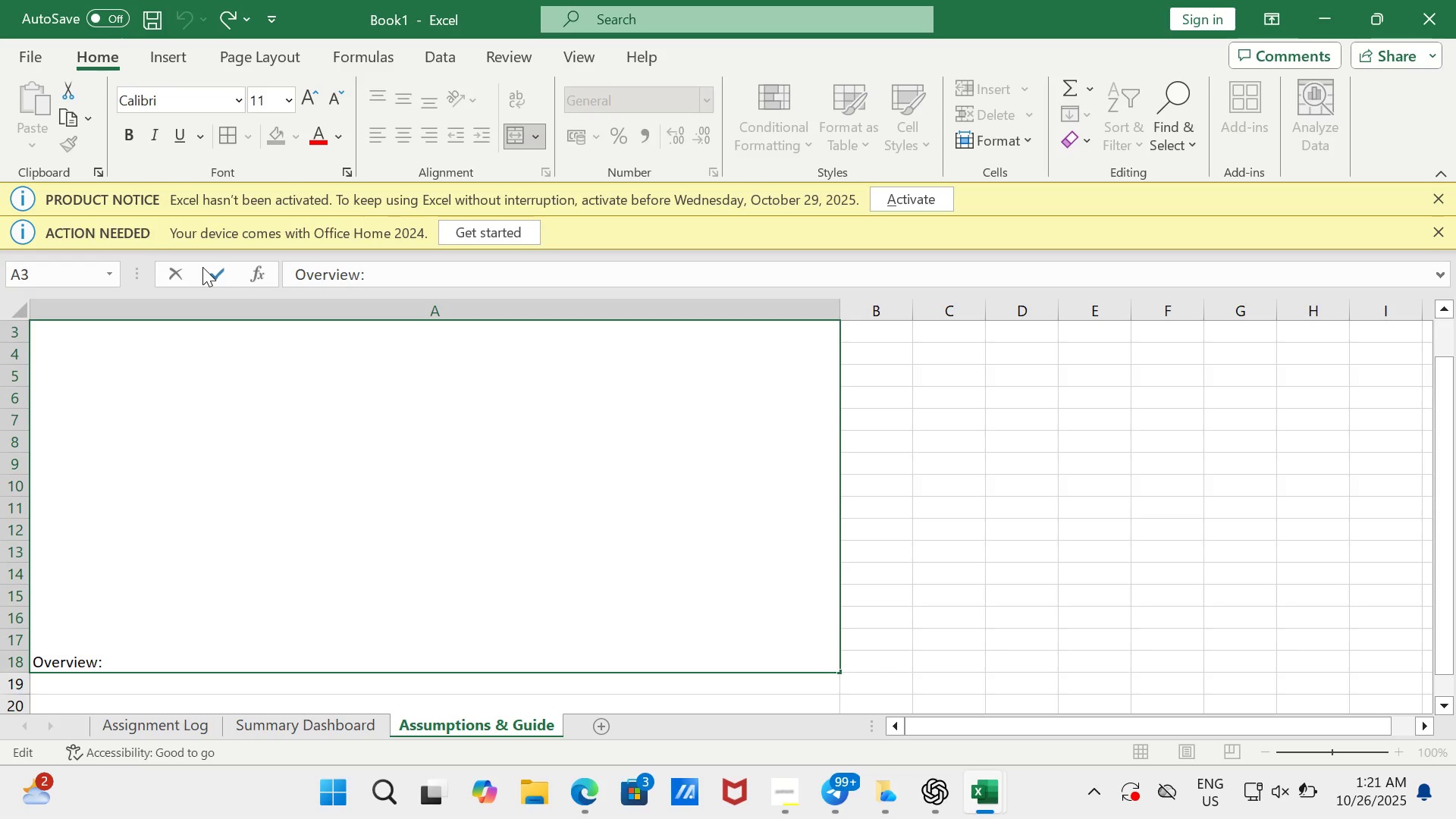 
left_click([202, 267])
 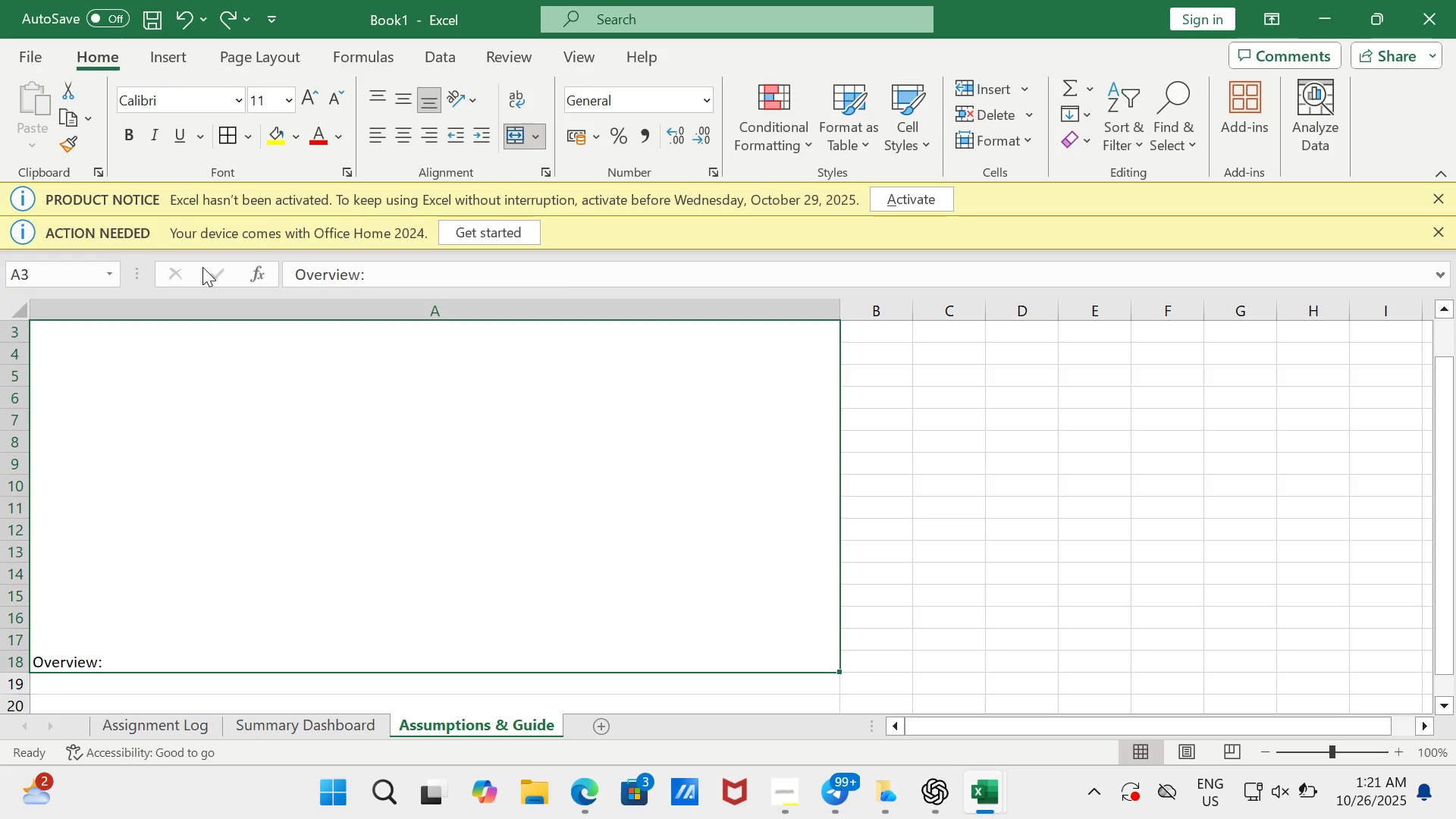 
key(Control+Z)
 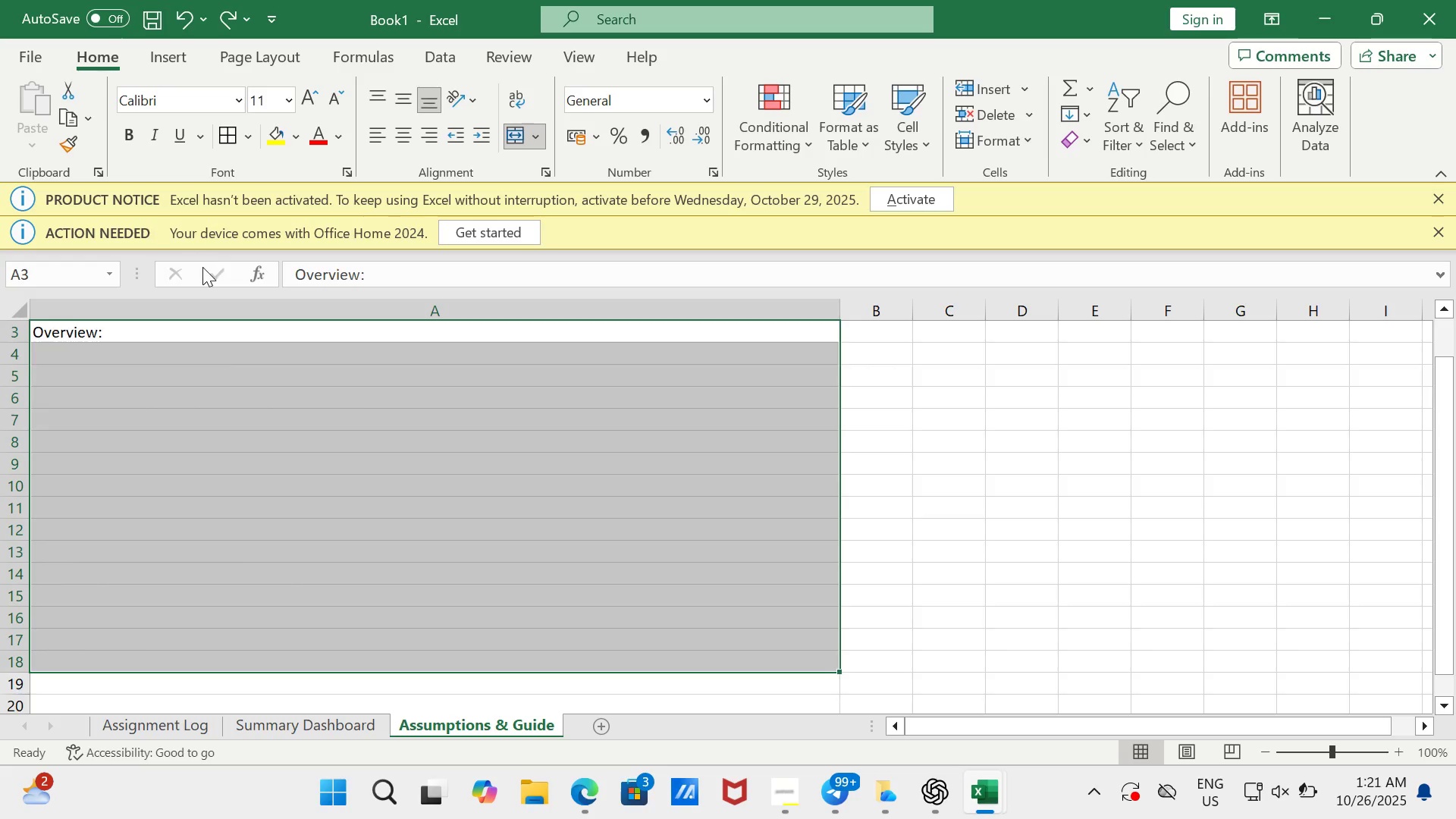 
key(Control+Z)
 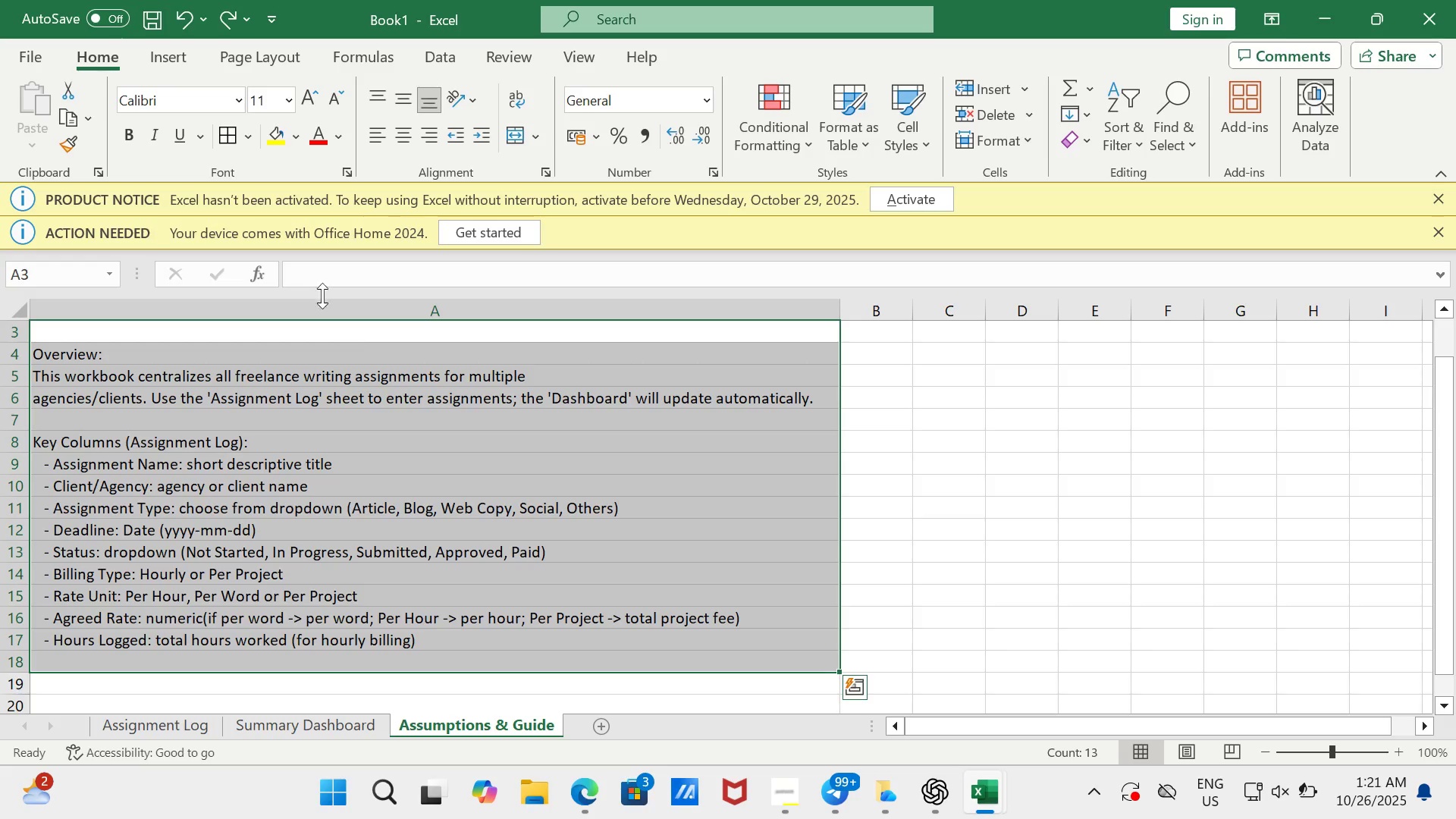 
scroll: coordinate [522, 470], scroll_direction: up, amount: 2.0
 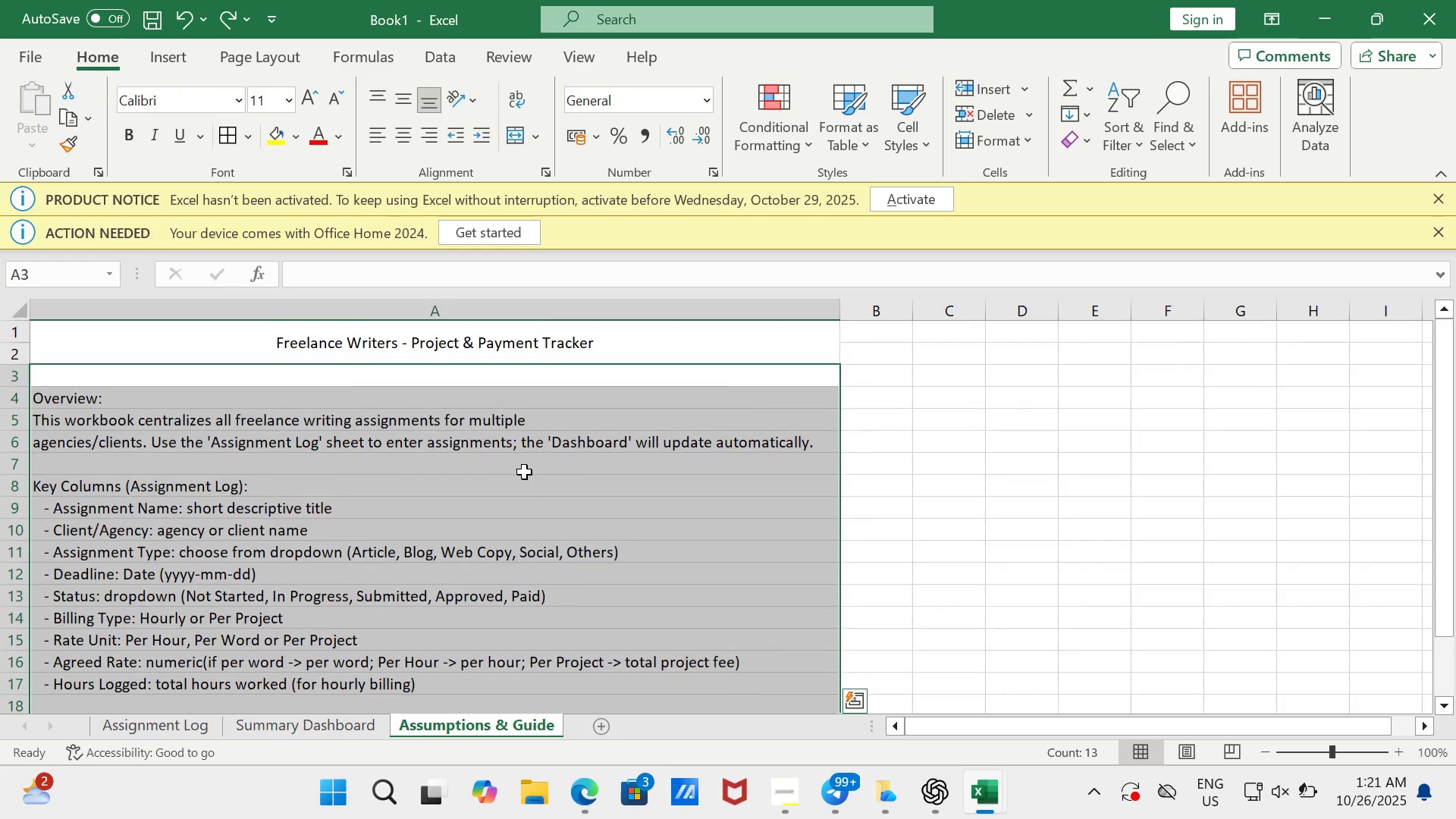 
left_click([560, 541])
 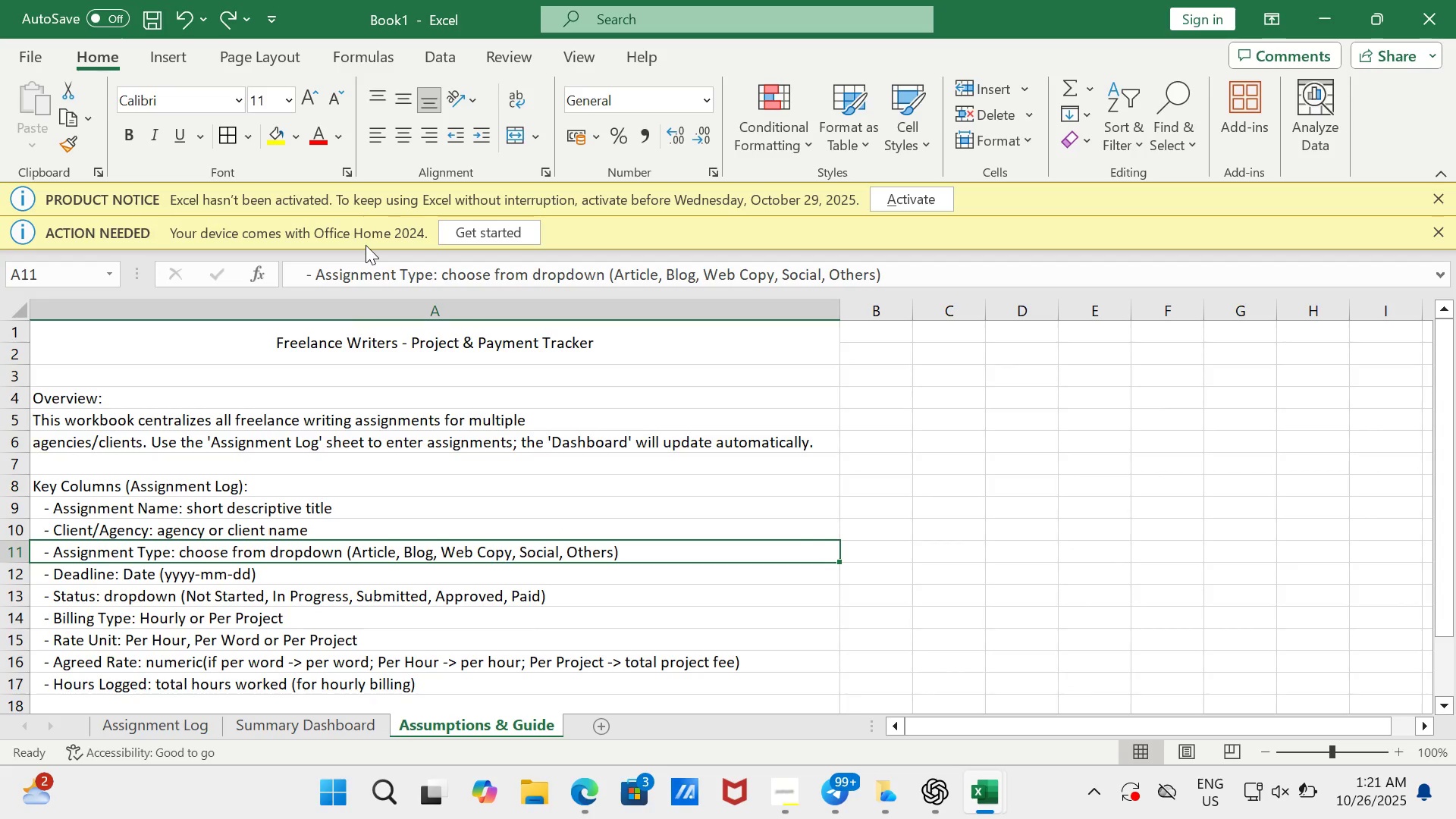 
scroll: coordinate [394, 573], scroll_direction: down, amount: 3.0
 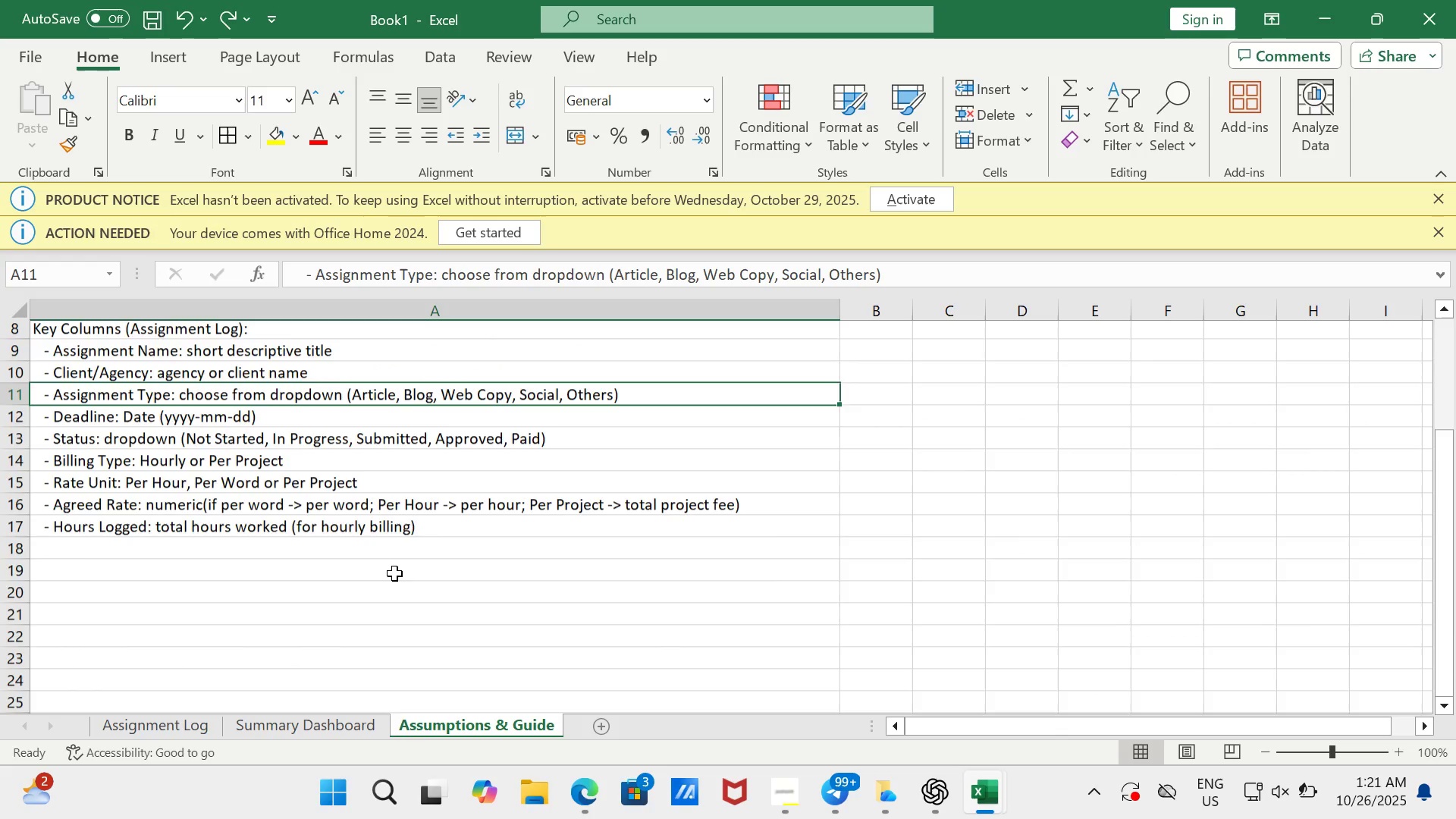 
scroll: coordinate [394, 576], scroll_direction: up, amount: 3.0
 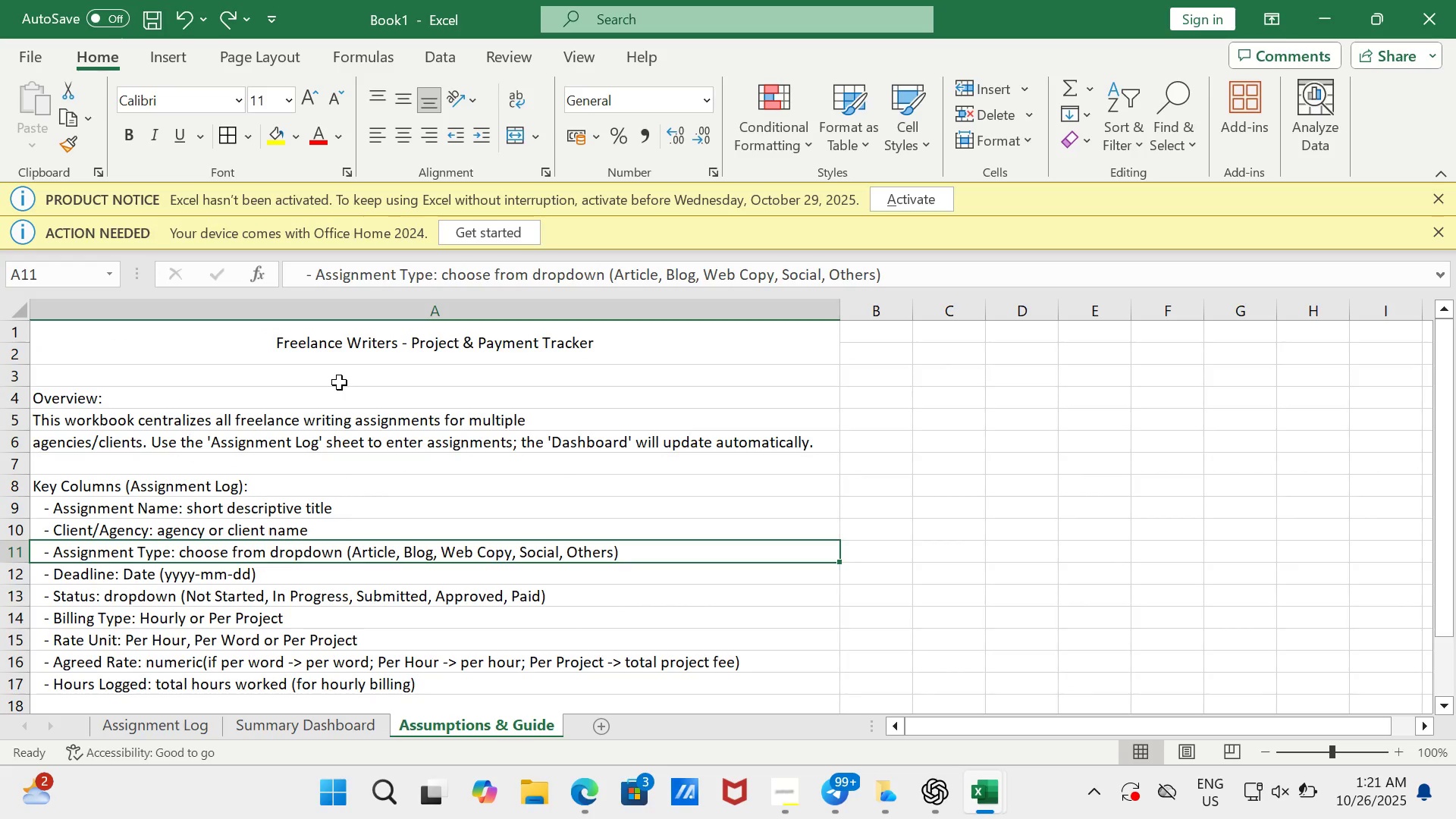 
scroll: coordinate [339, 381], scroll_direction: down, amount: 3.0
 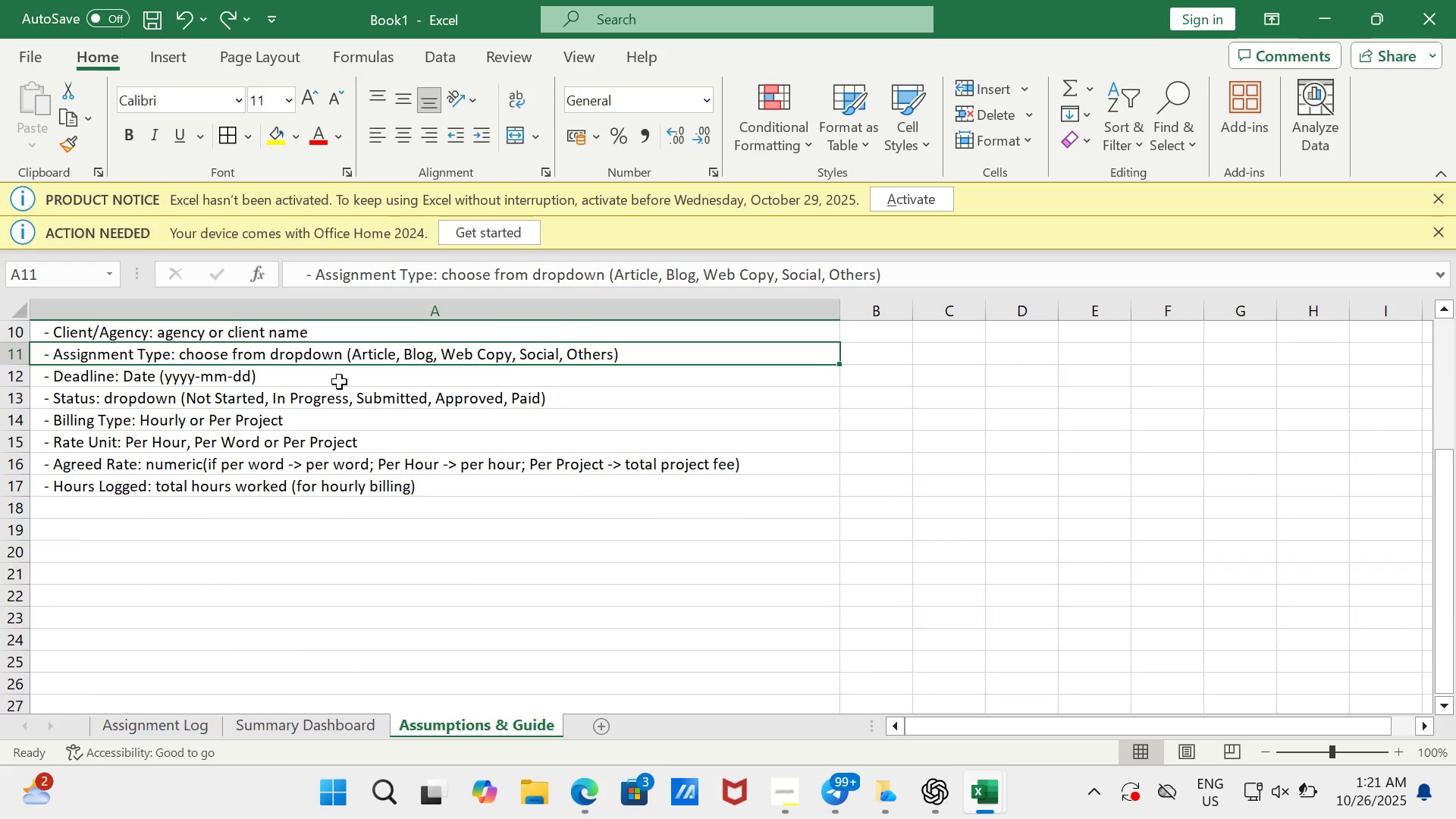 
scroll: coordinate [339, 381], scroll_direction: up, amount: 8.0
 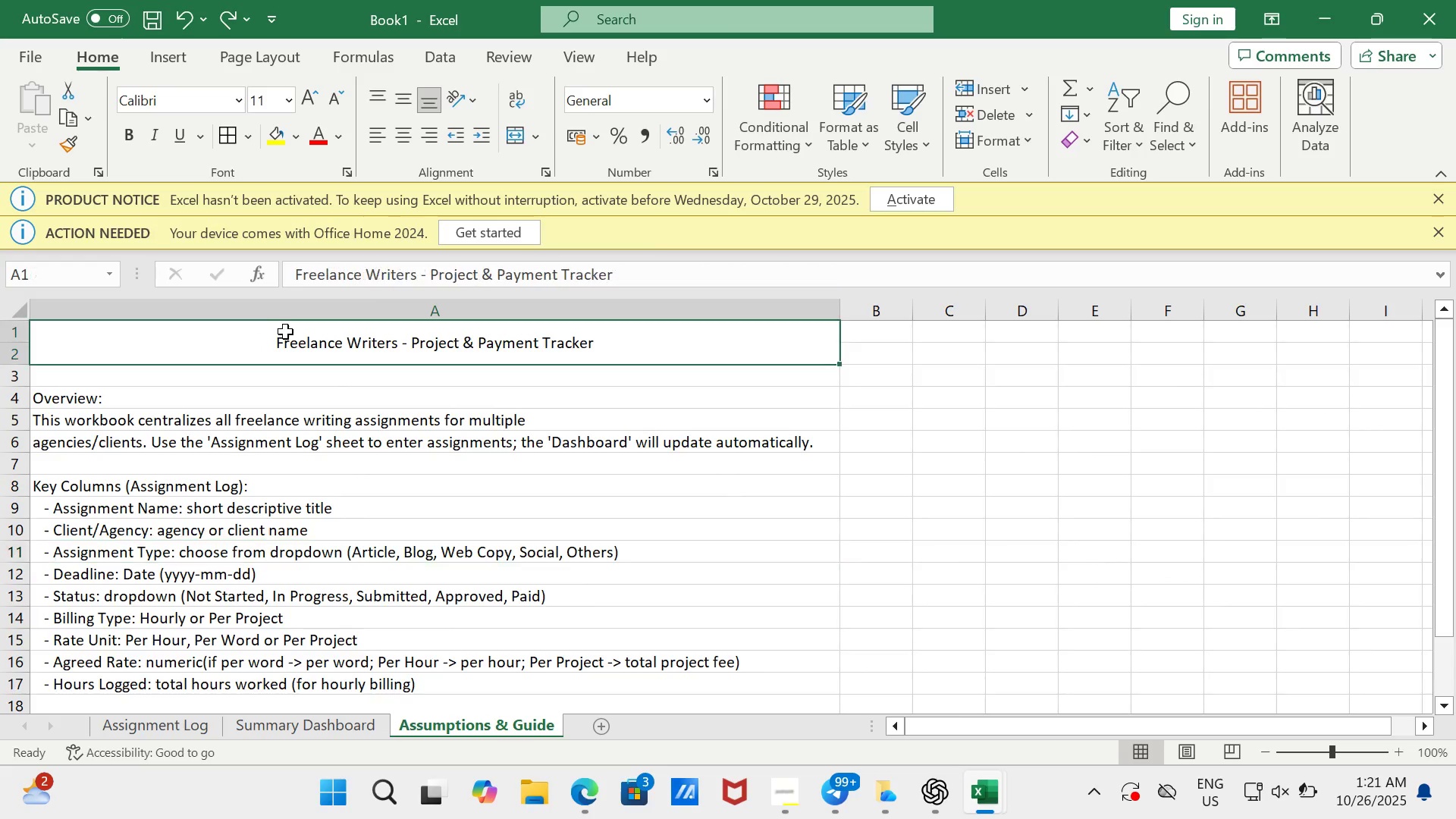 
left_click_drag(start_coordinate=[285, 331], to_coordinate=[517, 669])
 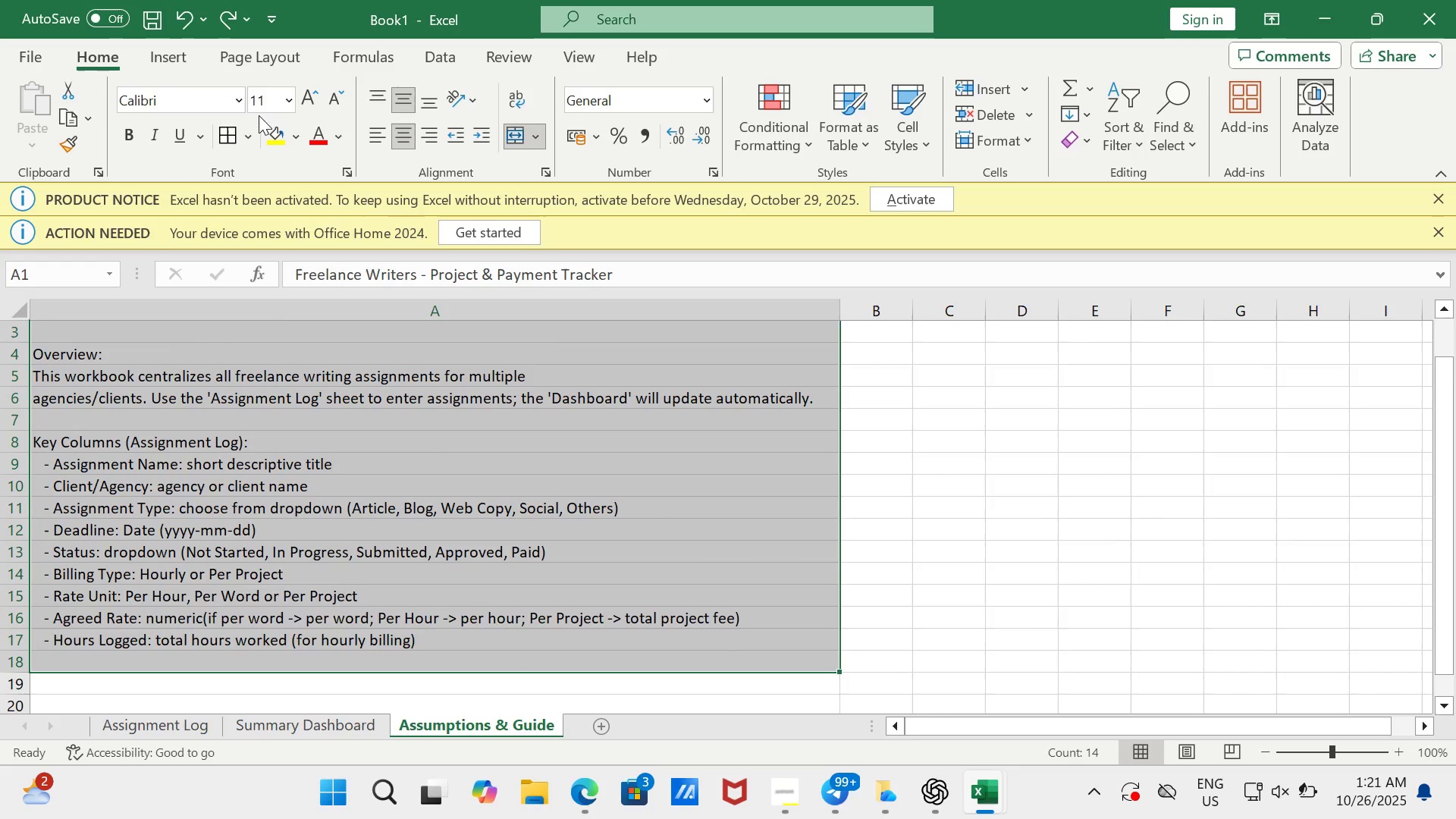 
left_click([246, 130])
 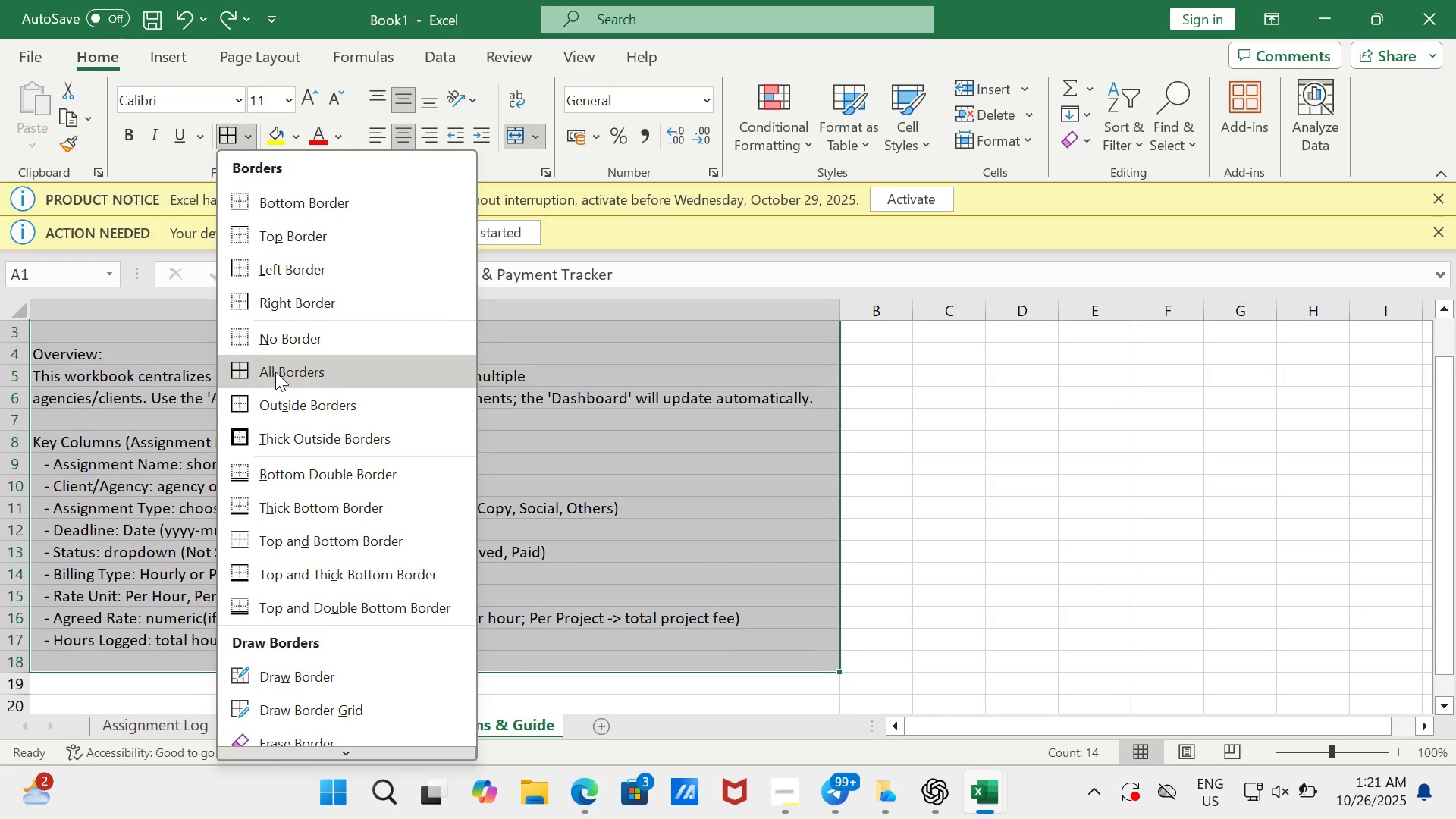 
left_click([275, 372])
 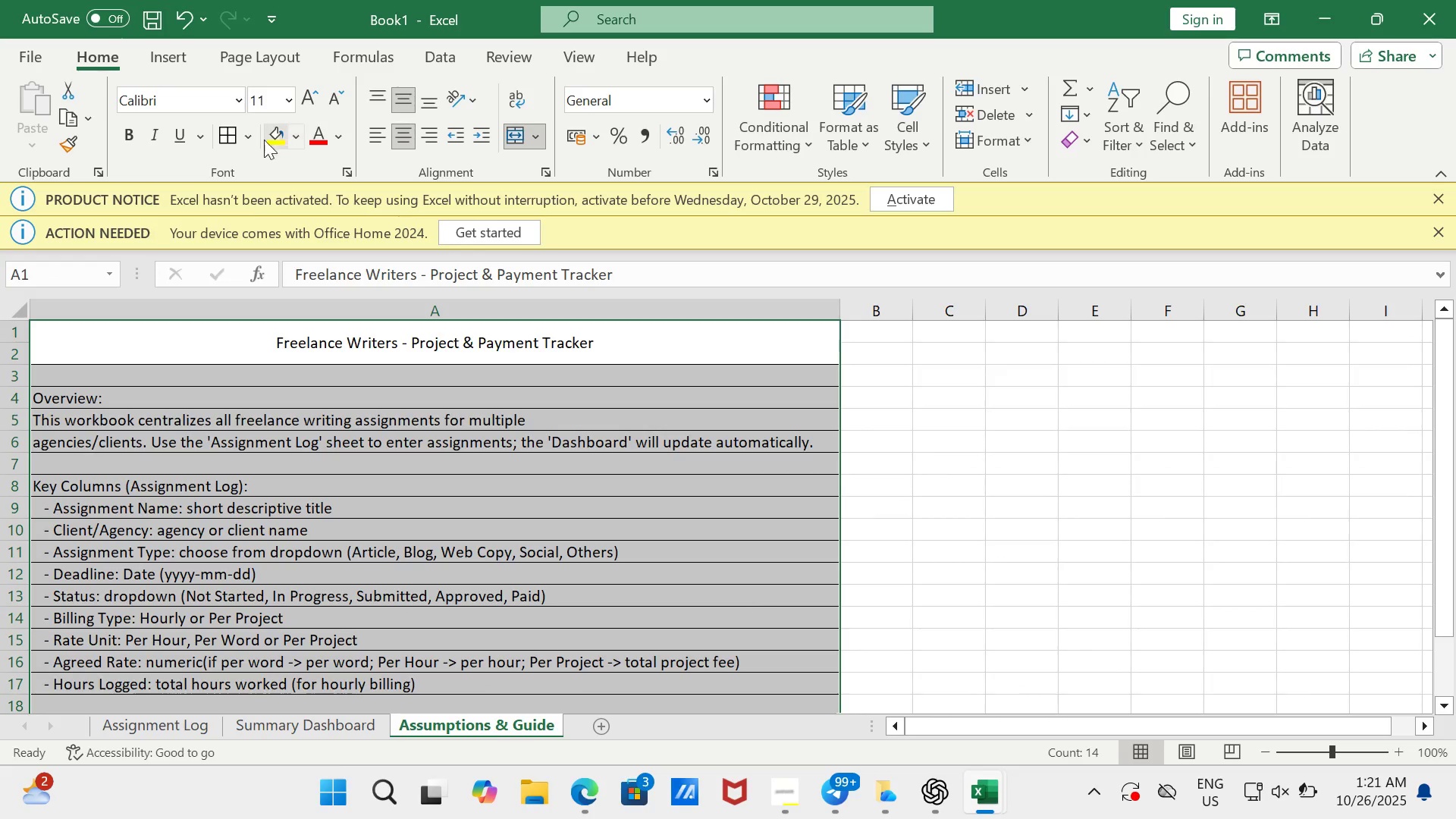 
left_click([251, 138])
 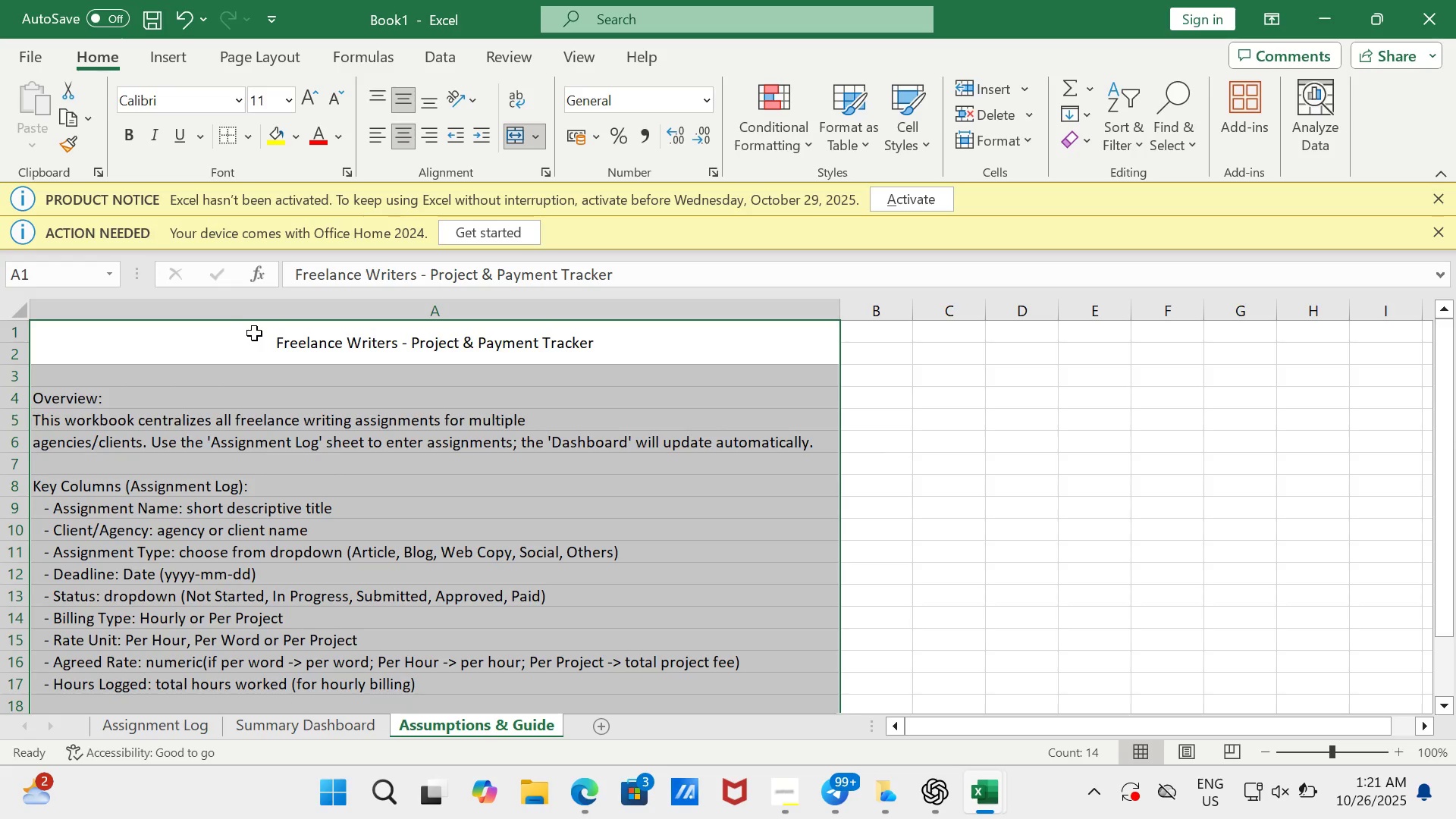 
scroll: coordinate [584, 646], scroll_direction: down, amount: 2.0
 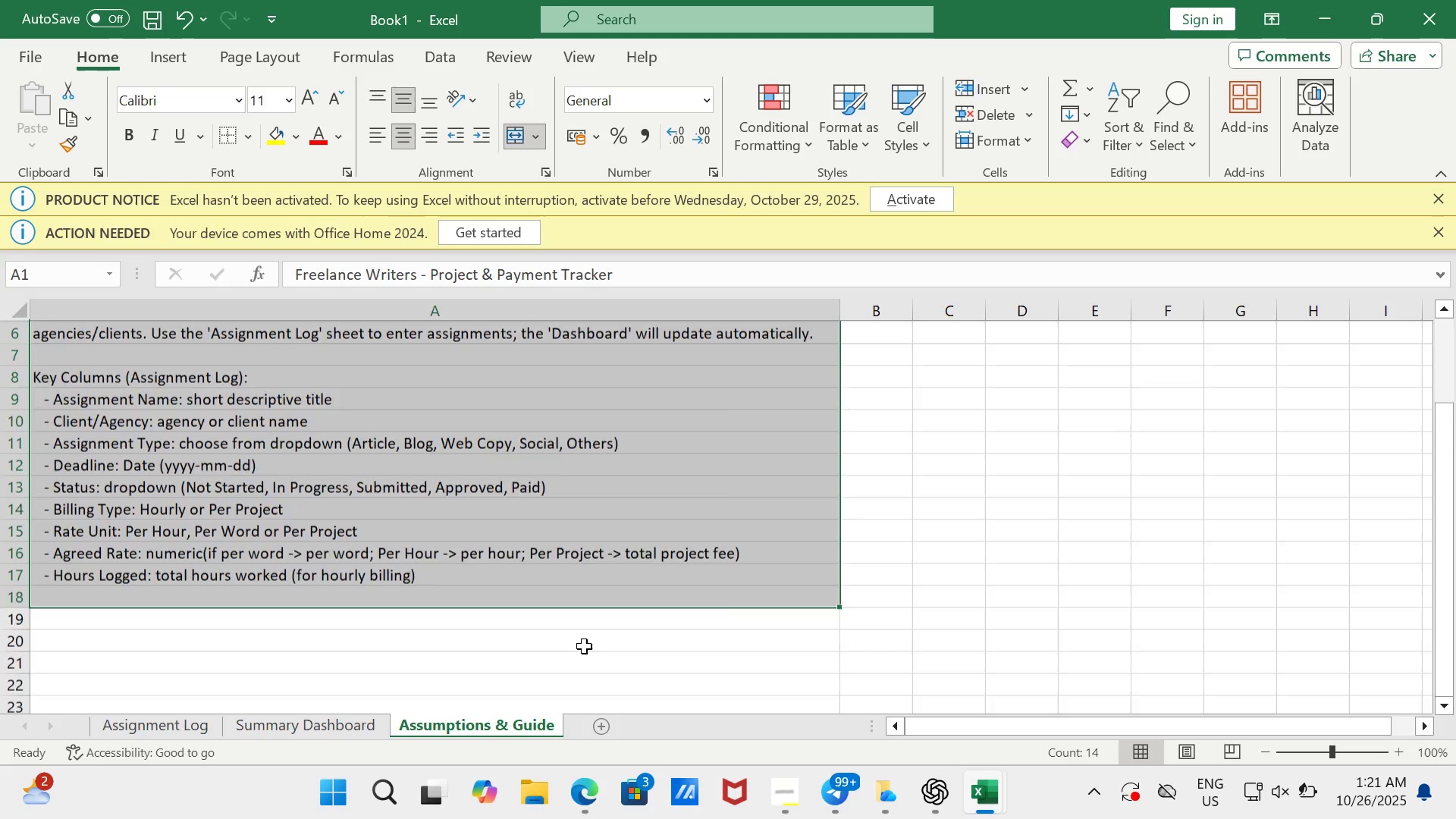 
scroll: coordinate [584, 646], scroll_direction: up, amount: 2.0
 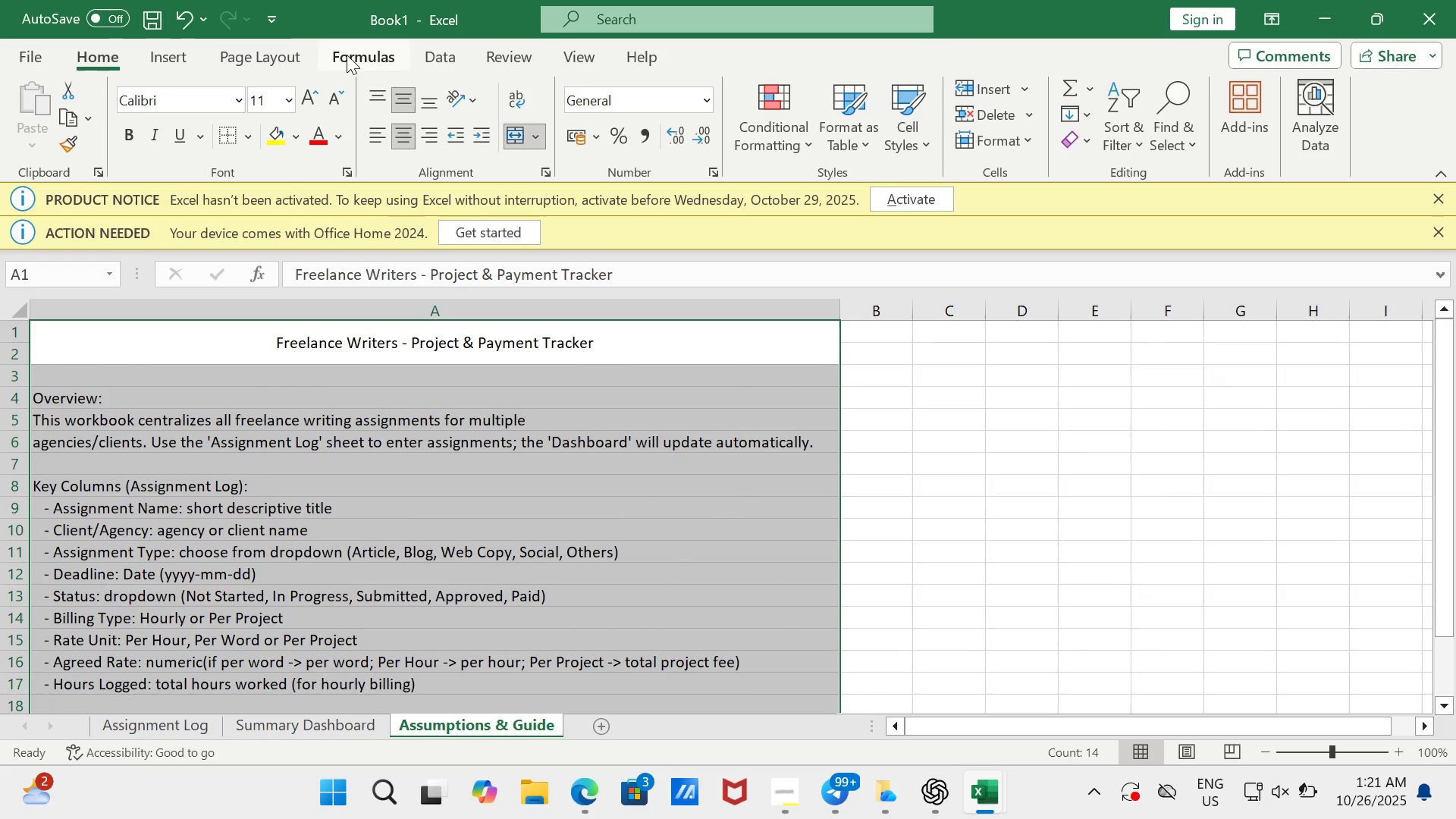 
wait(6.63)
 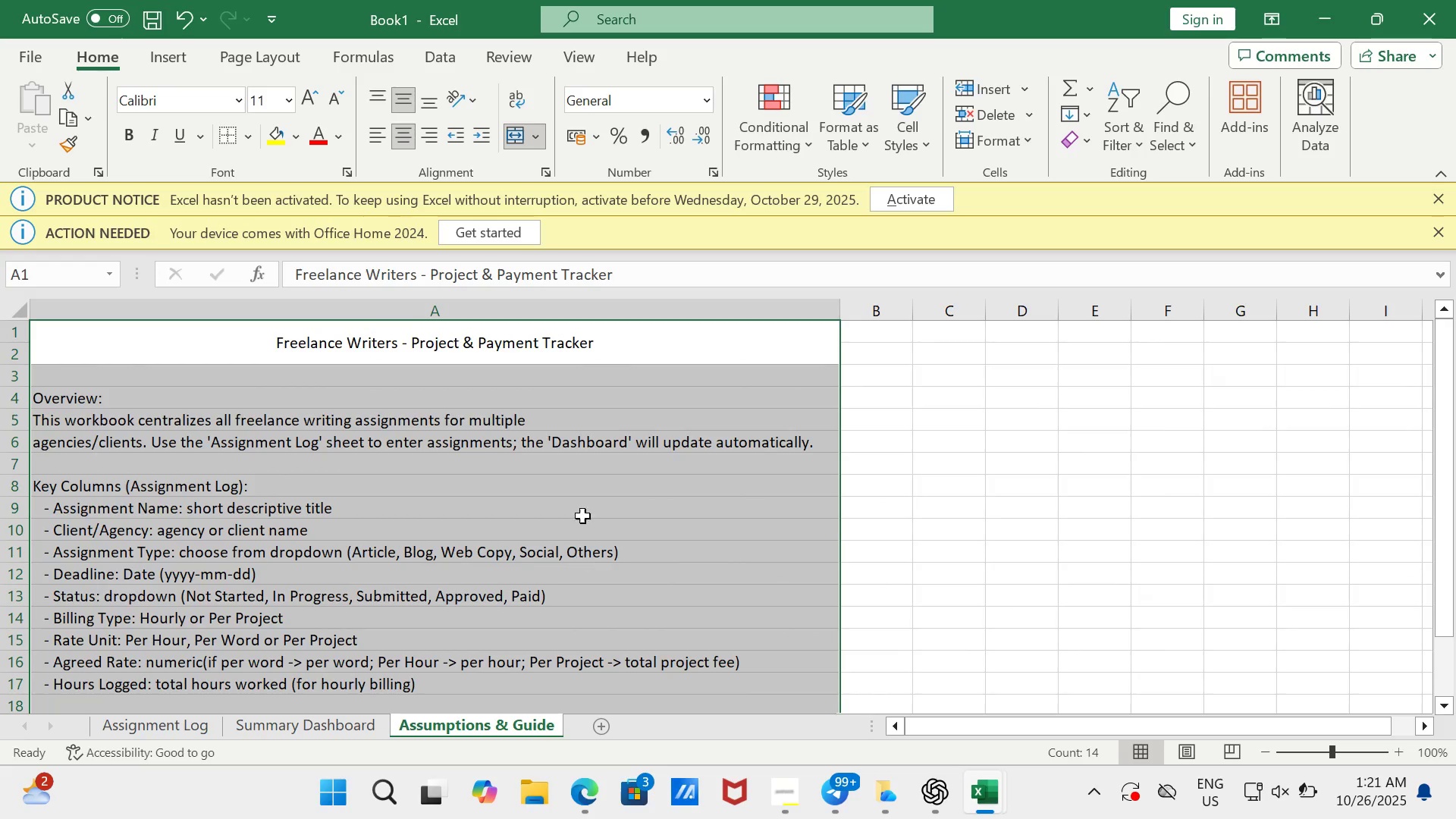 
left_click([304, 61])
 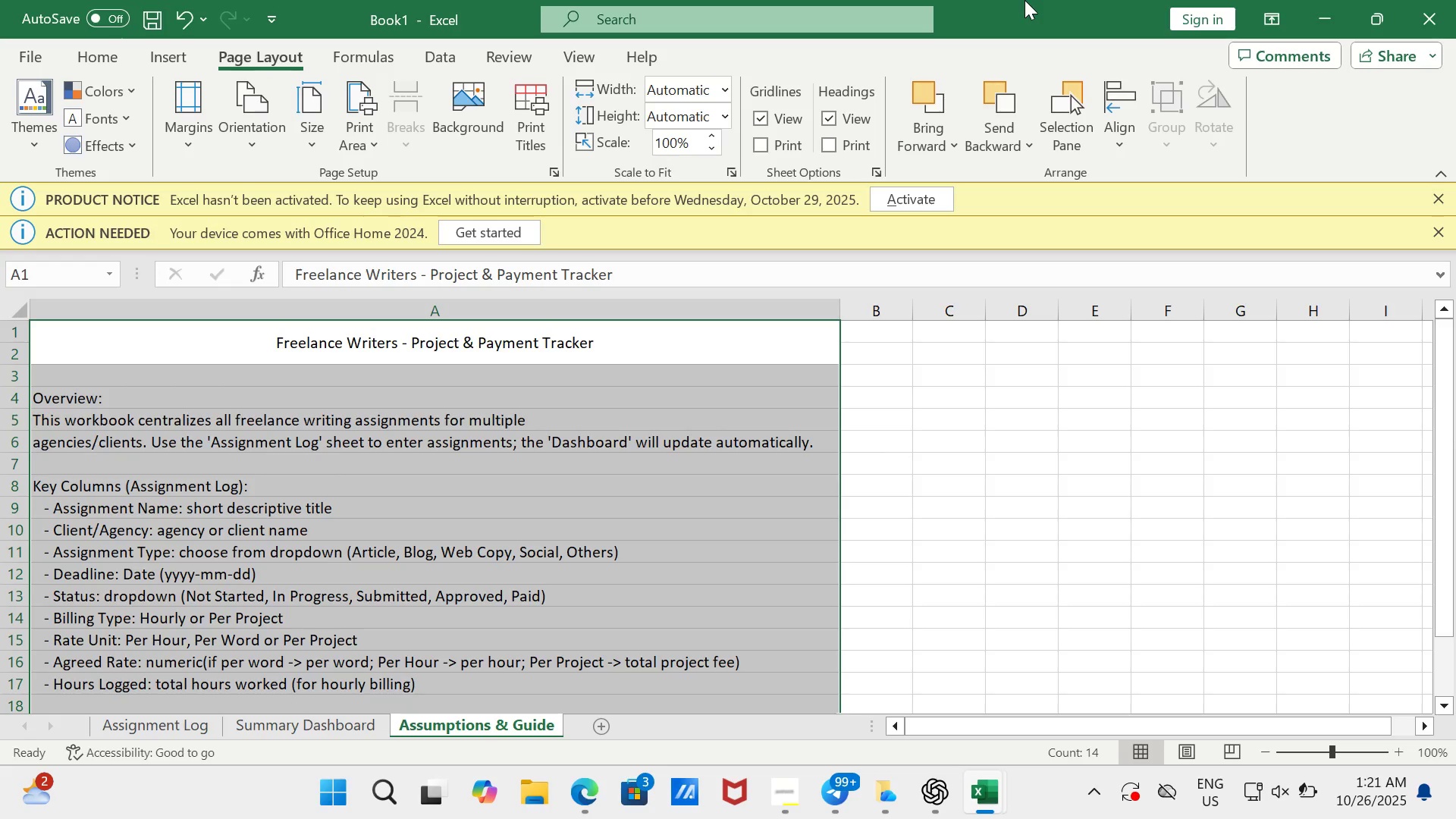 
wait(6.5)
 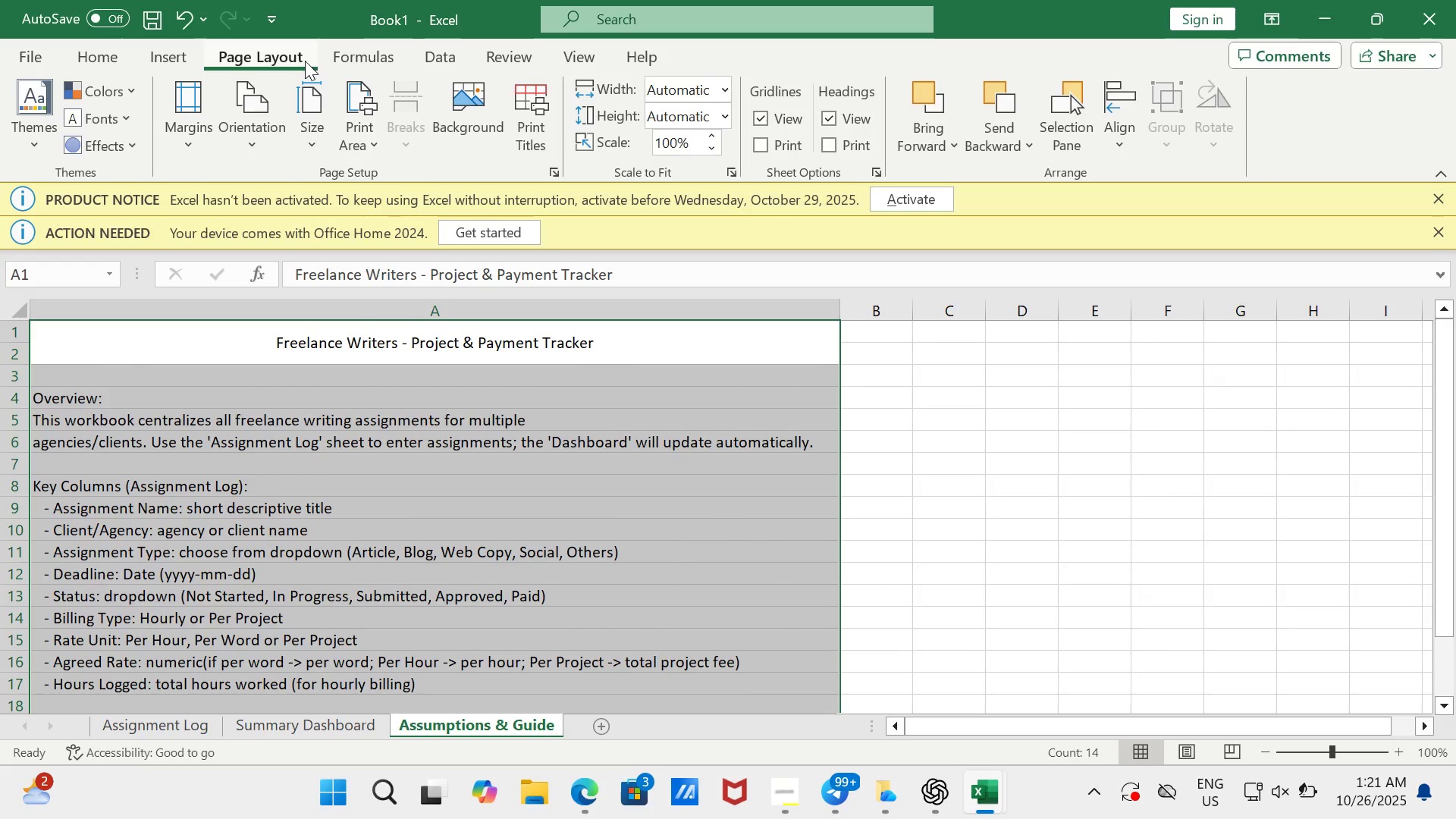 
left_click([749, 116])
 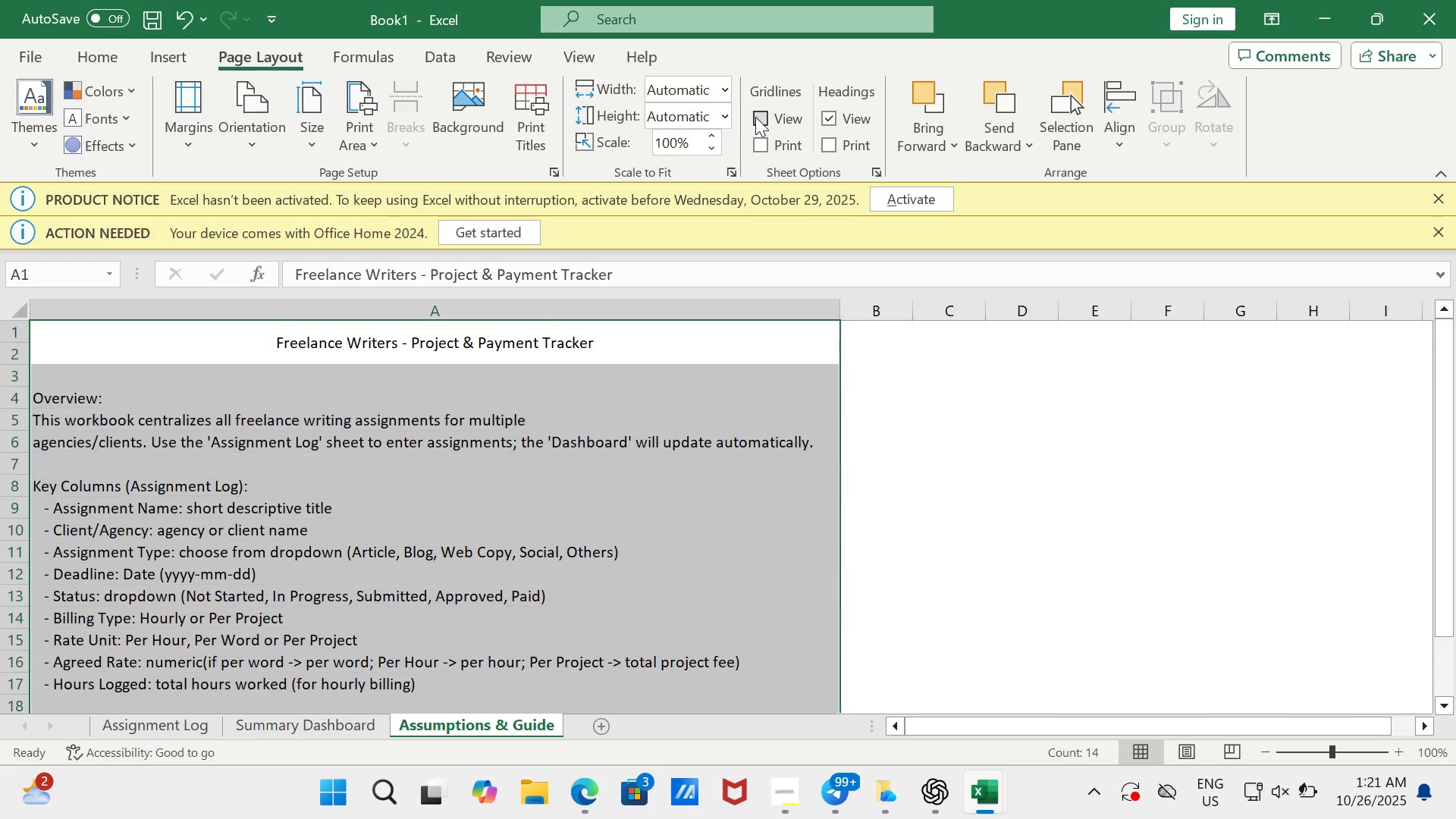 
left_click([755, 117])
 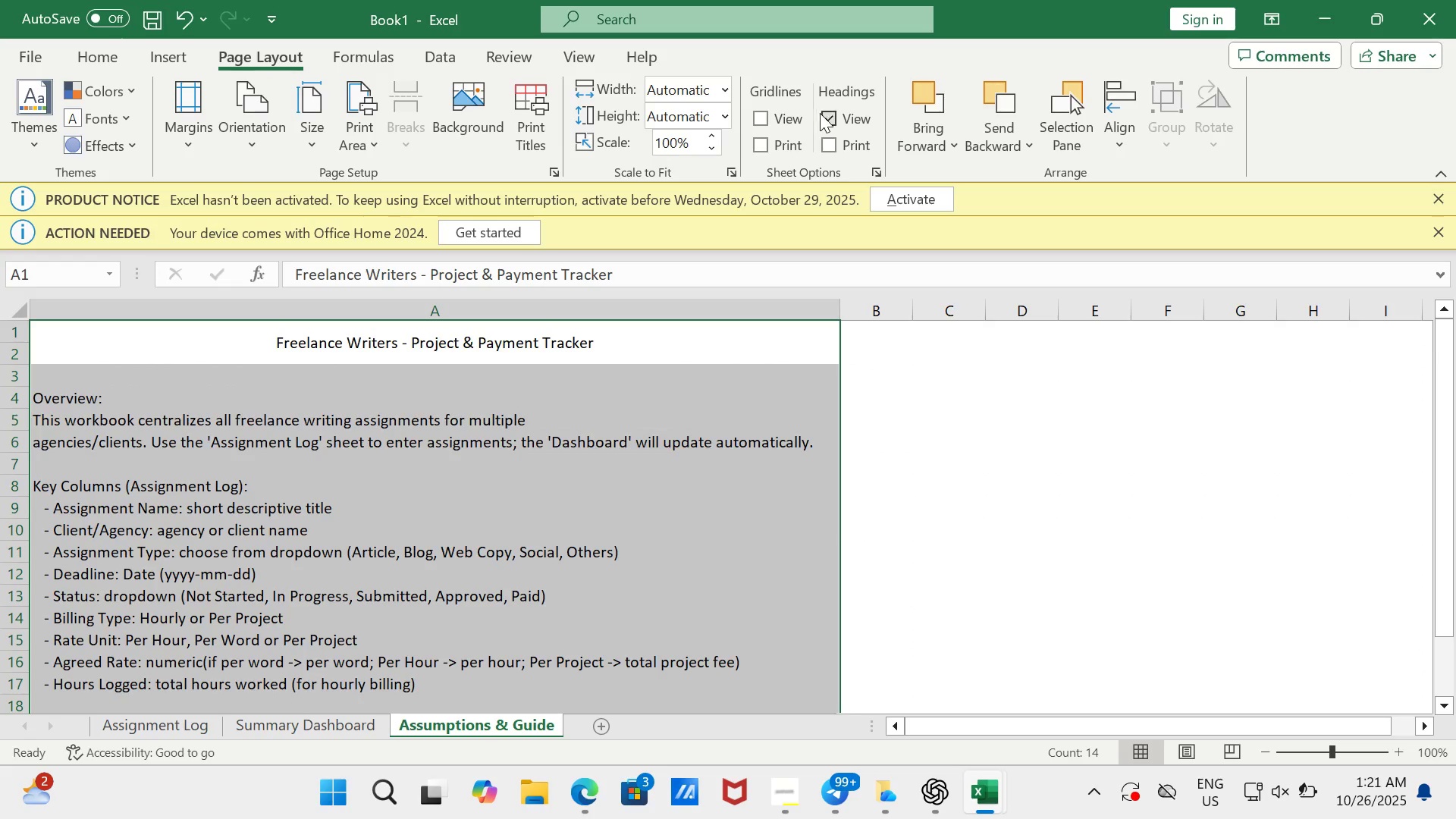 
left_click([827, 113])
 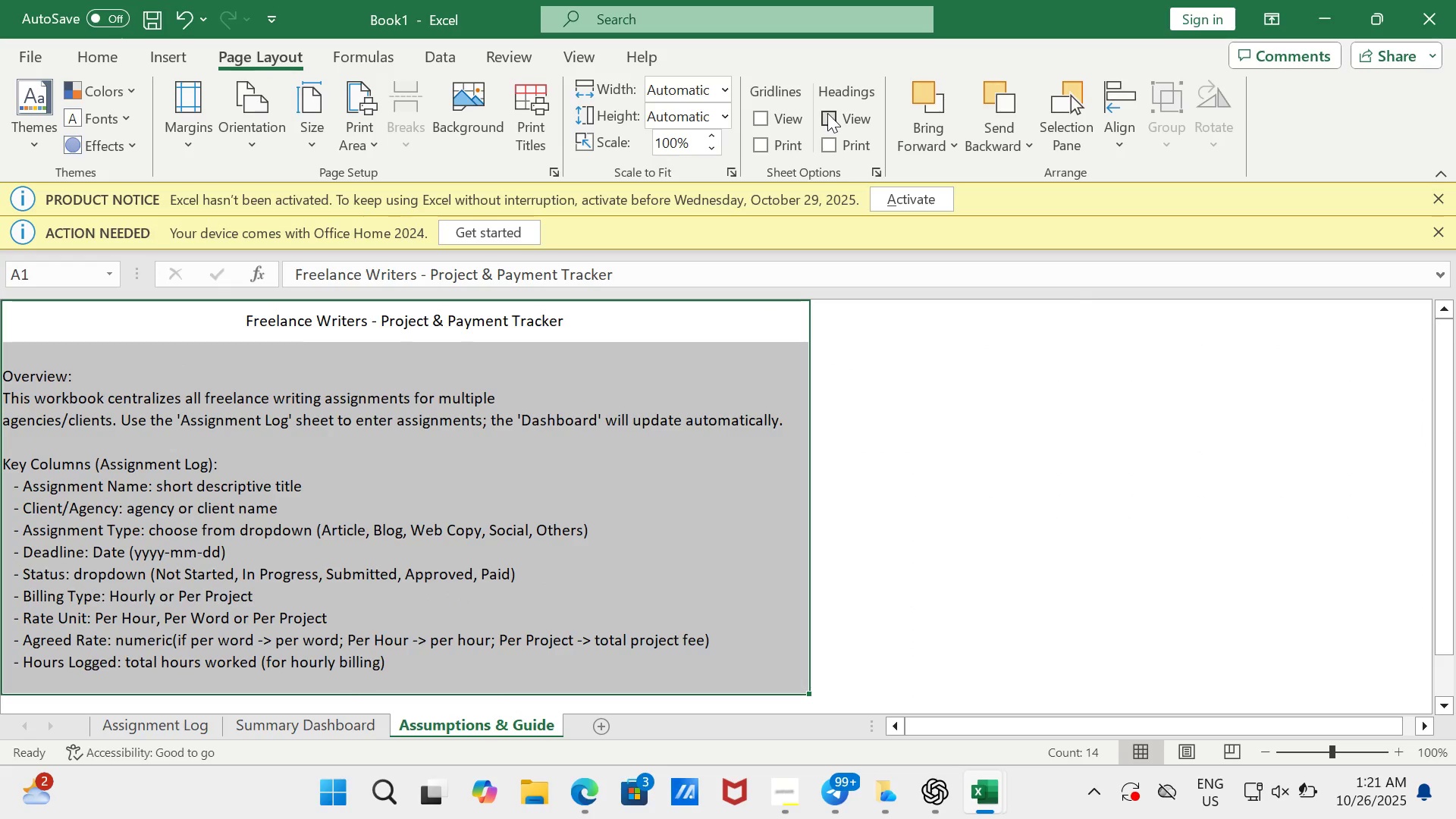 
left_click([827, 113])
 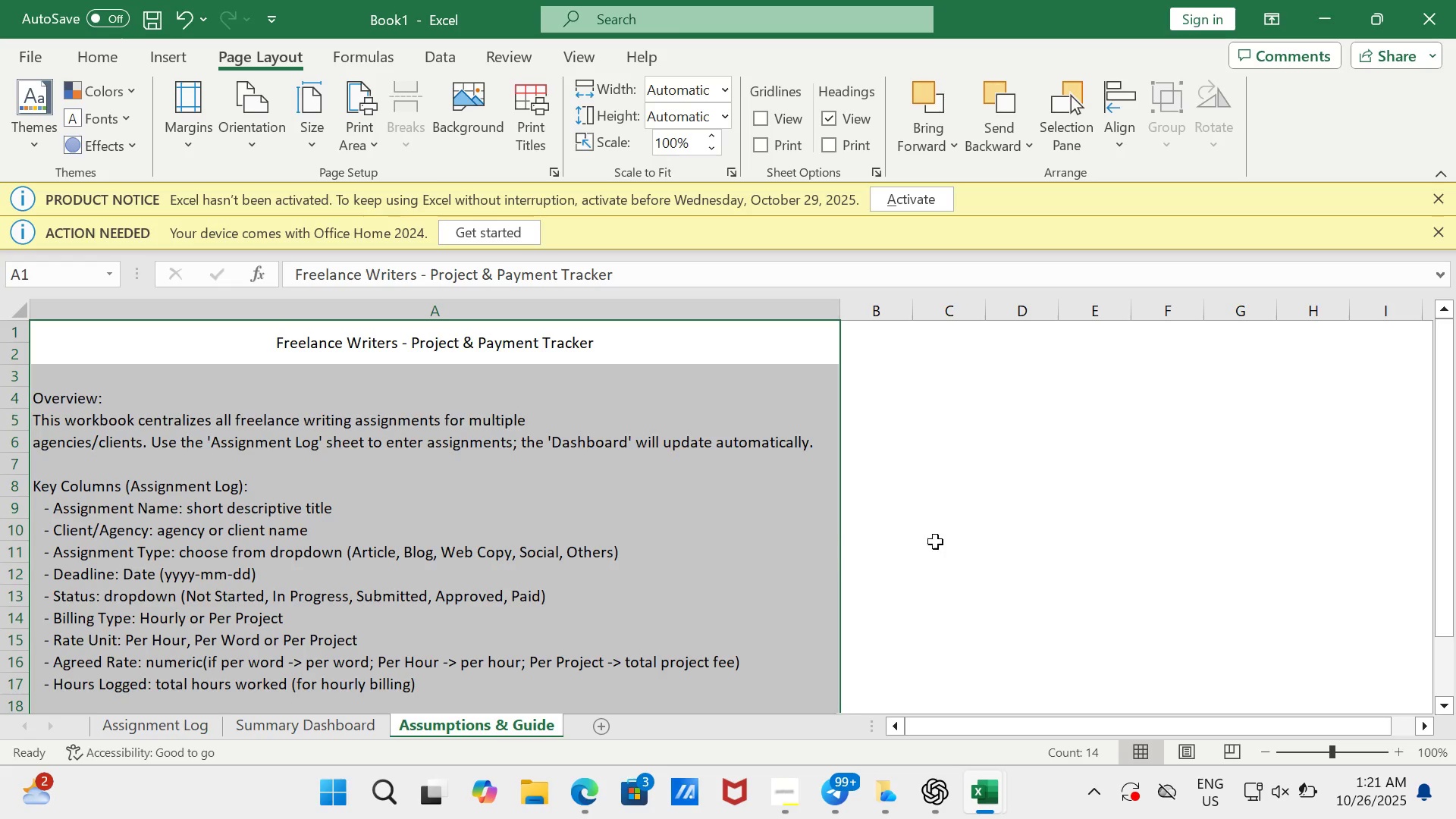 
left_click([966, 530])
 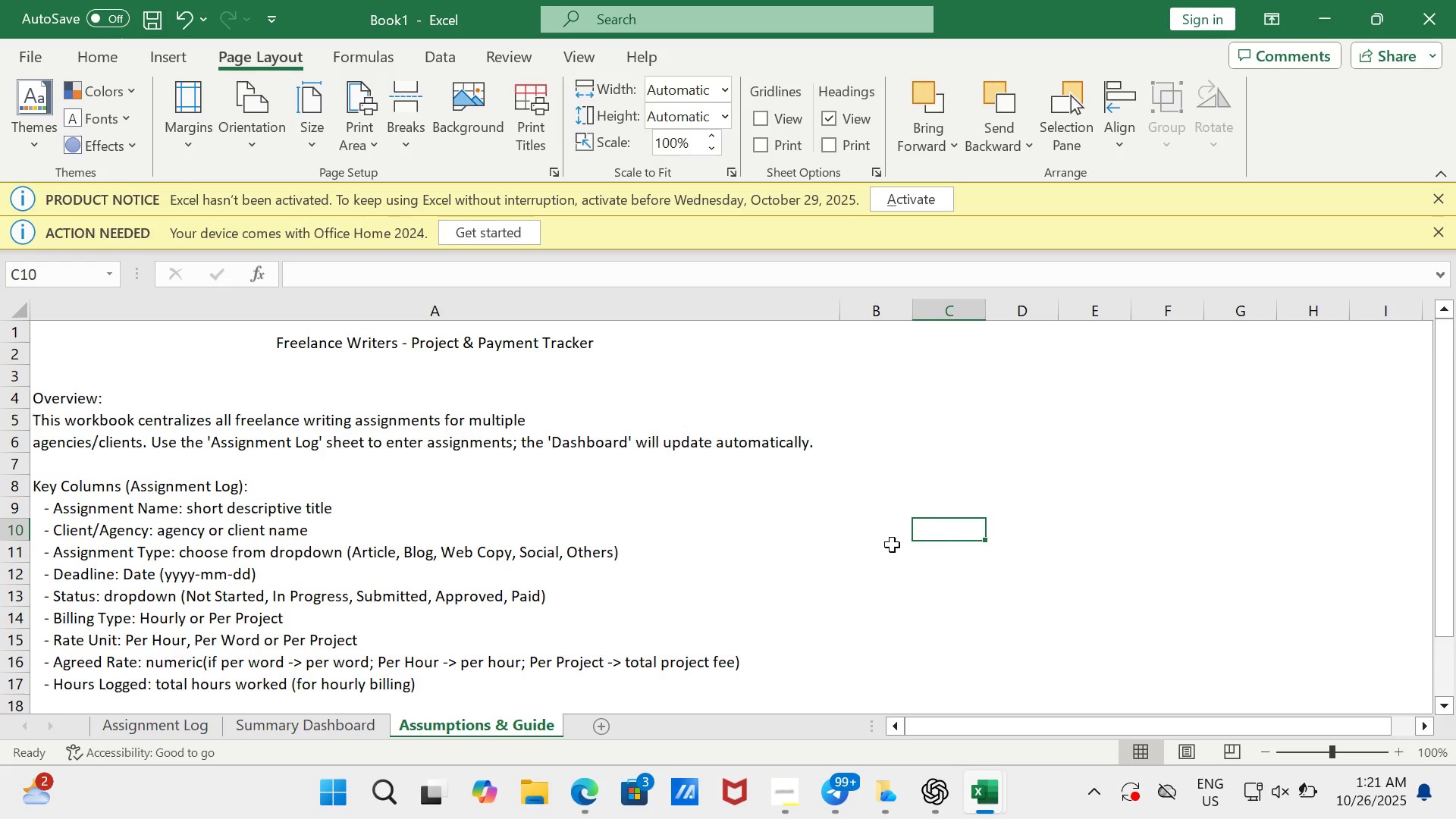 
scroll: coordinate [892, 544], scroll_direction: down, amount: 2.0
 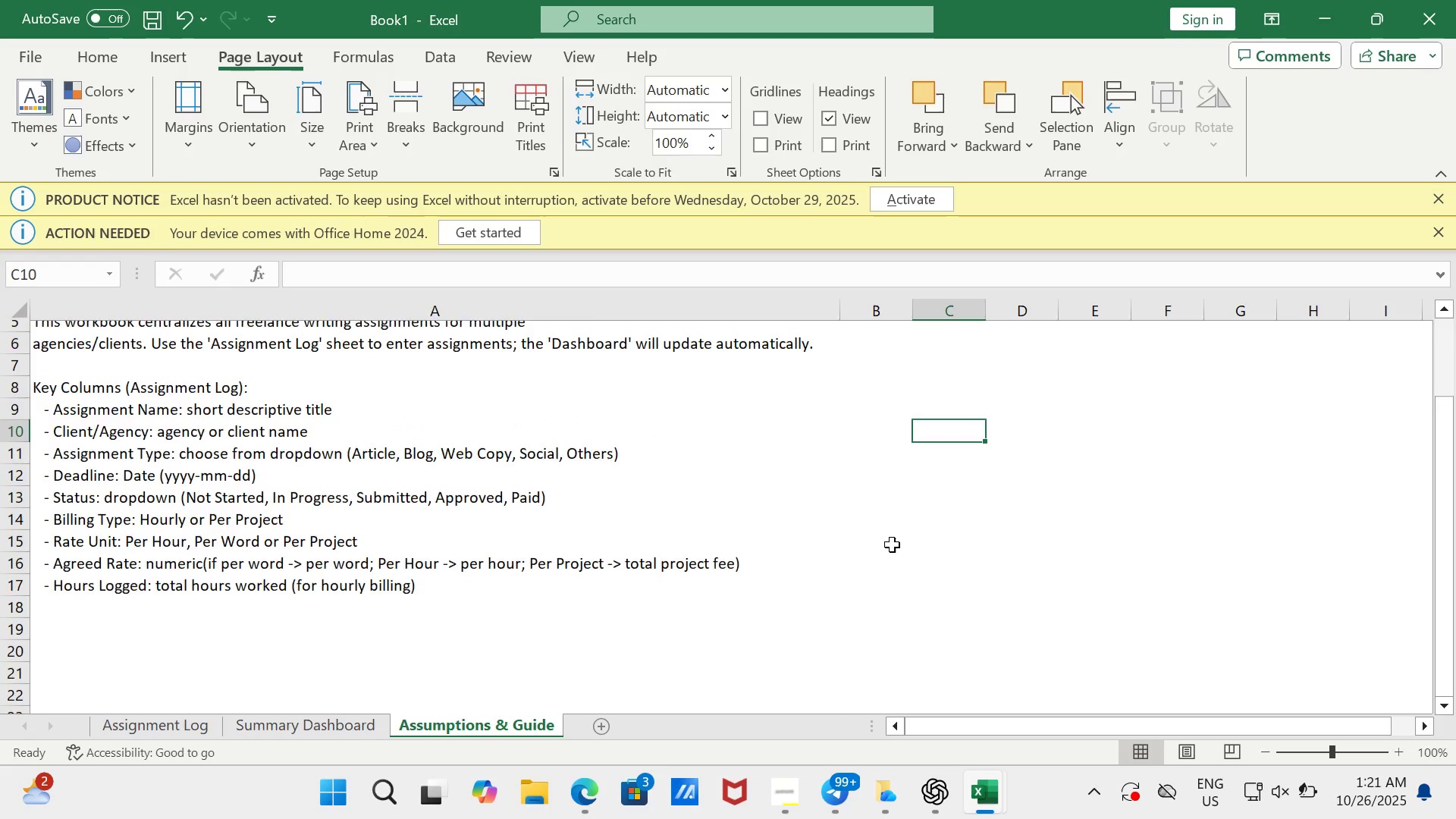 
scroll: coordinate [780, 556], scroll_direction: up, amount: 14.0
 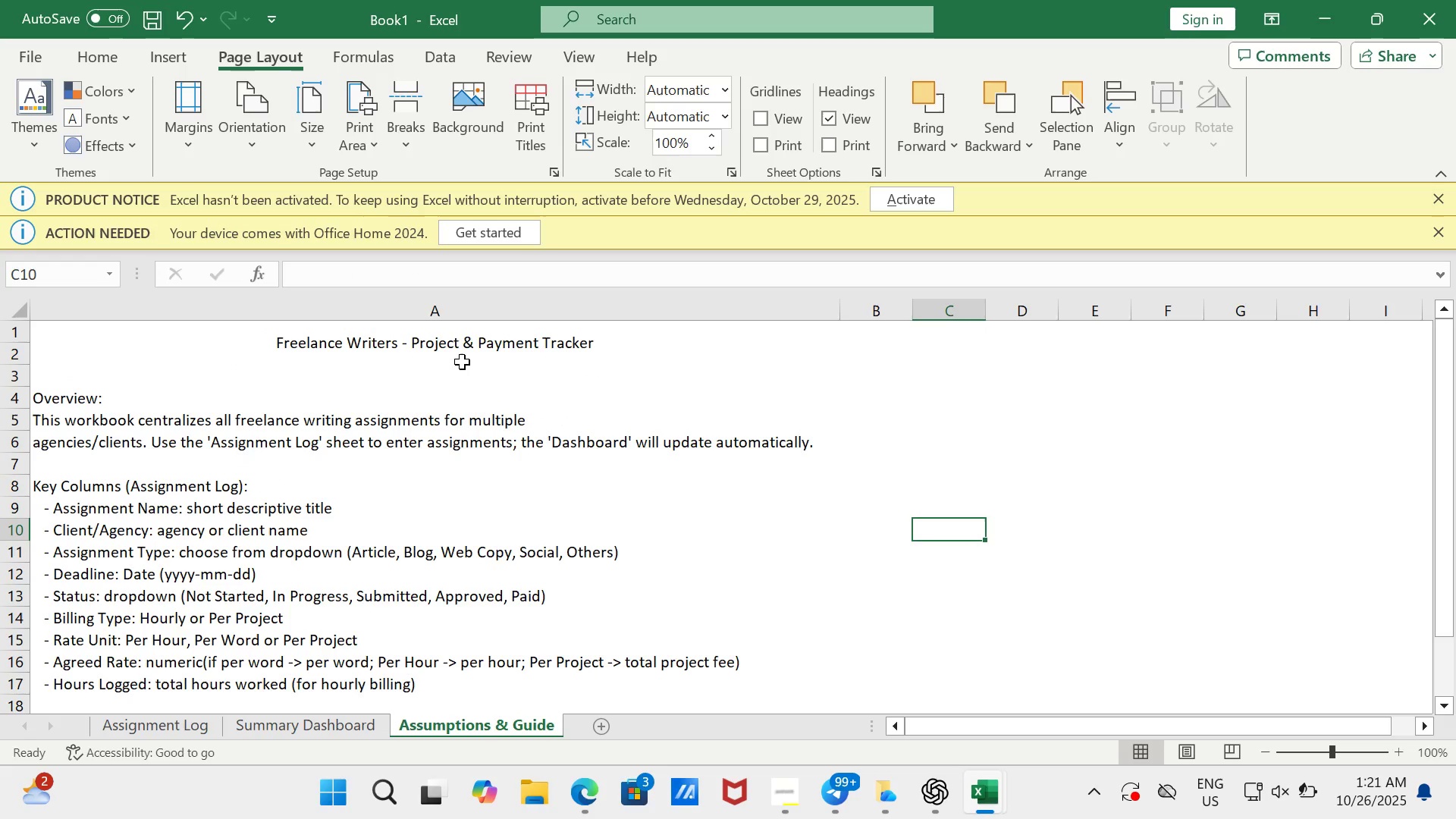 
left_click([469, 346])
 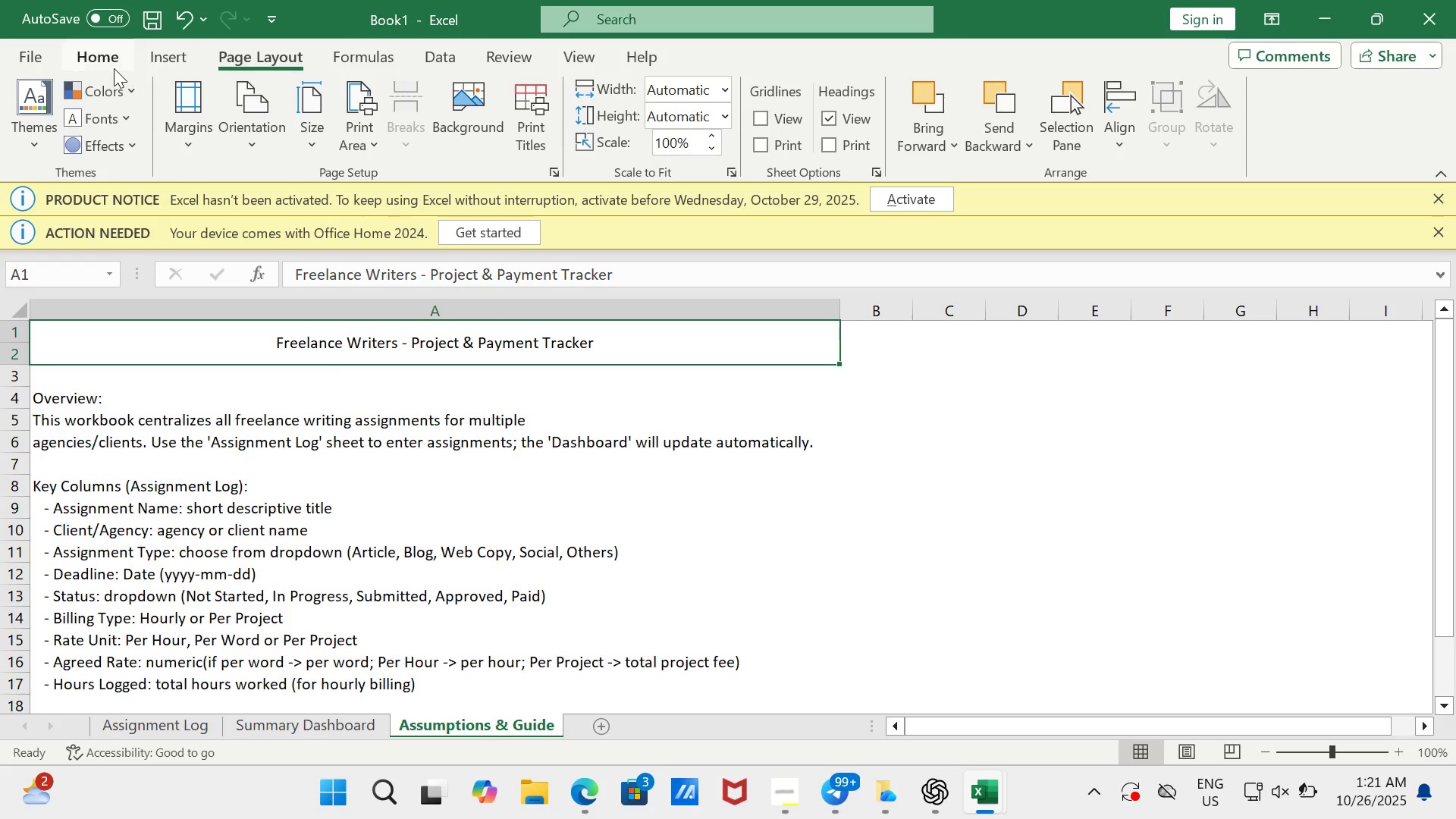 
left_click([113, 58])
 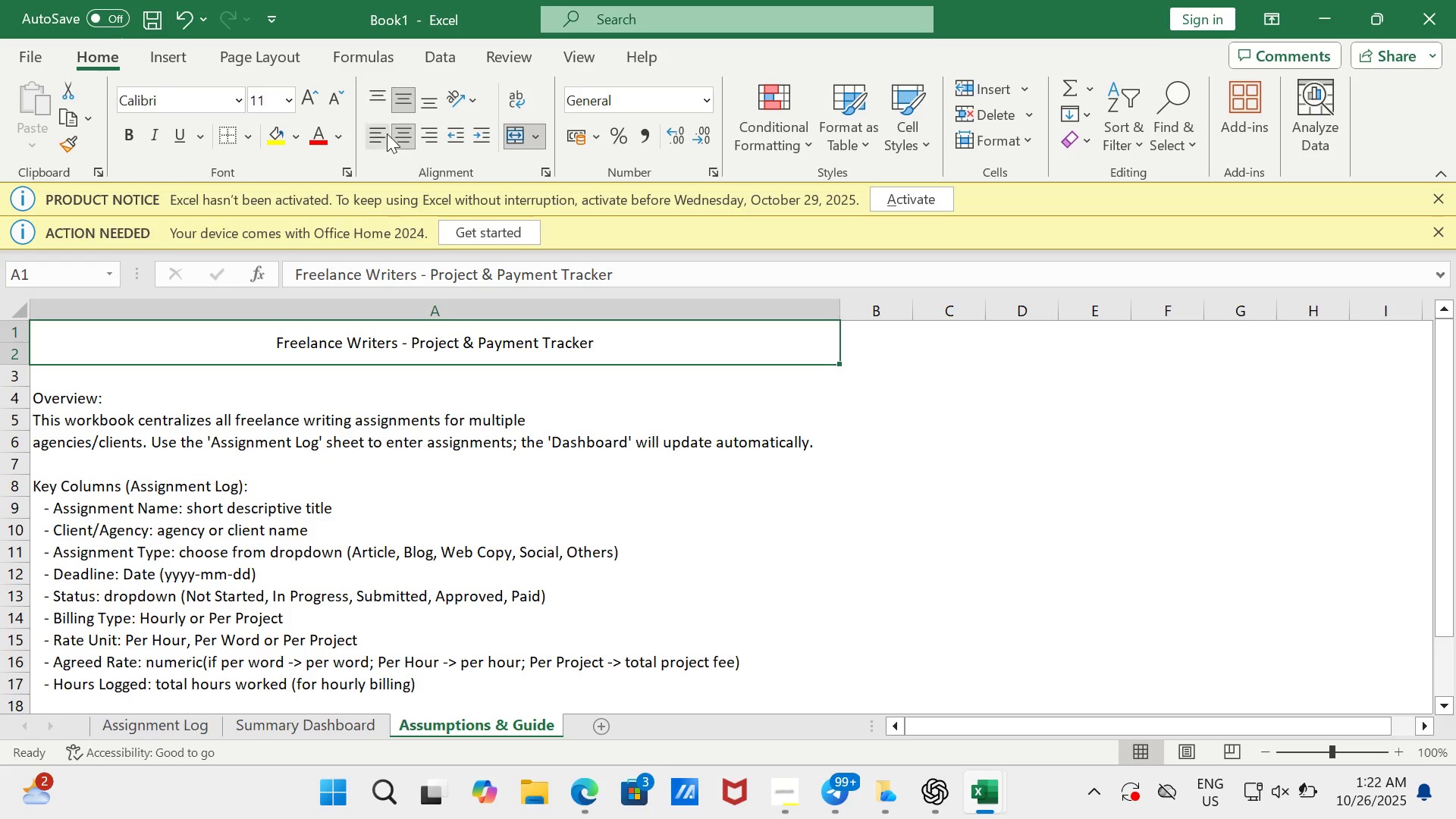 
left_click([384, 133])
 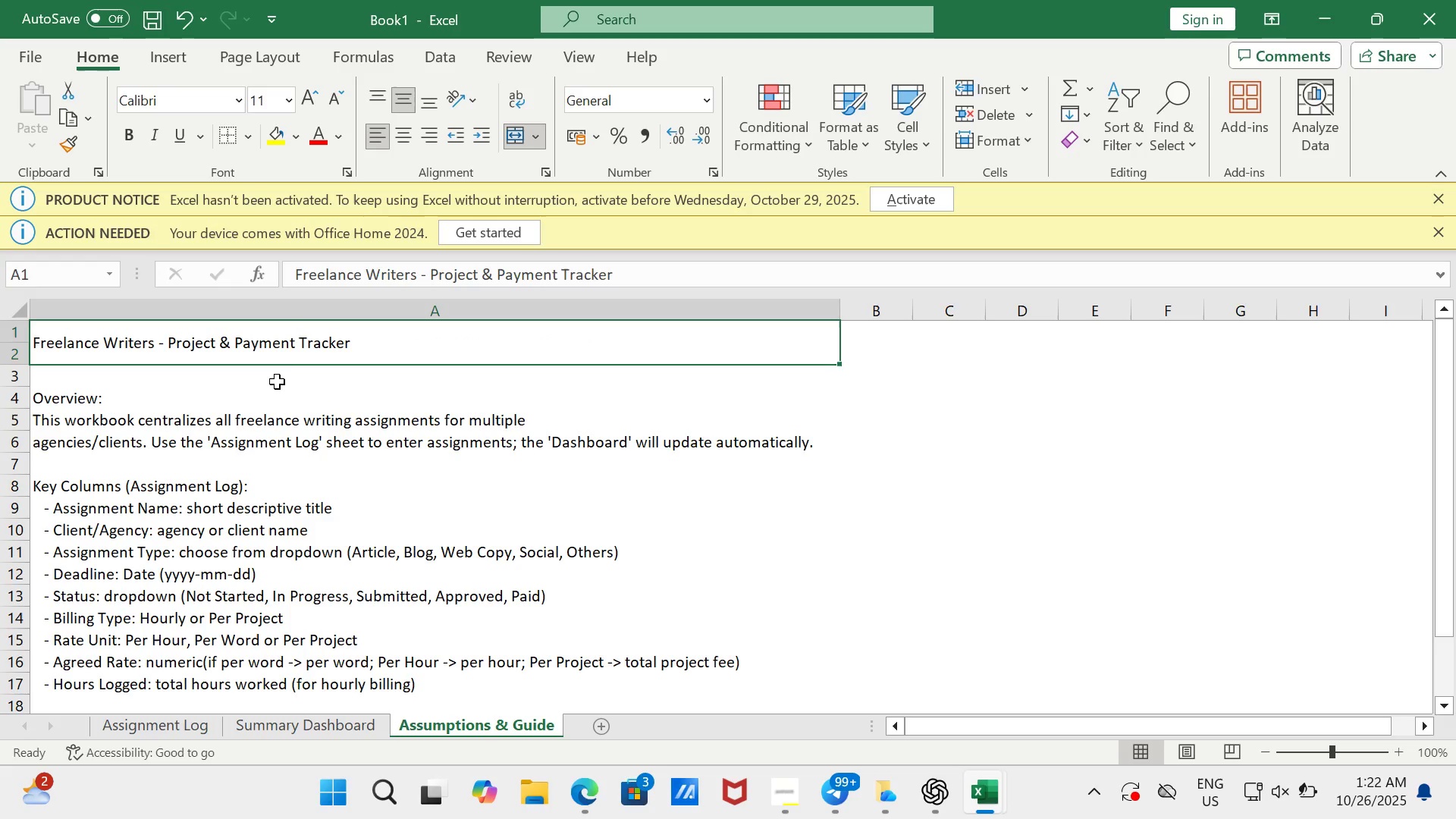 
left_click([275, 382])
 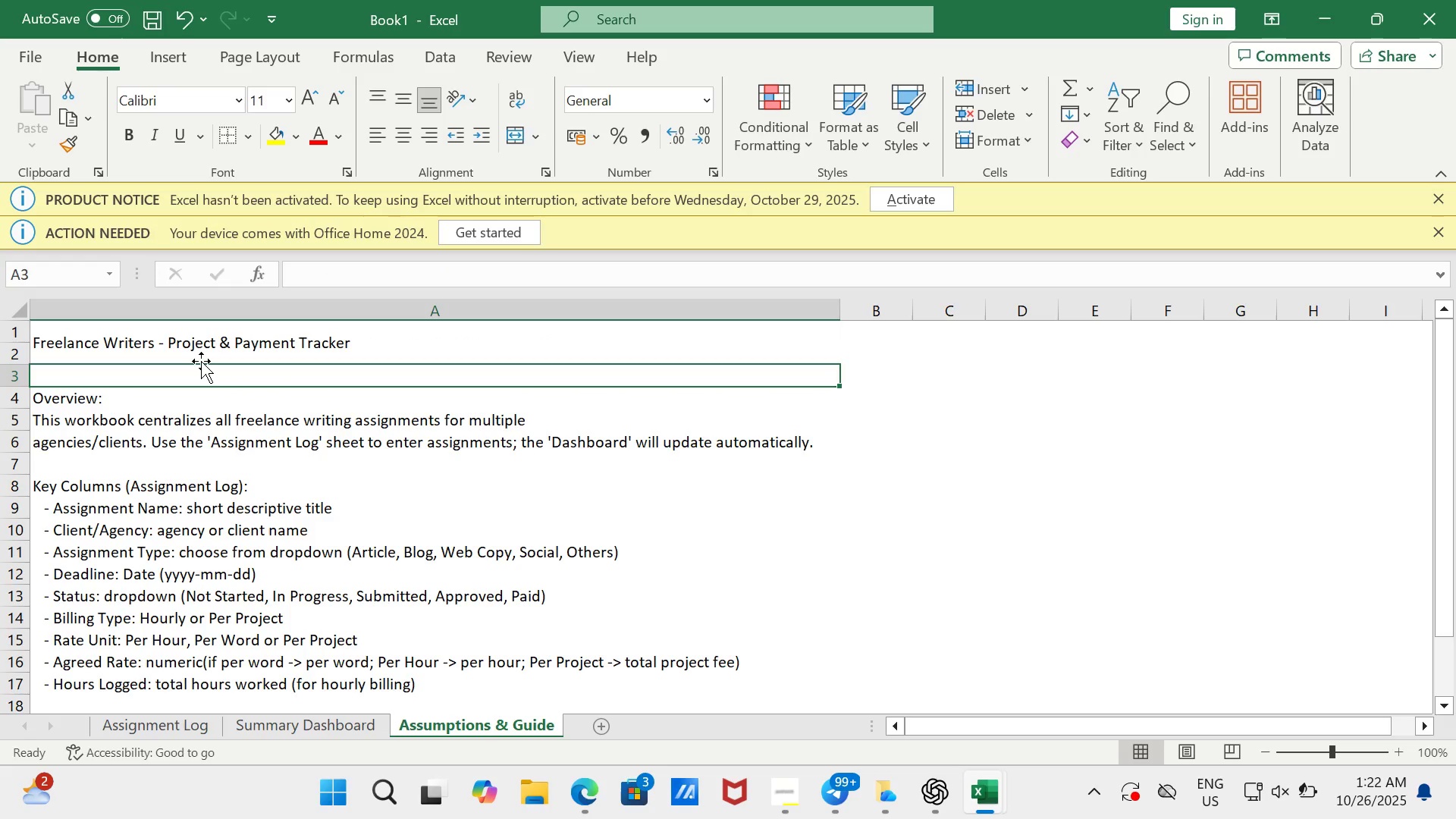 
key(Minus)
 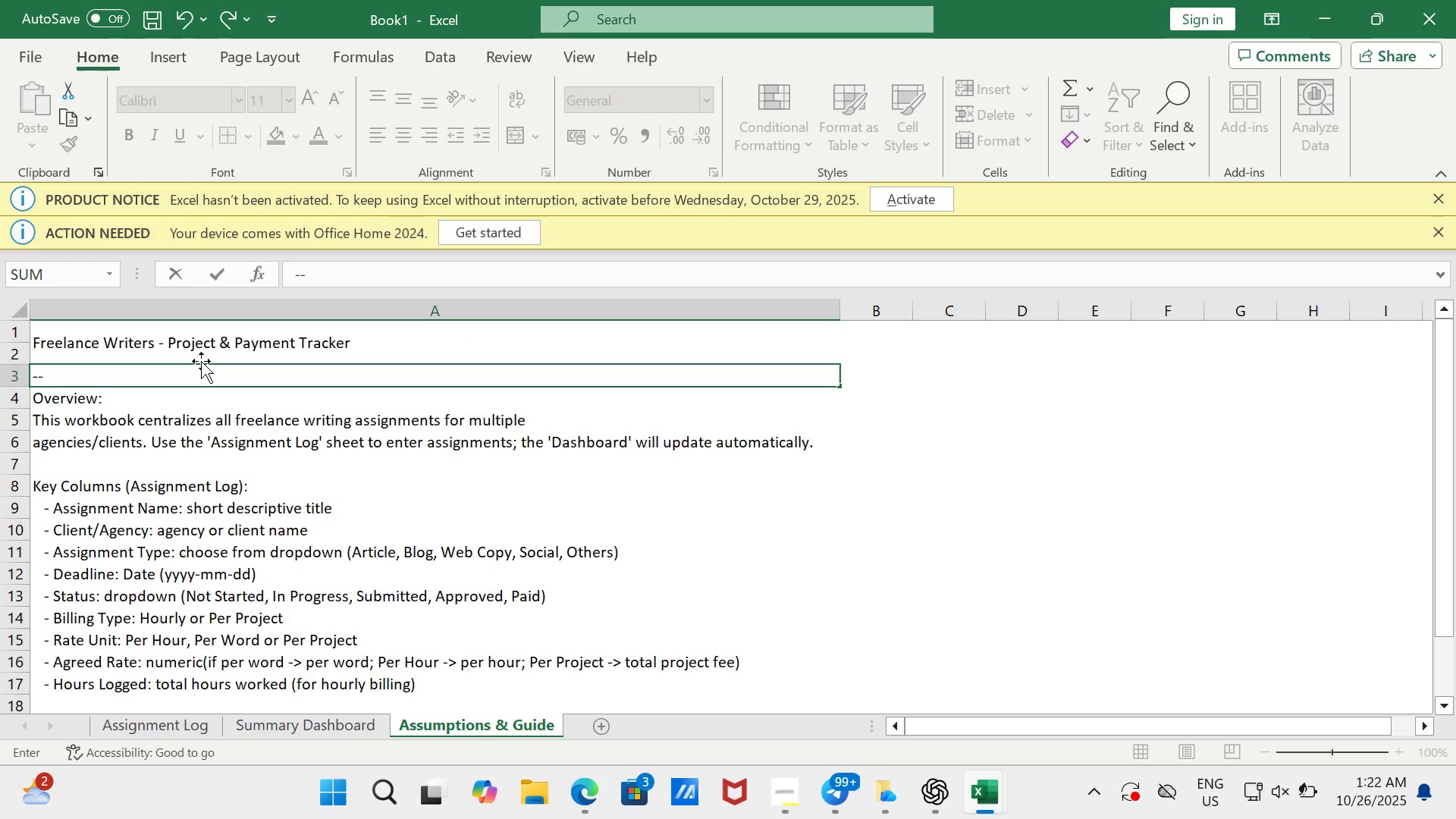 
key(Minus)
 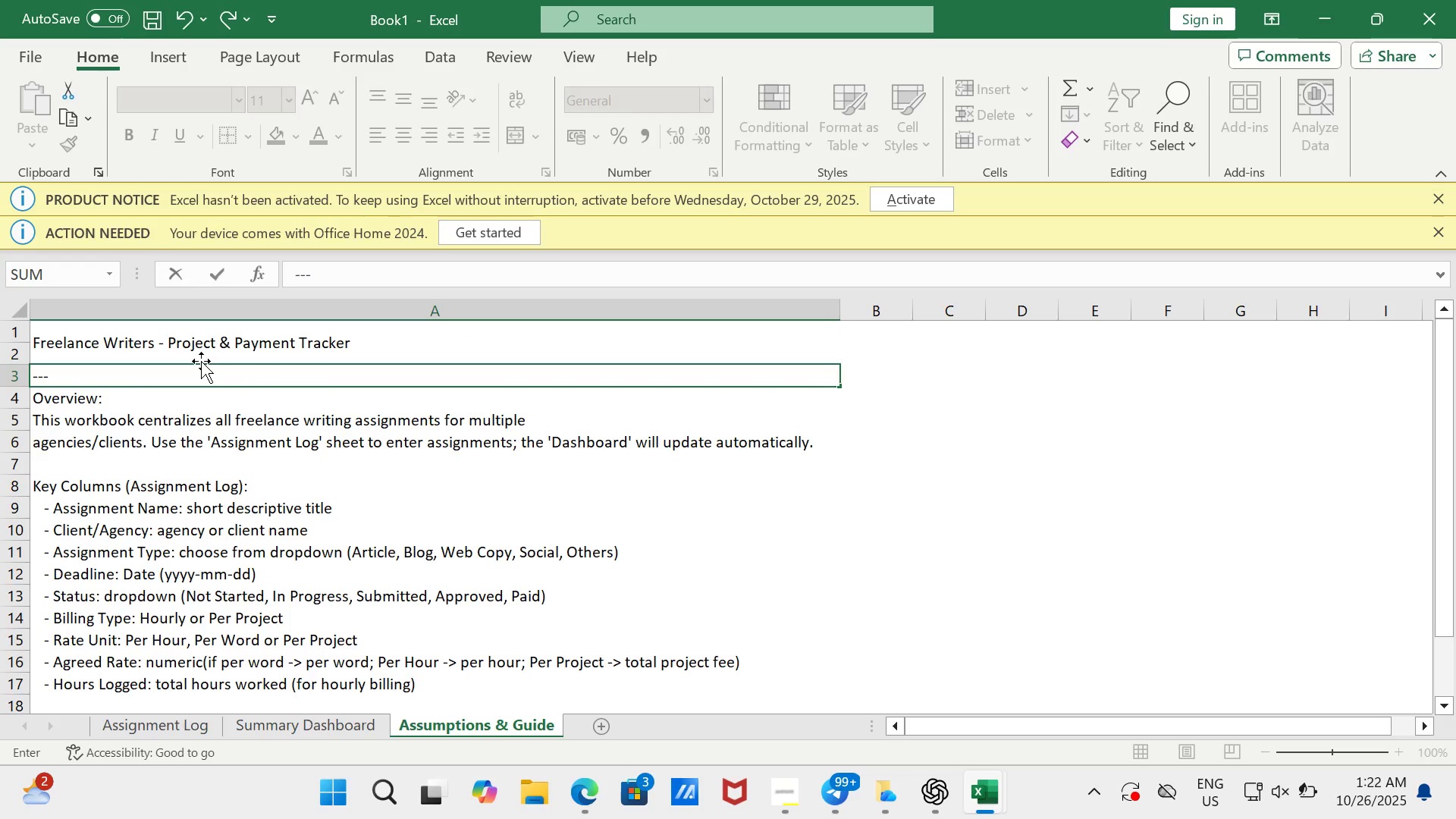 
key(Minus)
 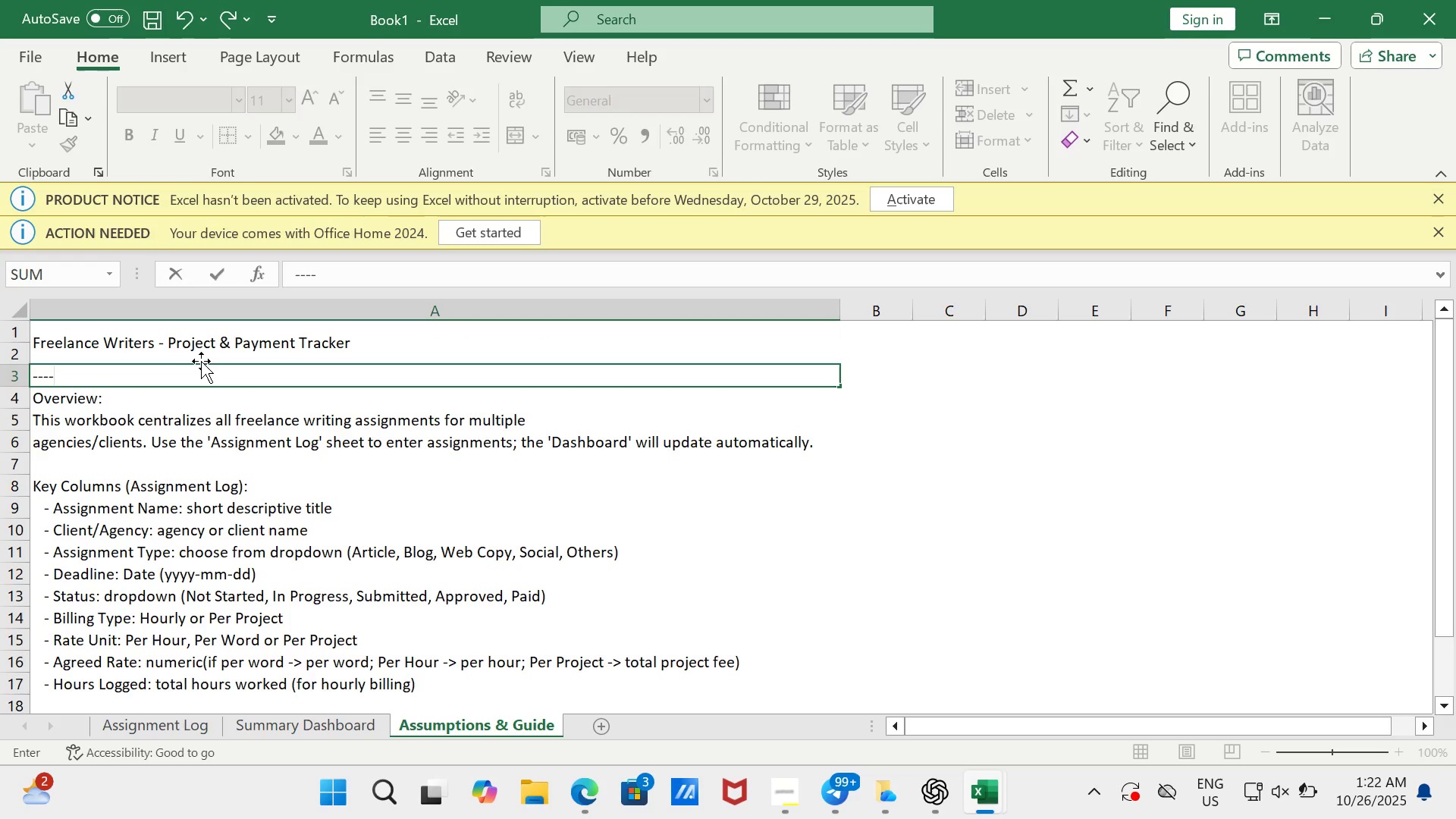 
key(Minus)
 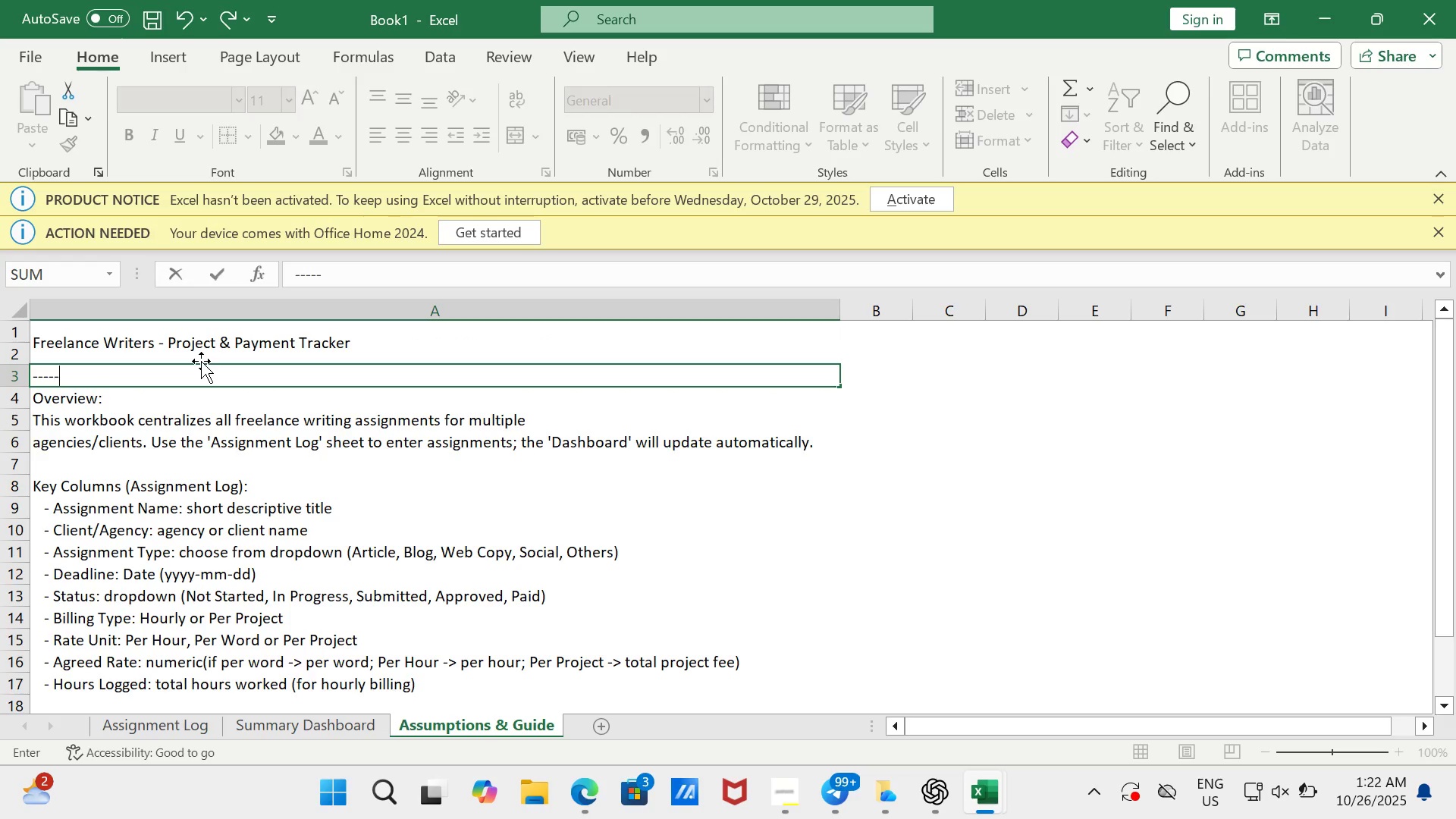 
key(Minus)
 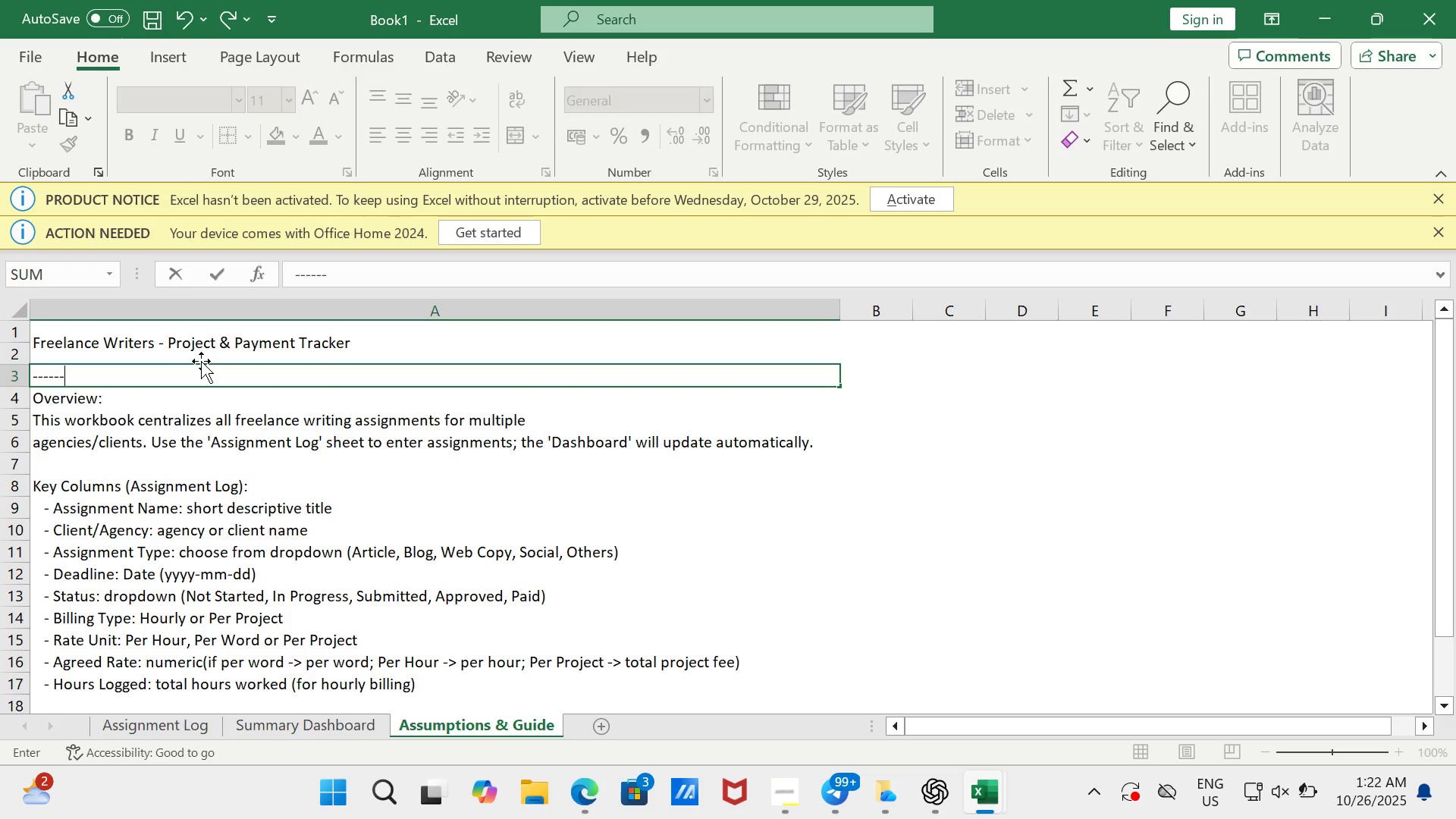 
key(Minus)
 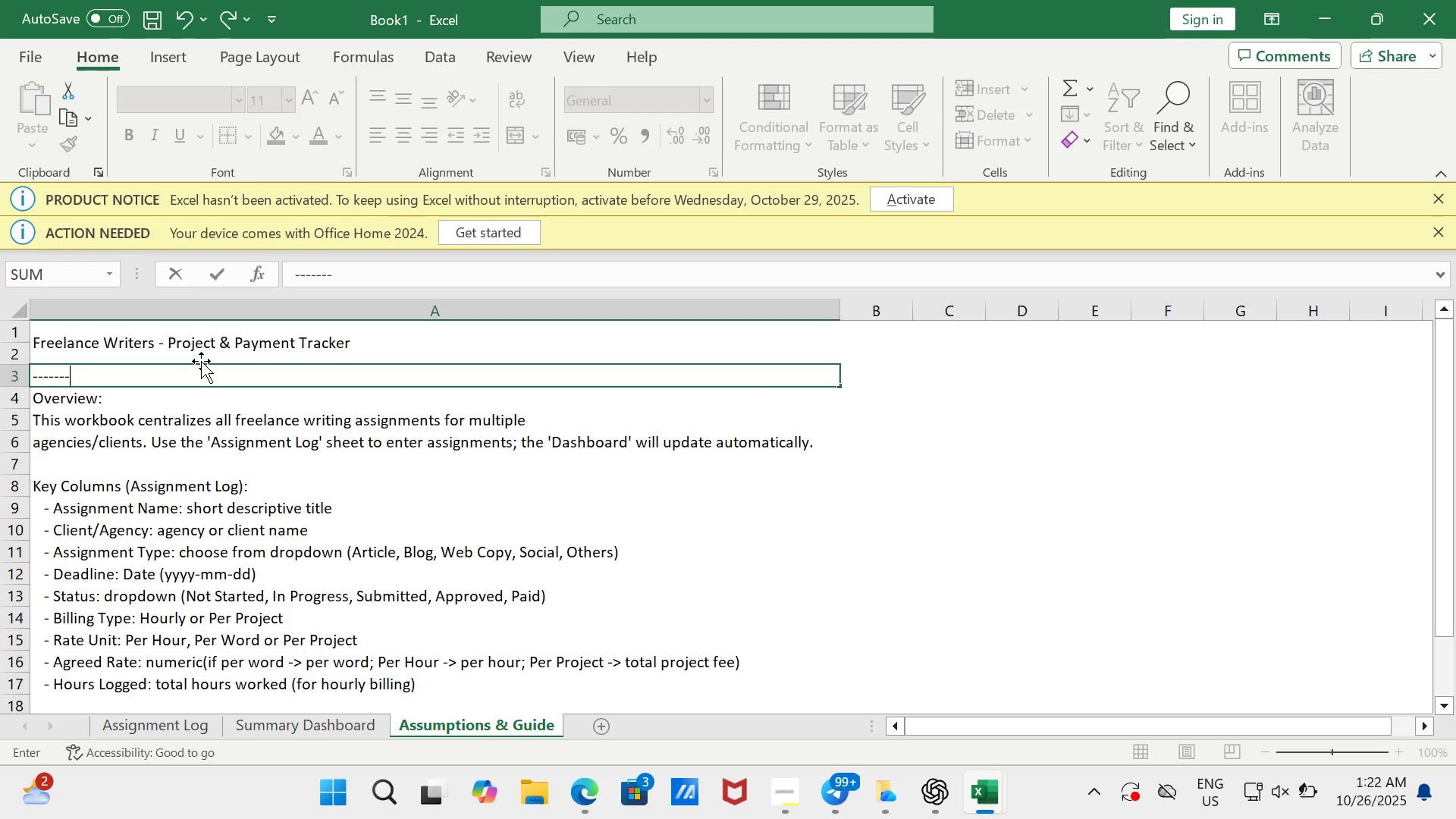 
key(Minus)
 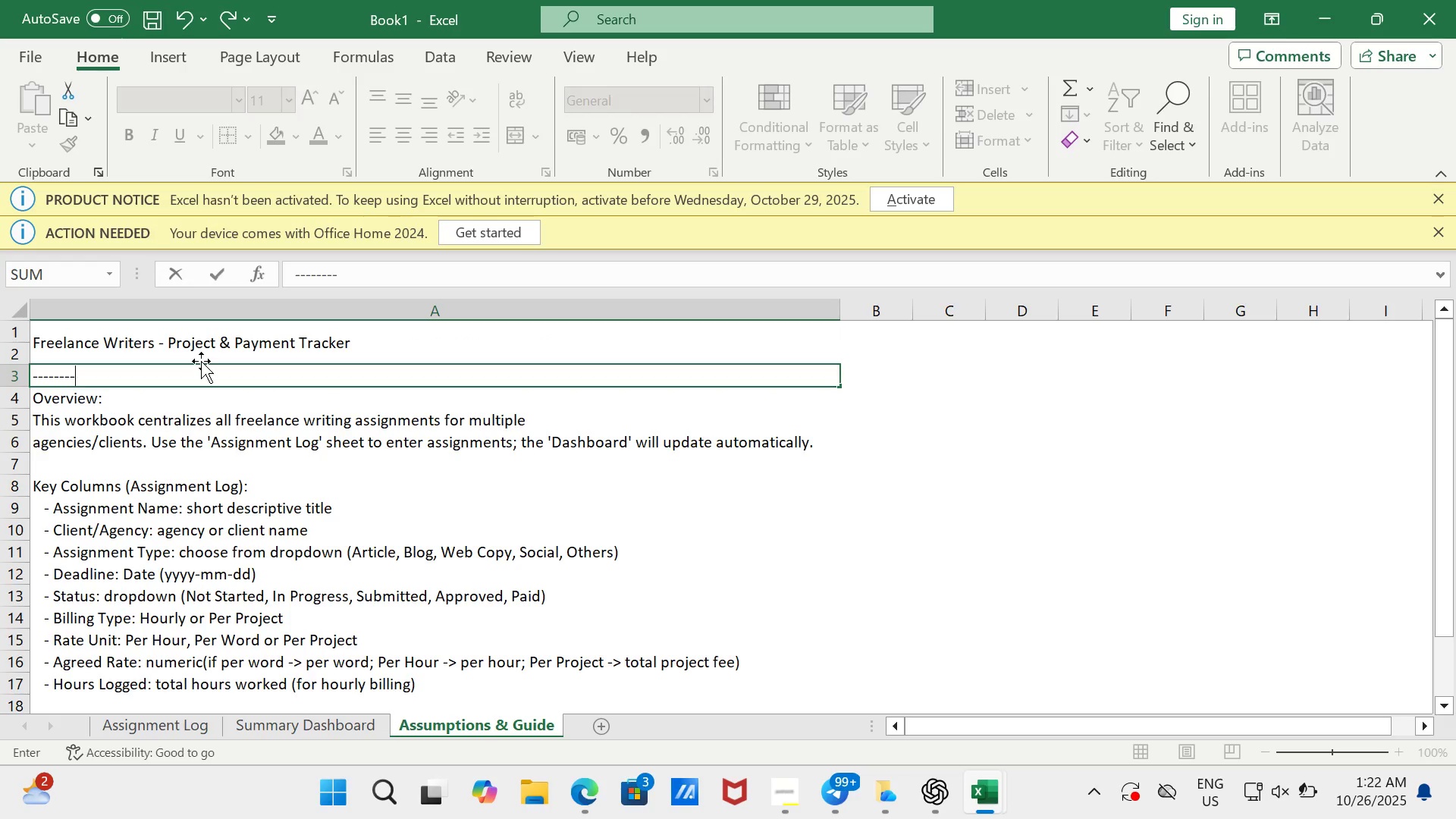 
key(Minus)
 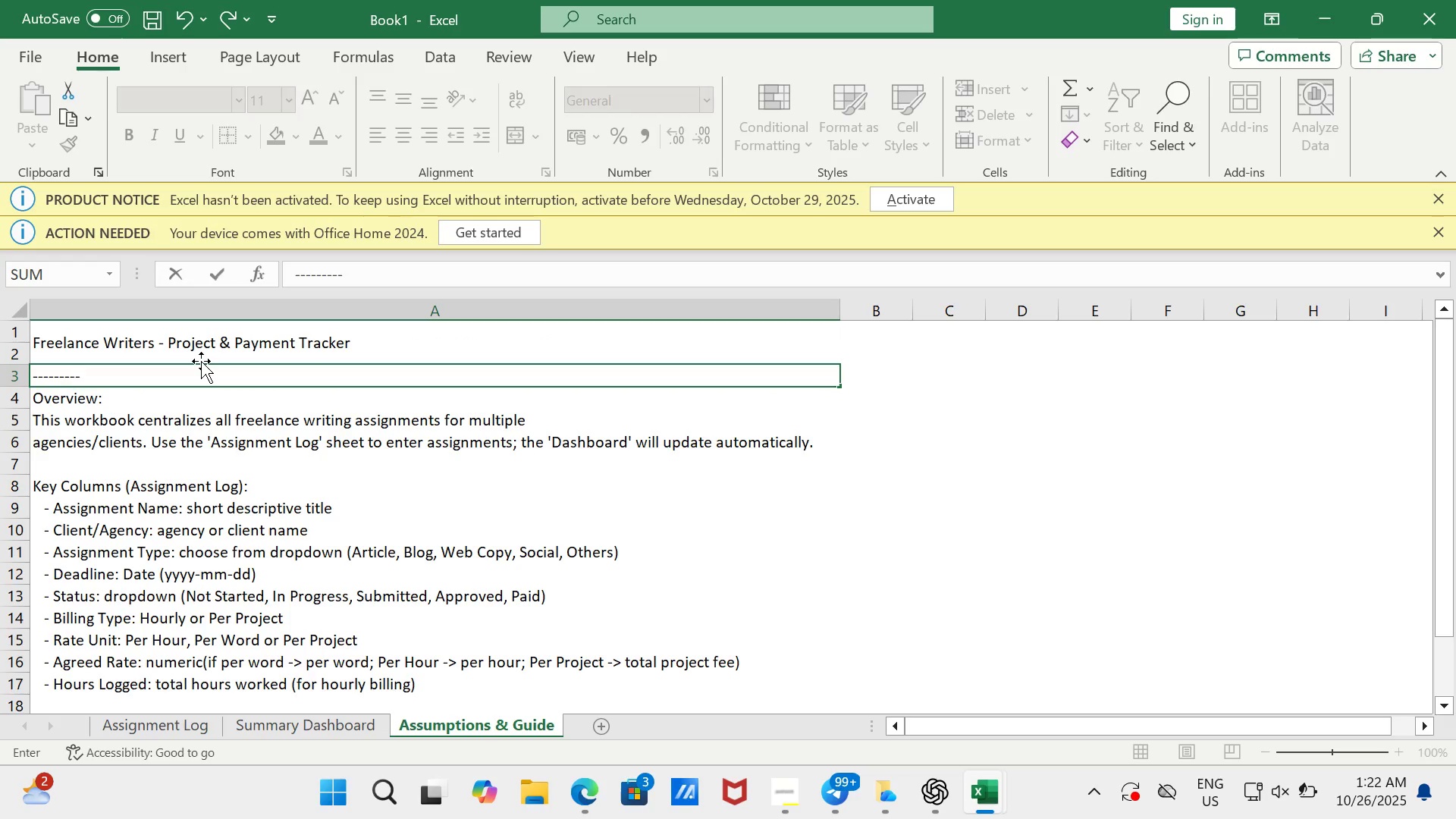 
key(Minus)
 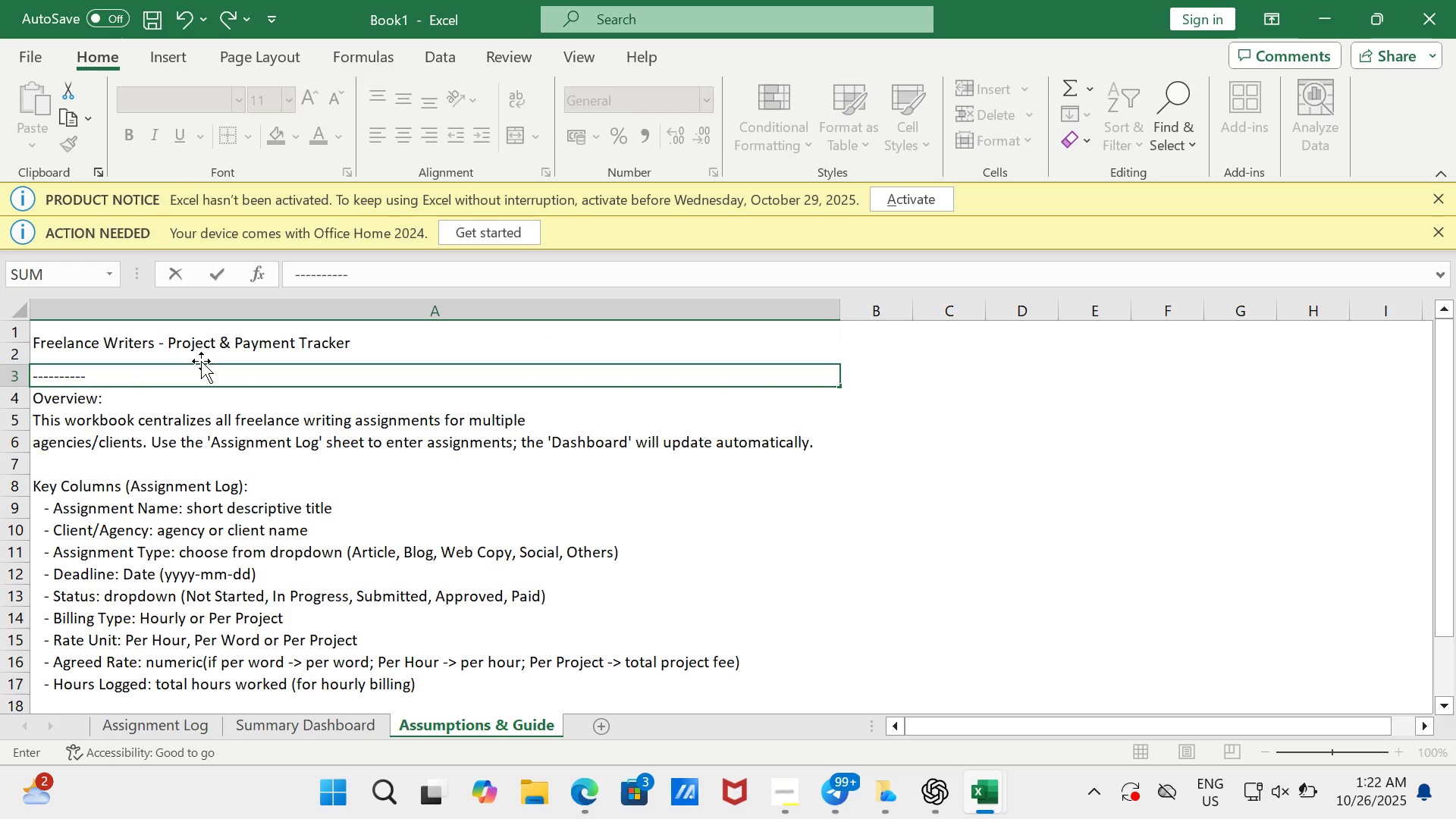 
key(Minus)
 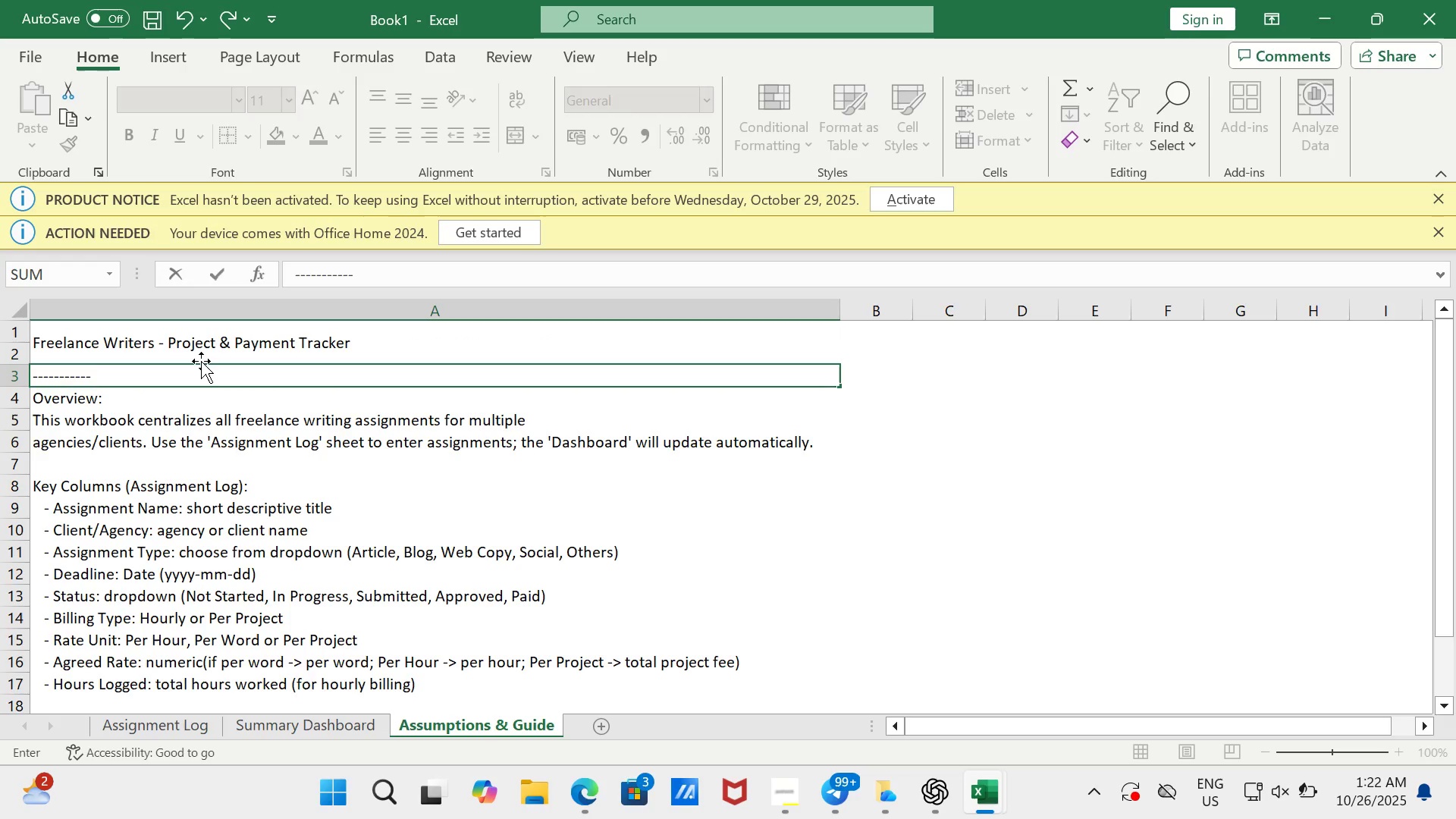 
key(Minus)
 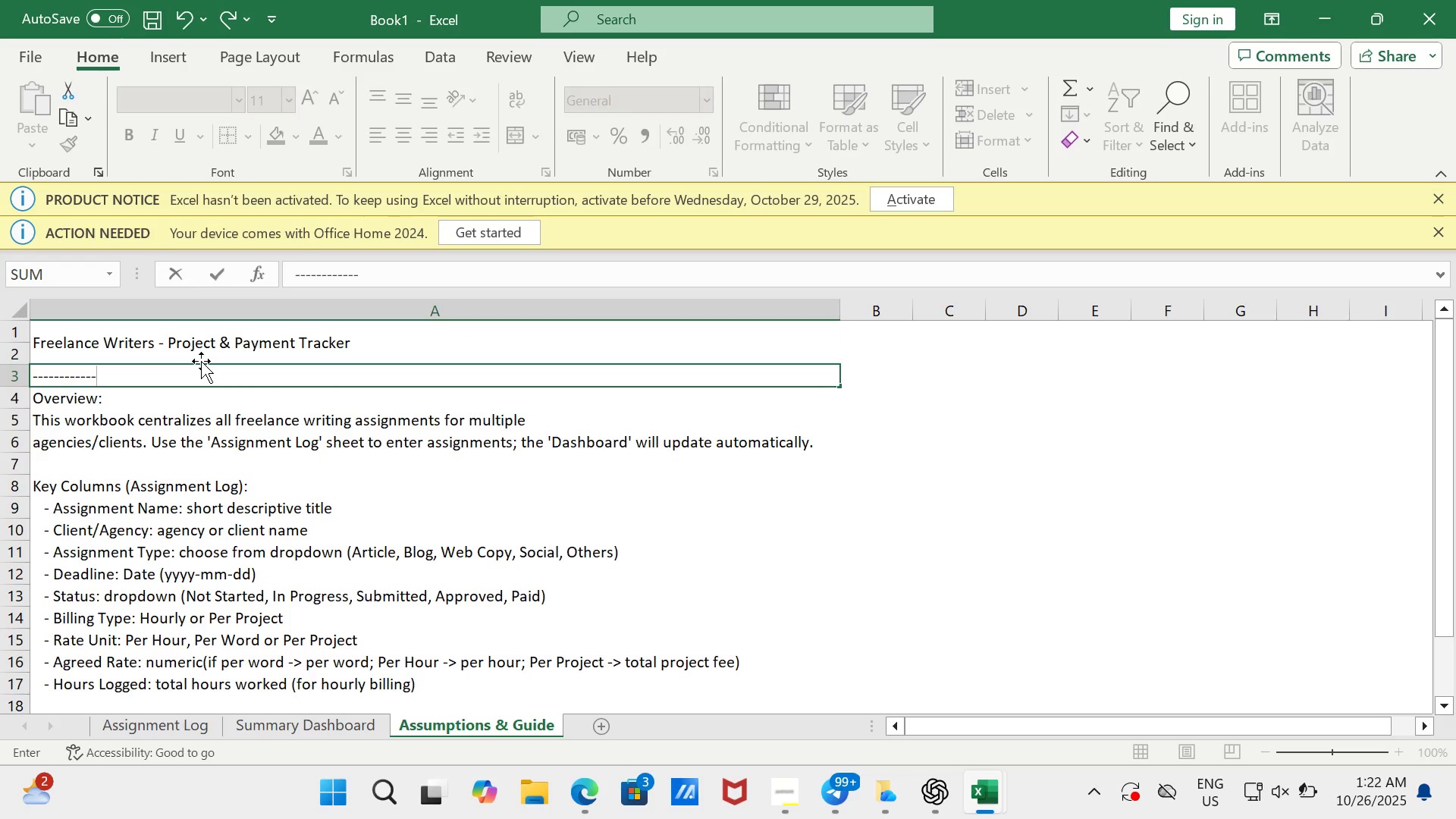 
key(Minus)
 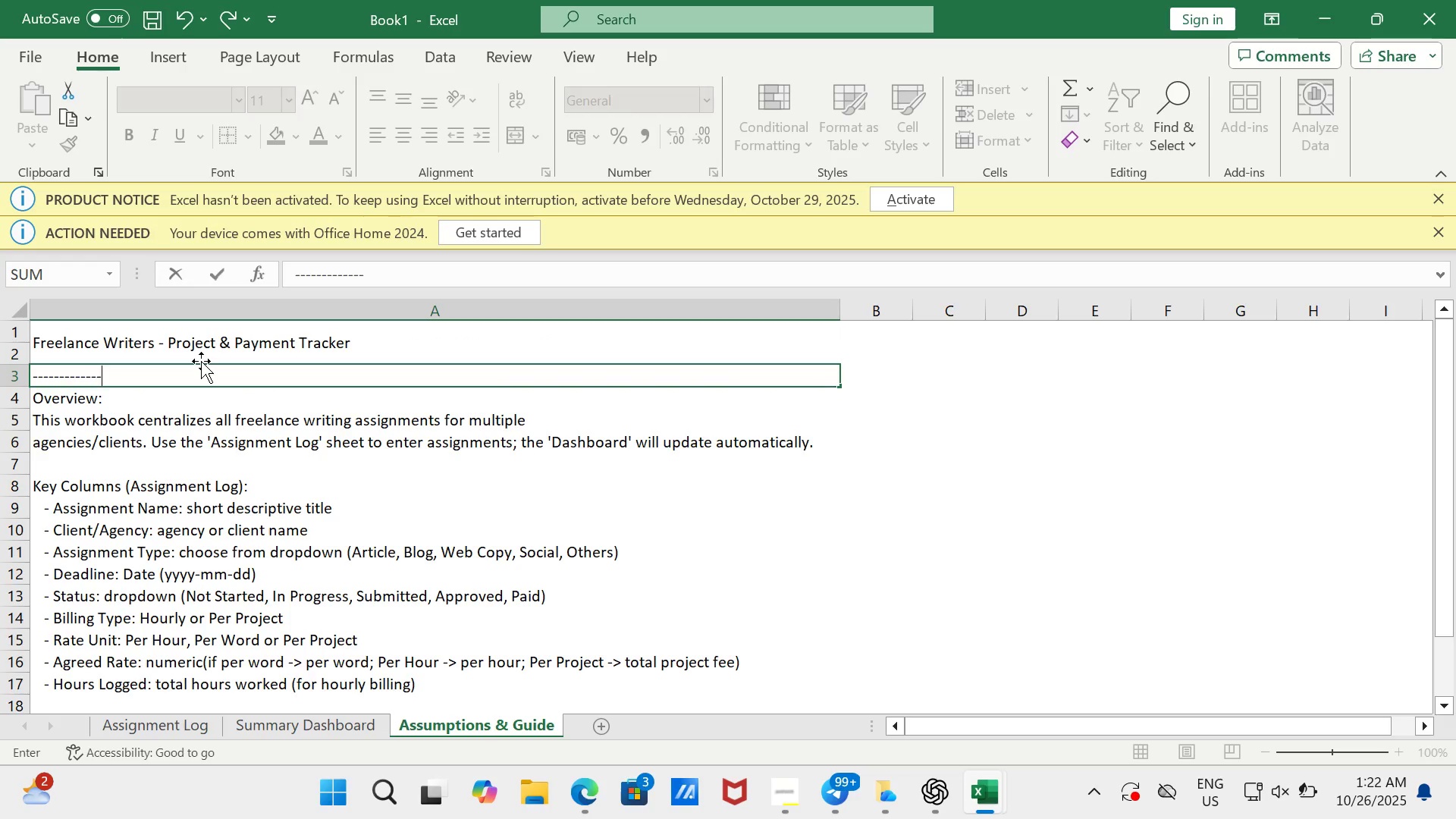 
key(Minus)
 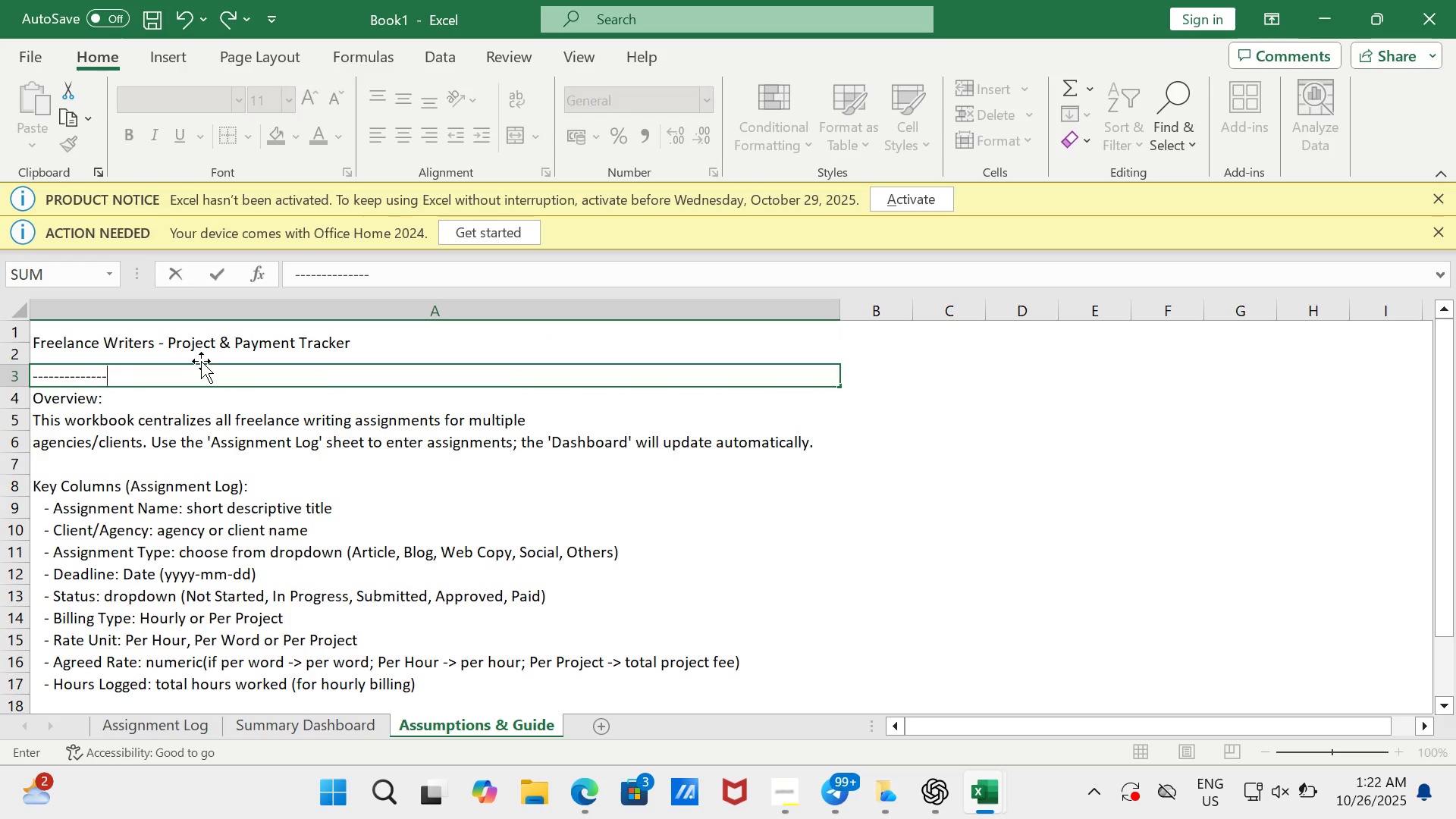 
key(Minus)
 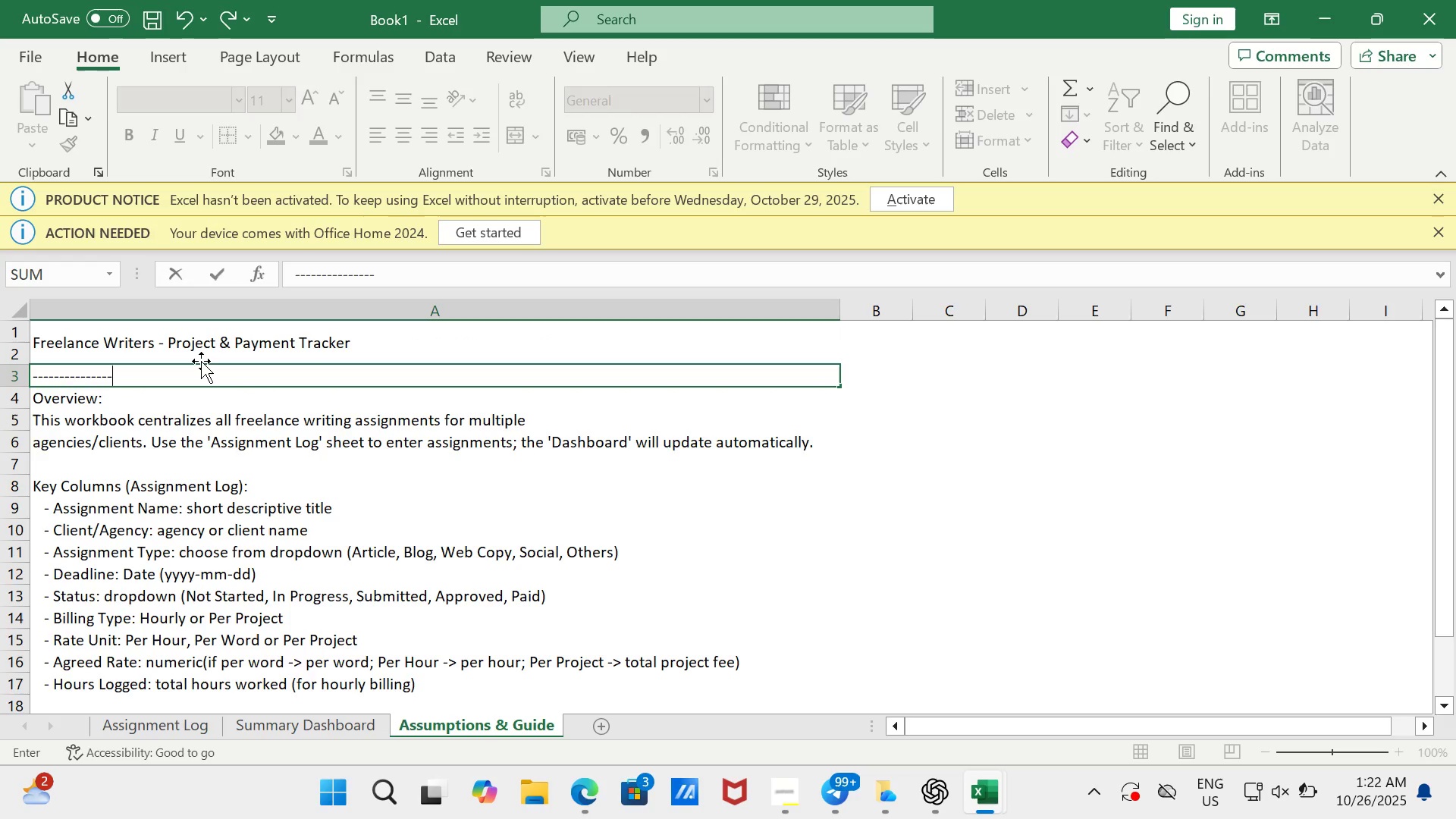 
key(Minus)
 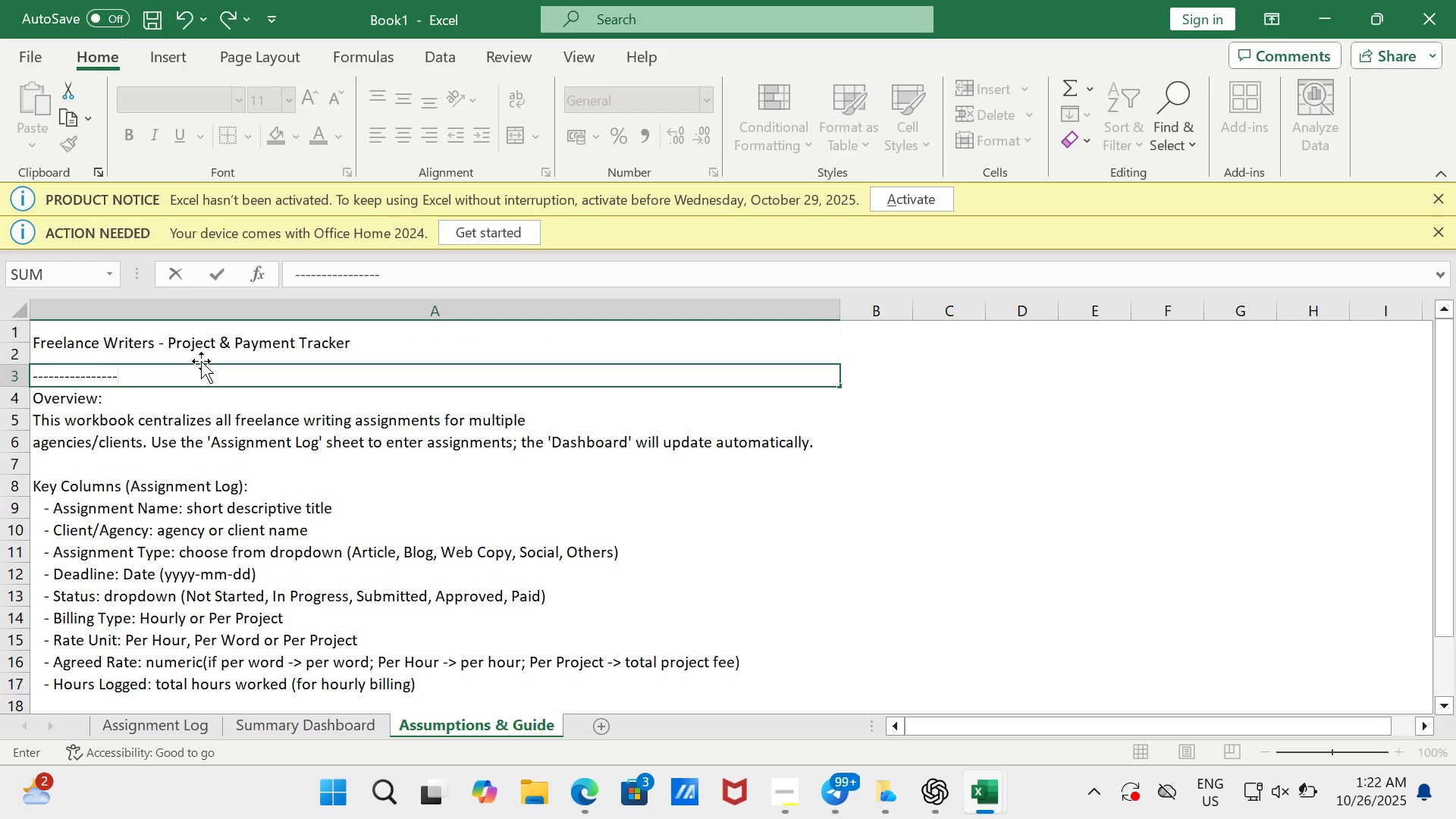 
key(Minus)
 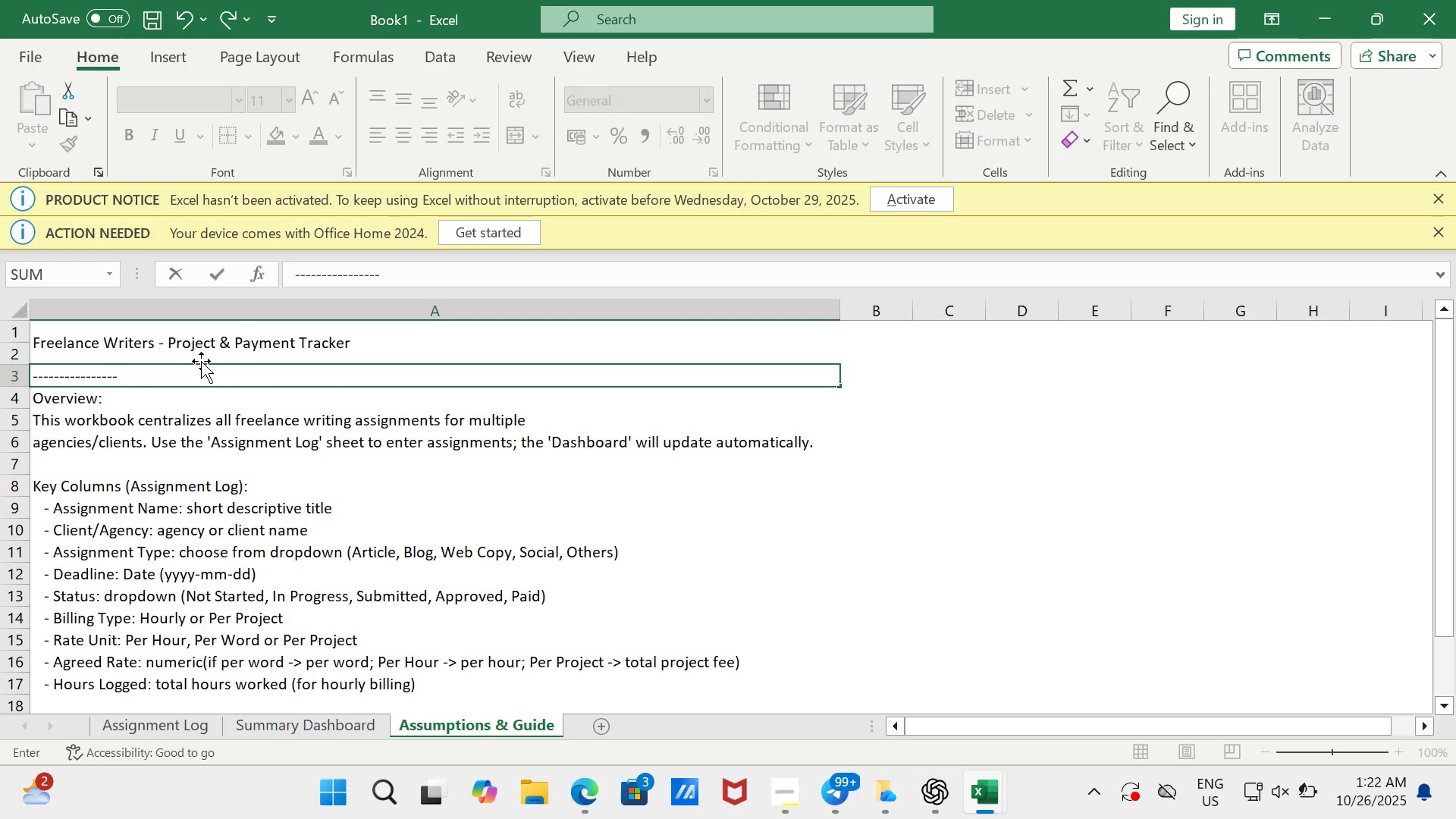 
key(Minus)
 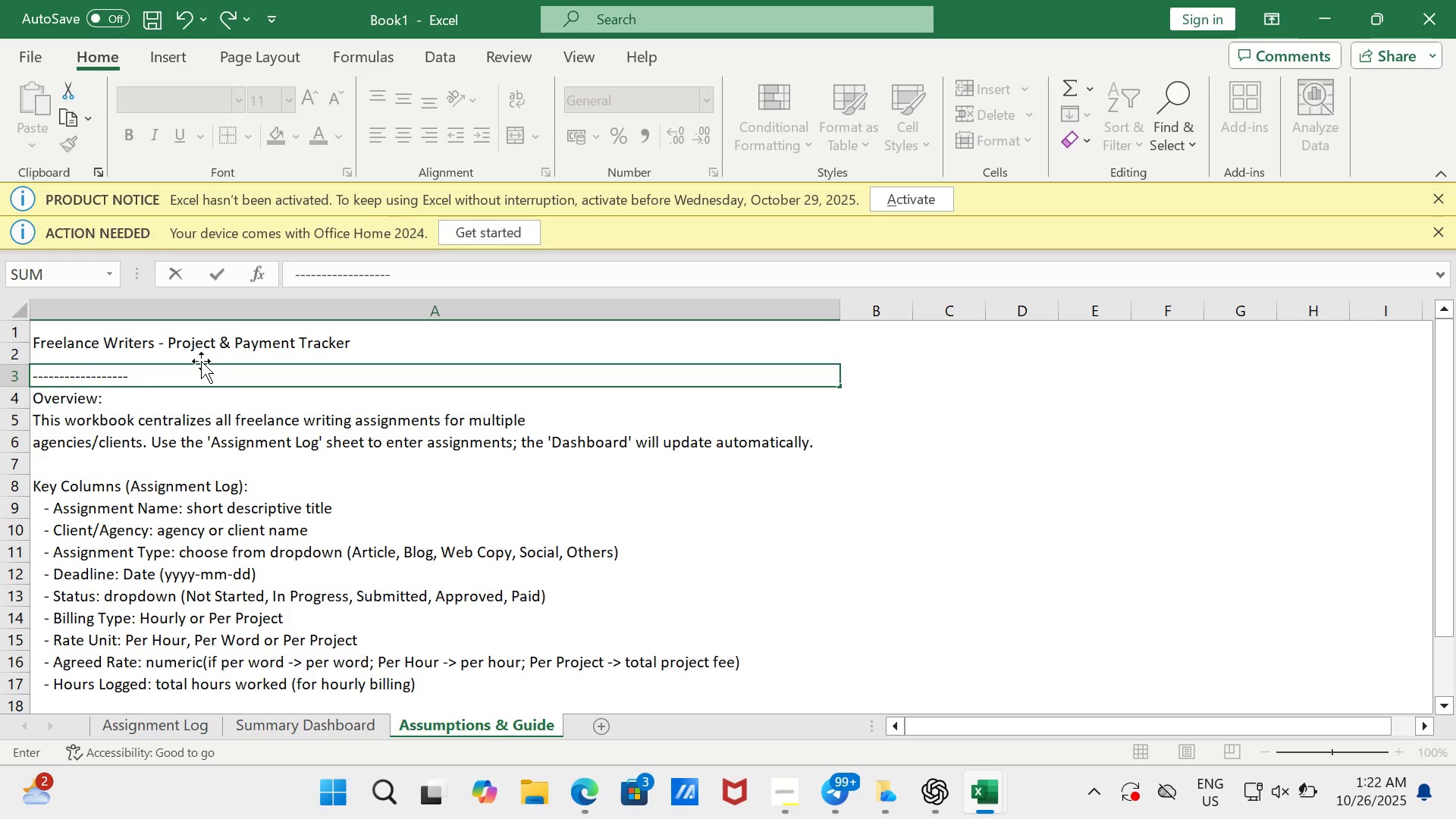 
key(Minus)
 